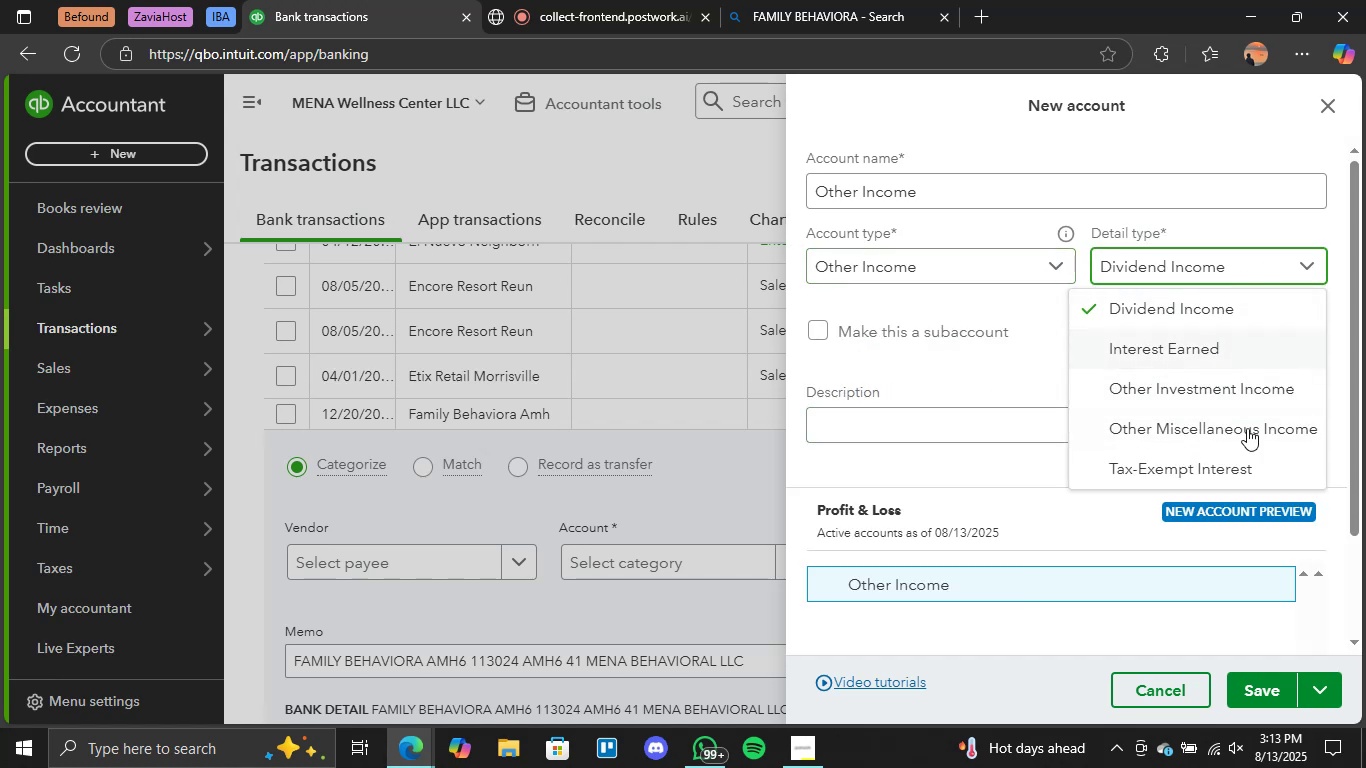 
scroll: coordinate [1201, 372], scroll_direction: down, amount: 1.0
 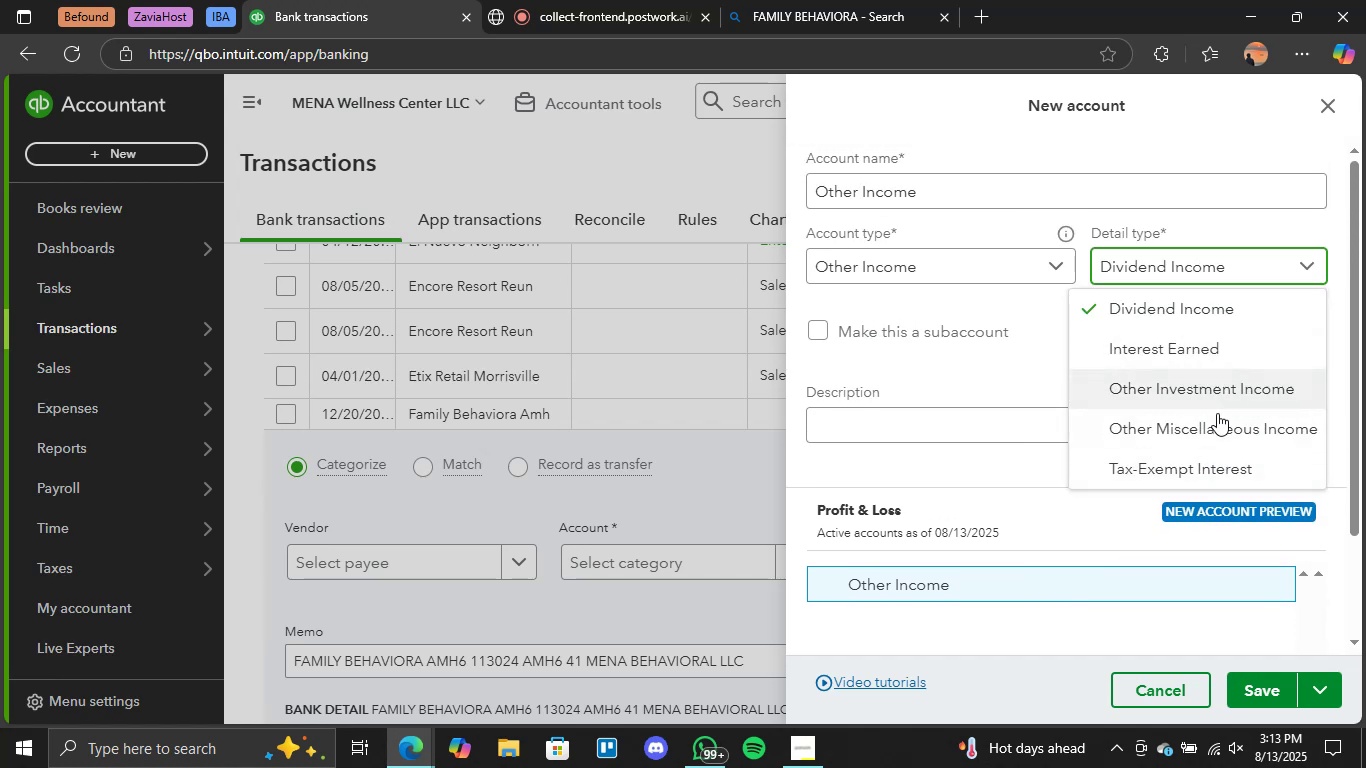 
left_click([1169, 430])
 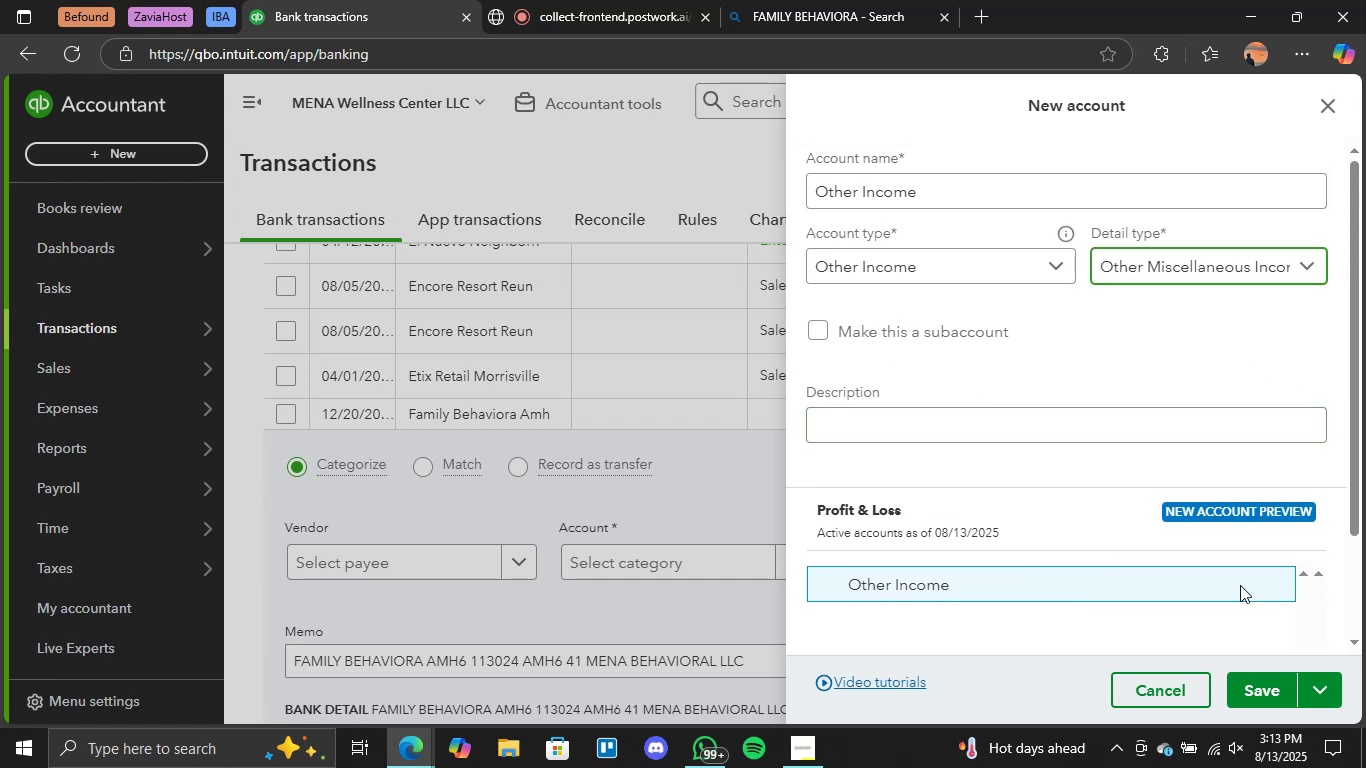 
left_click([1237, 685])
 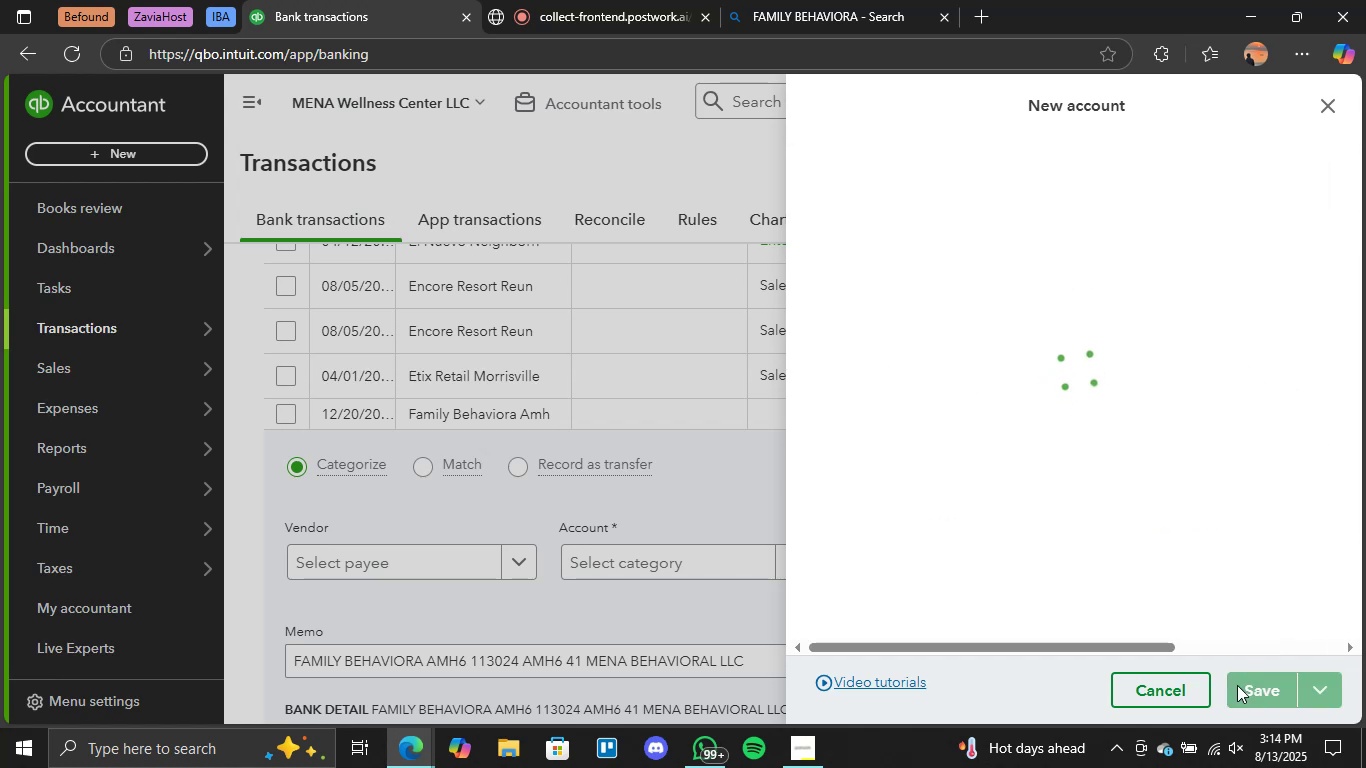 
wait(8.11)
 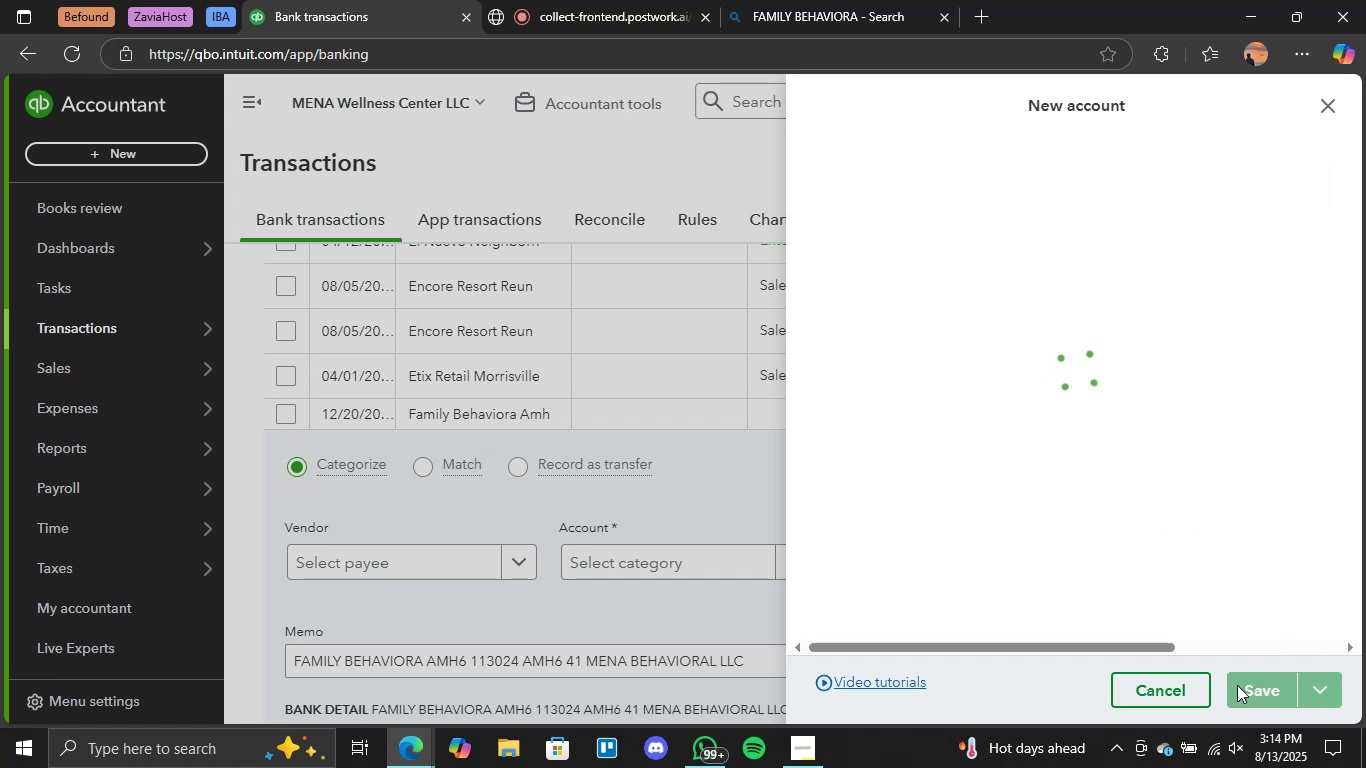 
scroll: coordinate [995, 554], scroll_direction: down, amount: 2.0
 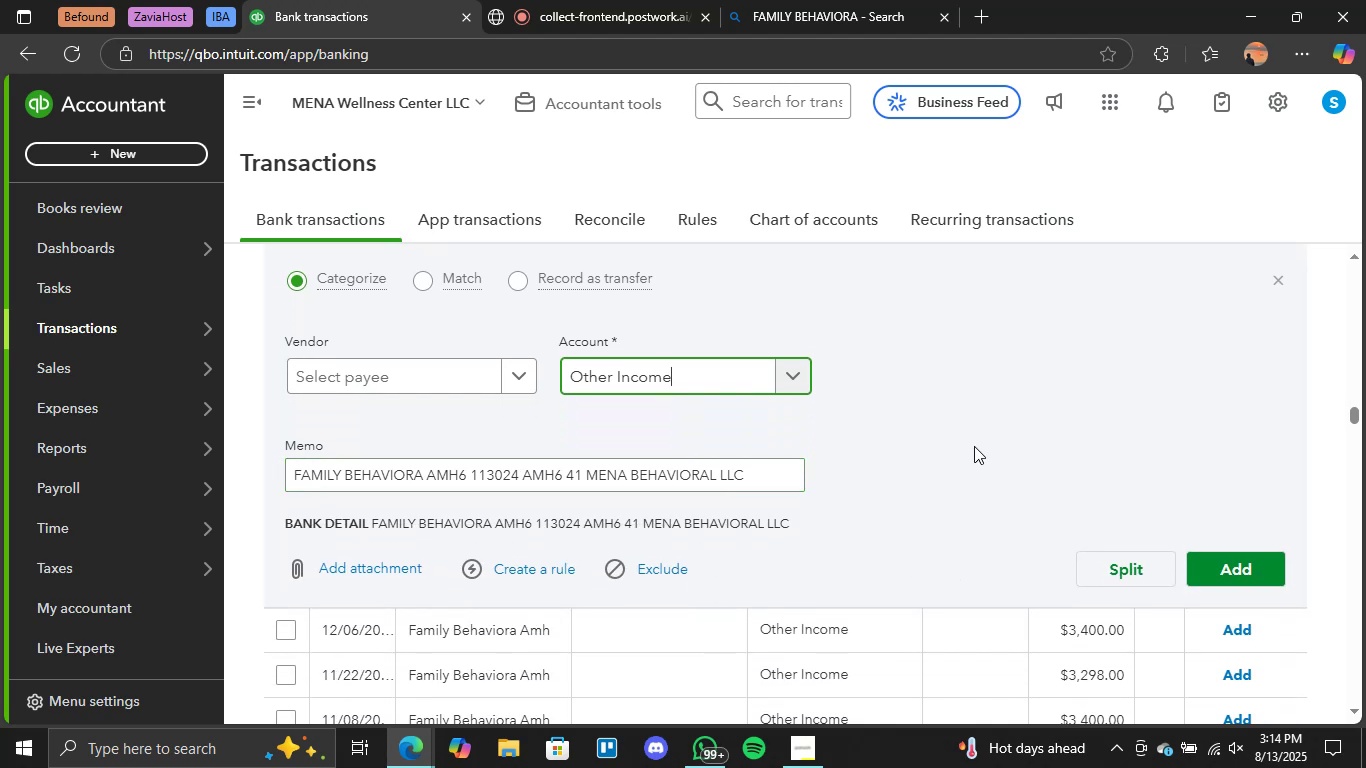 
left_click([1221, 559])
 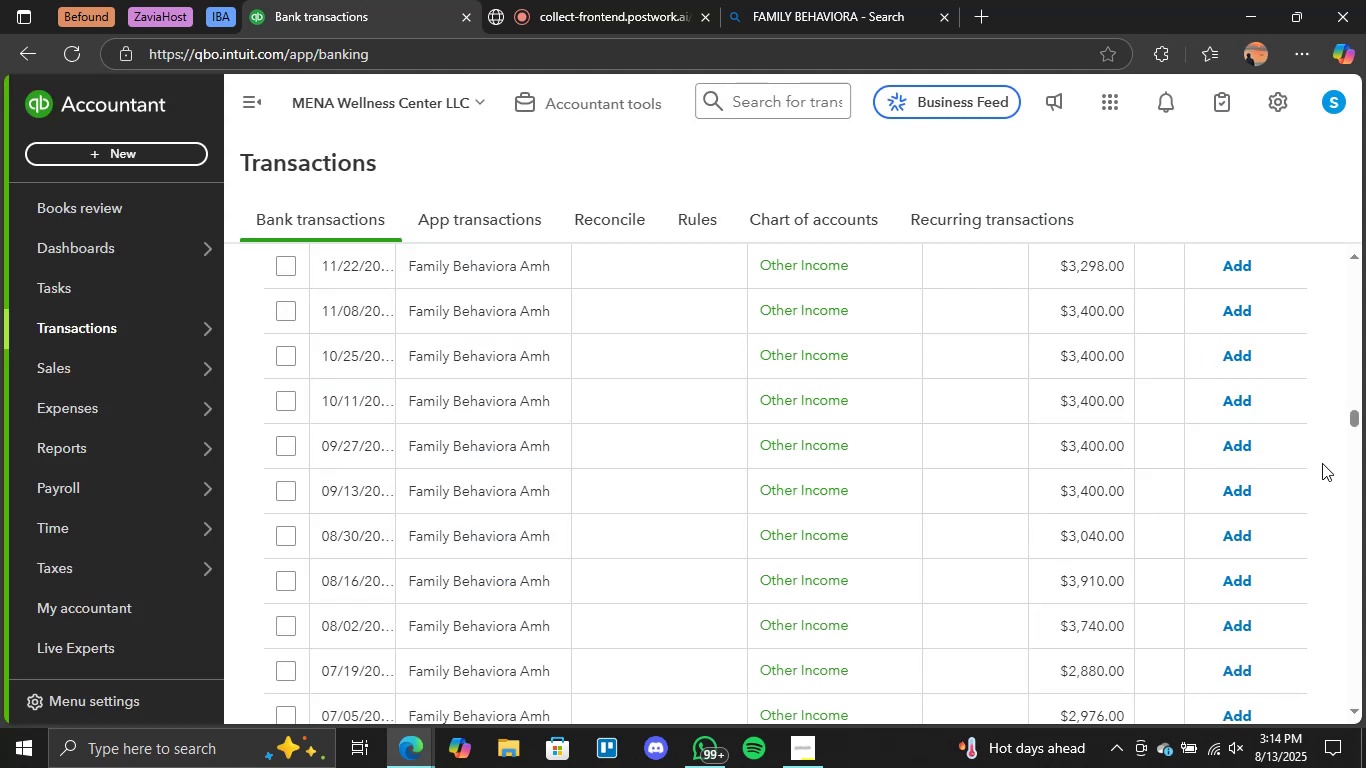 
wait(14.46)
 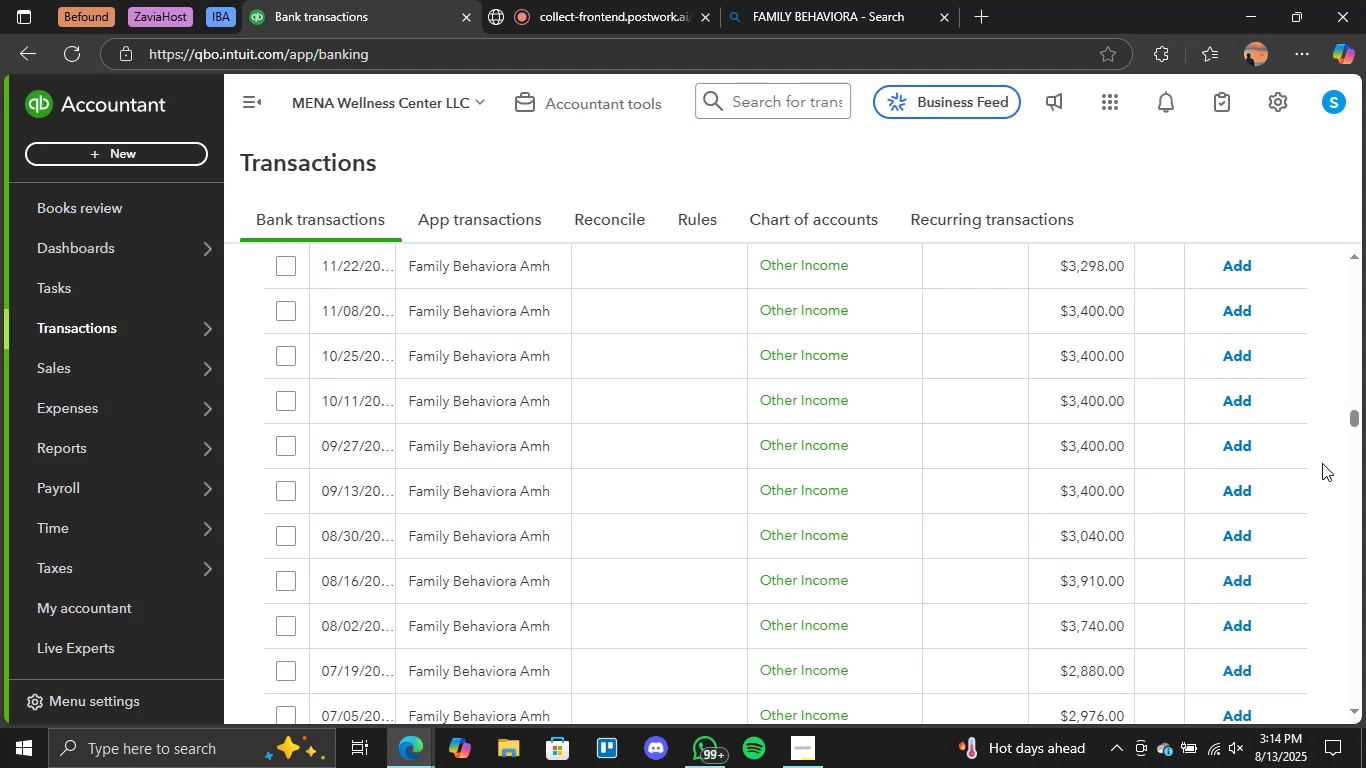 
scroll: coordinate [808, 489], scroll_direction: down, amount: 8.0
 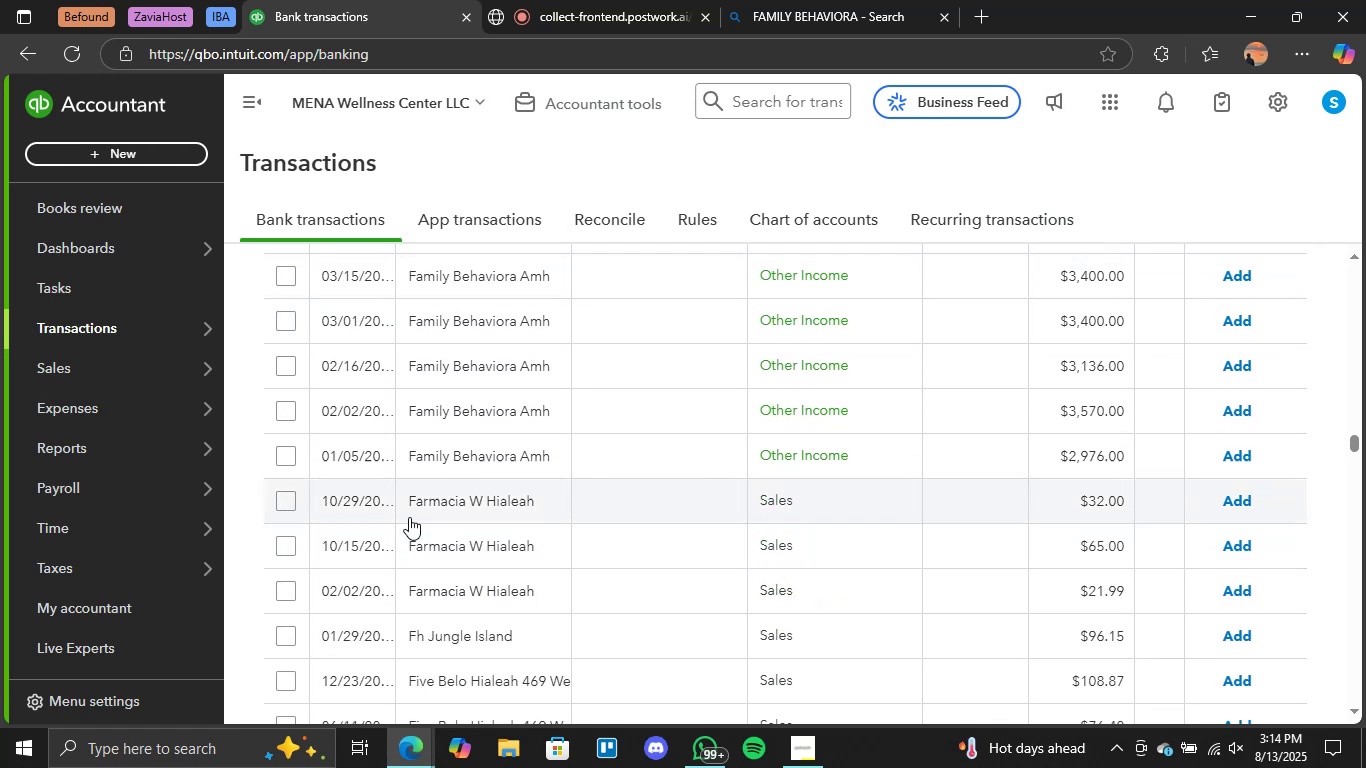 
left_click([455, 500])
 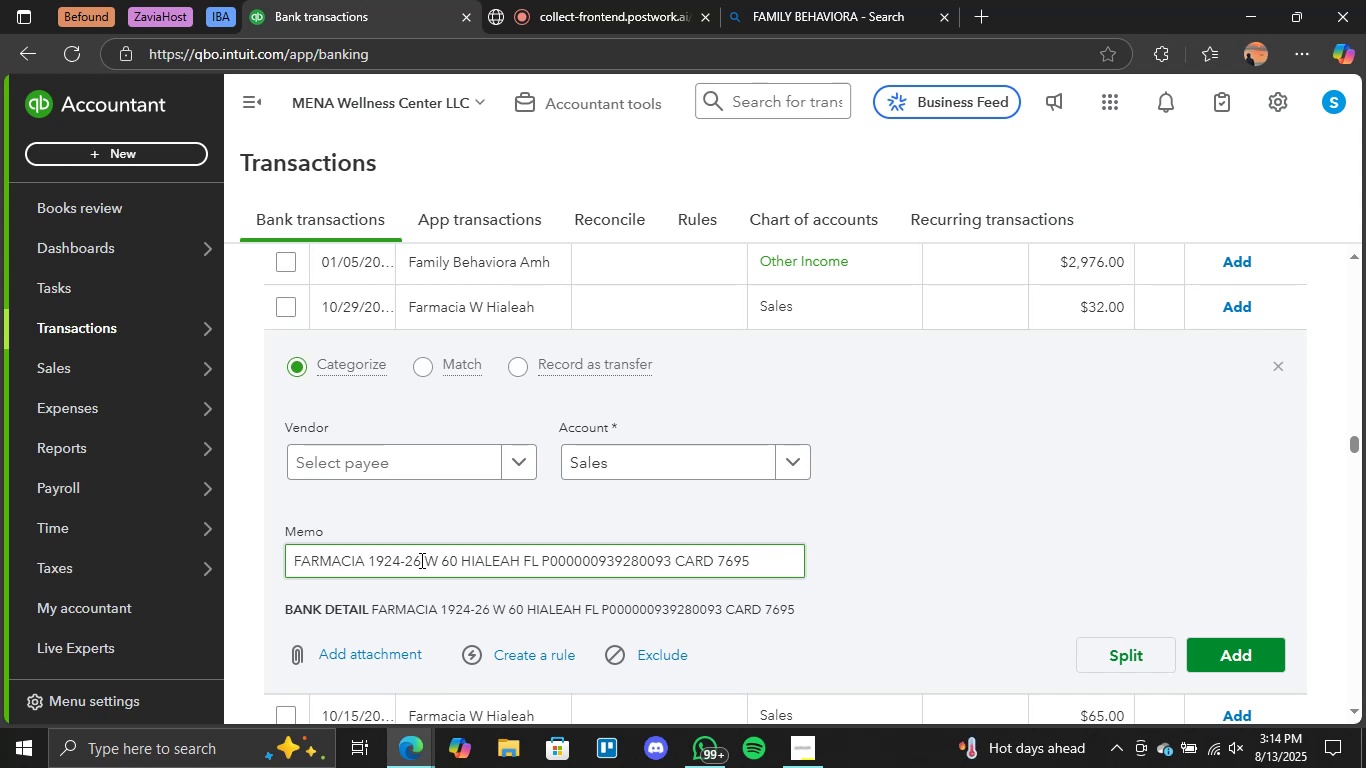 
wait(11.91)
 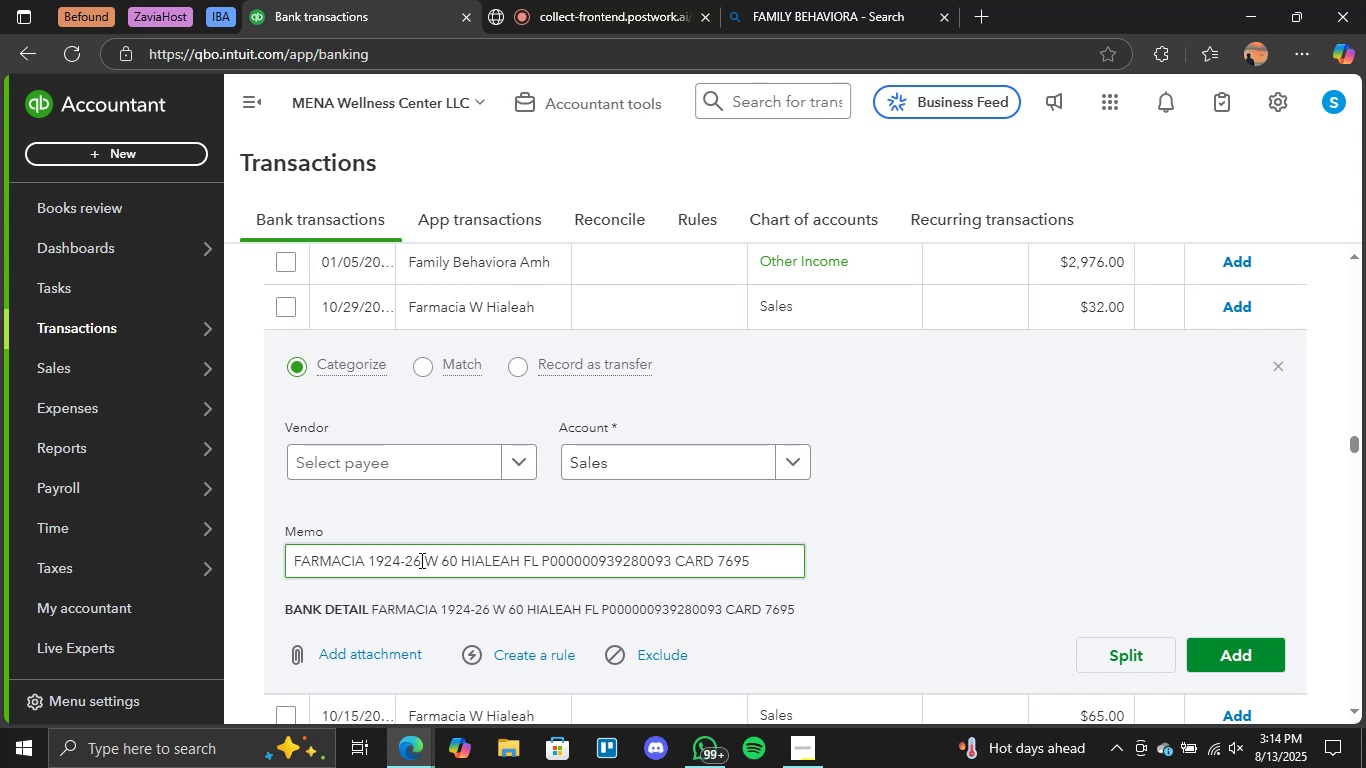 
left_click_drag(start_coordinate=[365, 563], to_coordinate=[227, 560])
 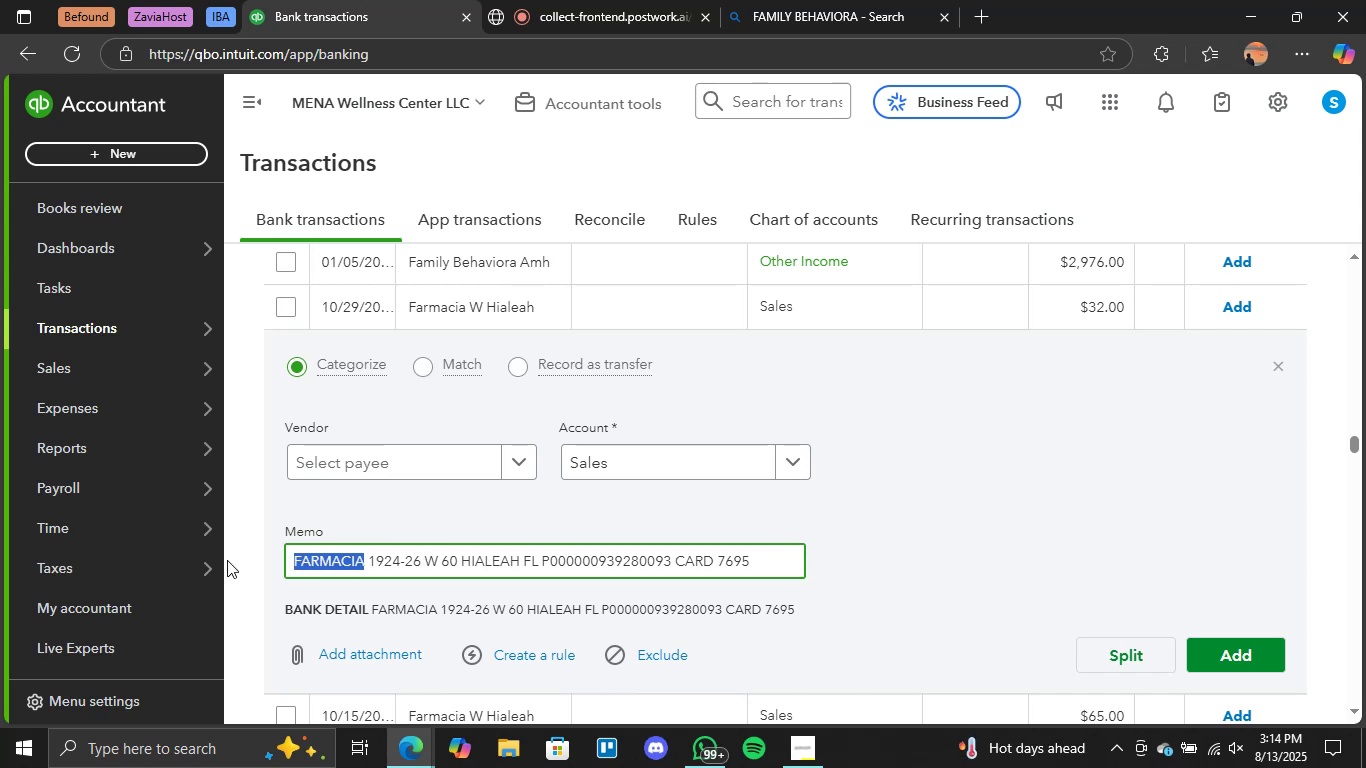 
key(Control+C)
 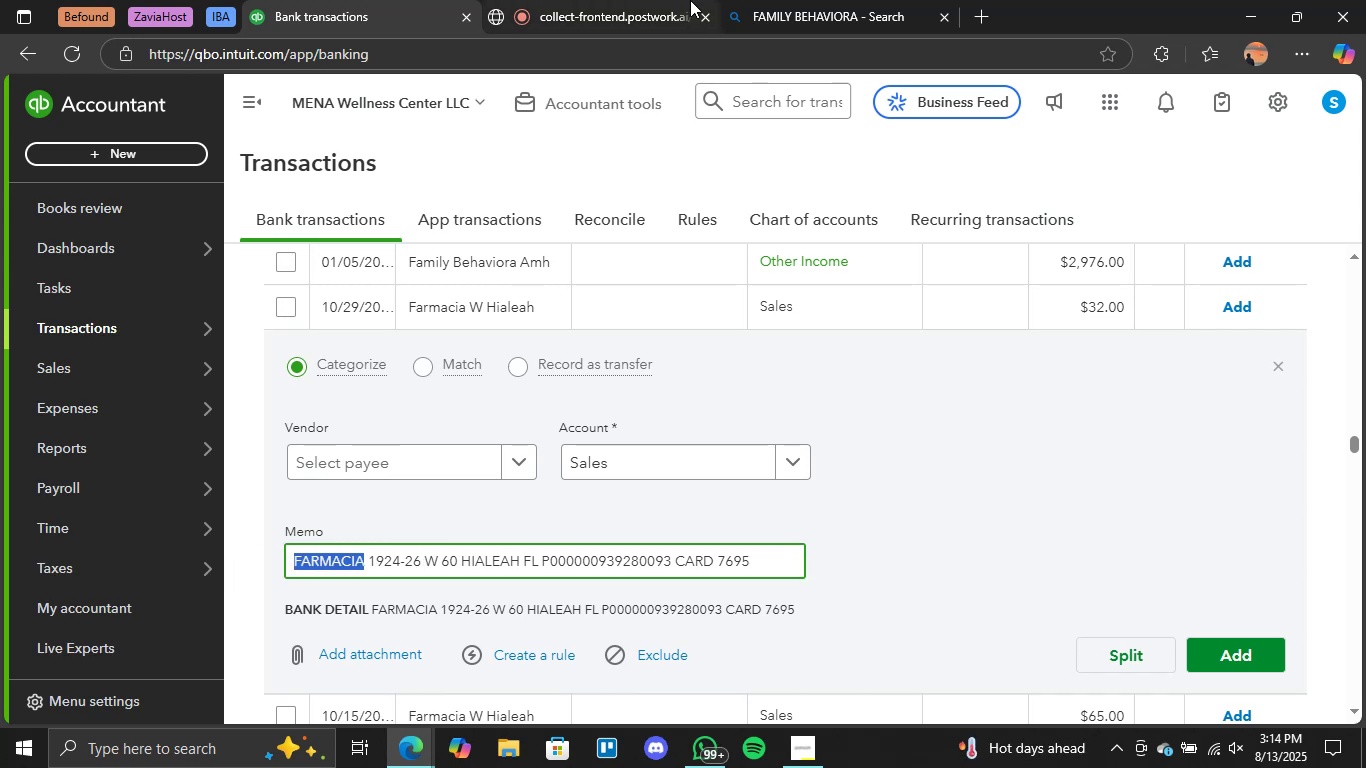 
left_click([795, 0])
 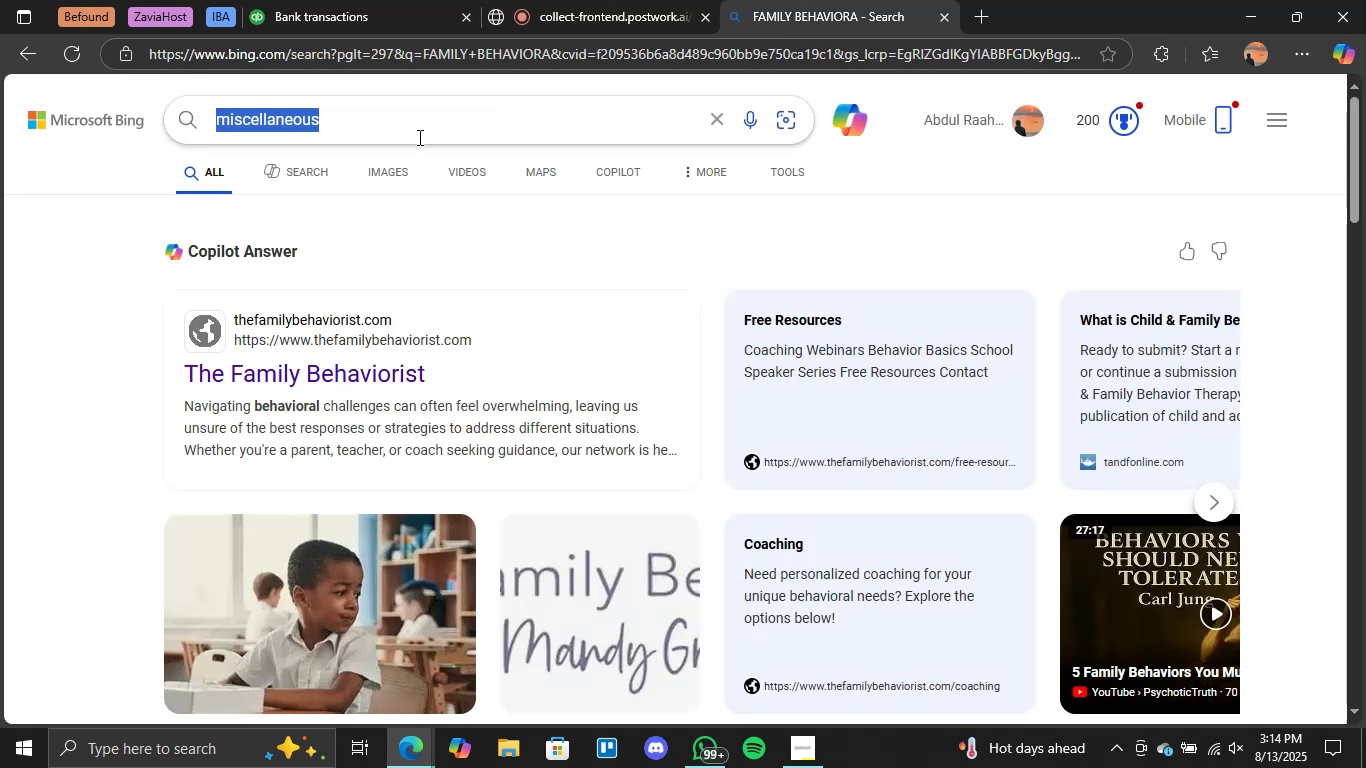 
triple_click([418, 137])
 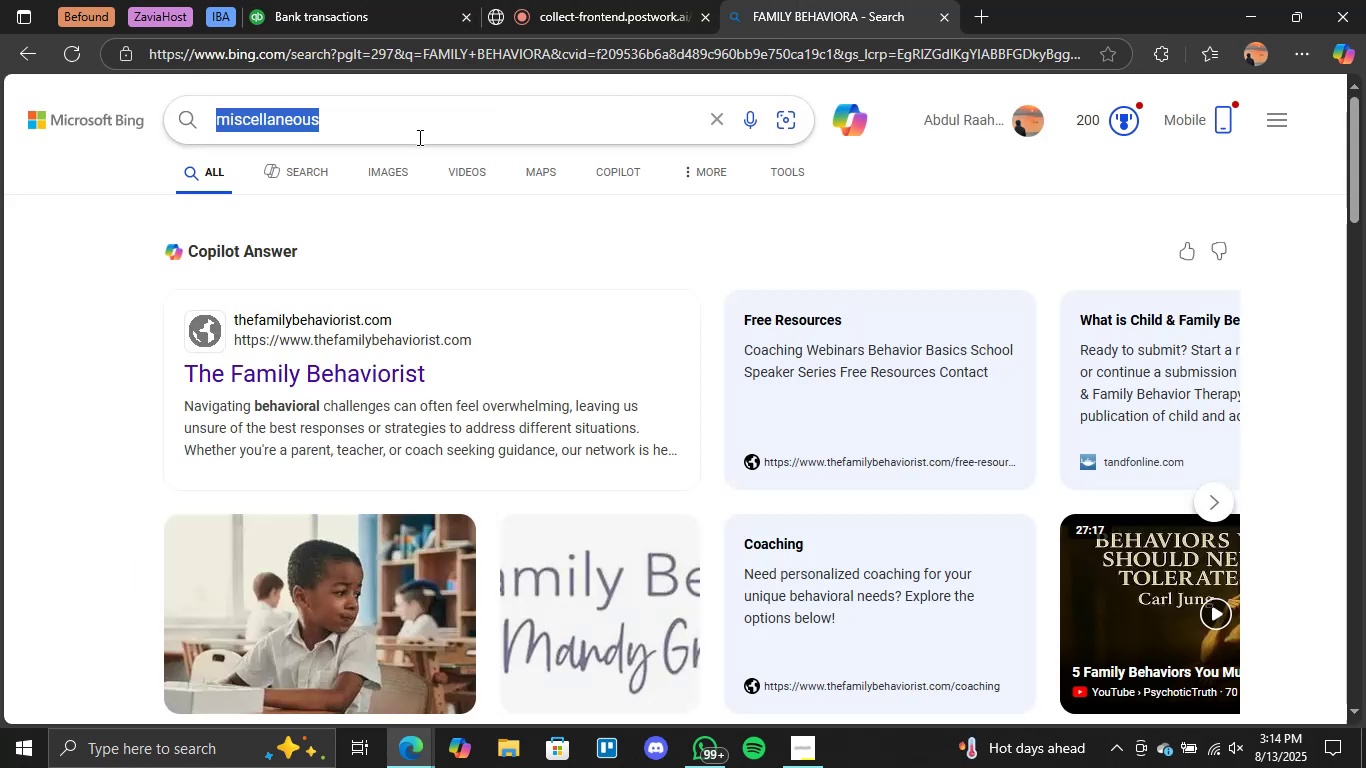 
key(Control+V)
 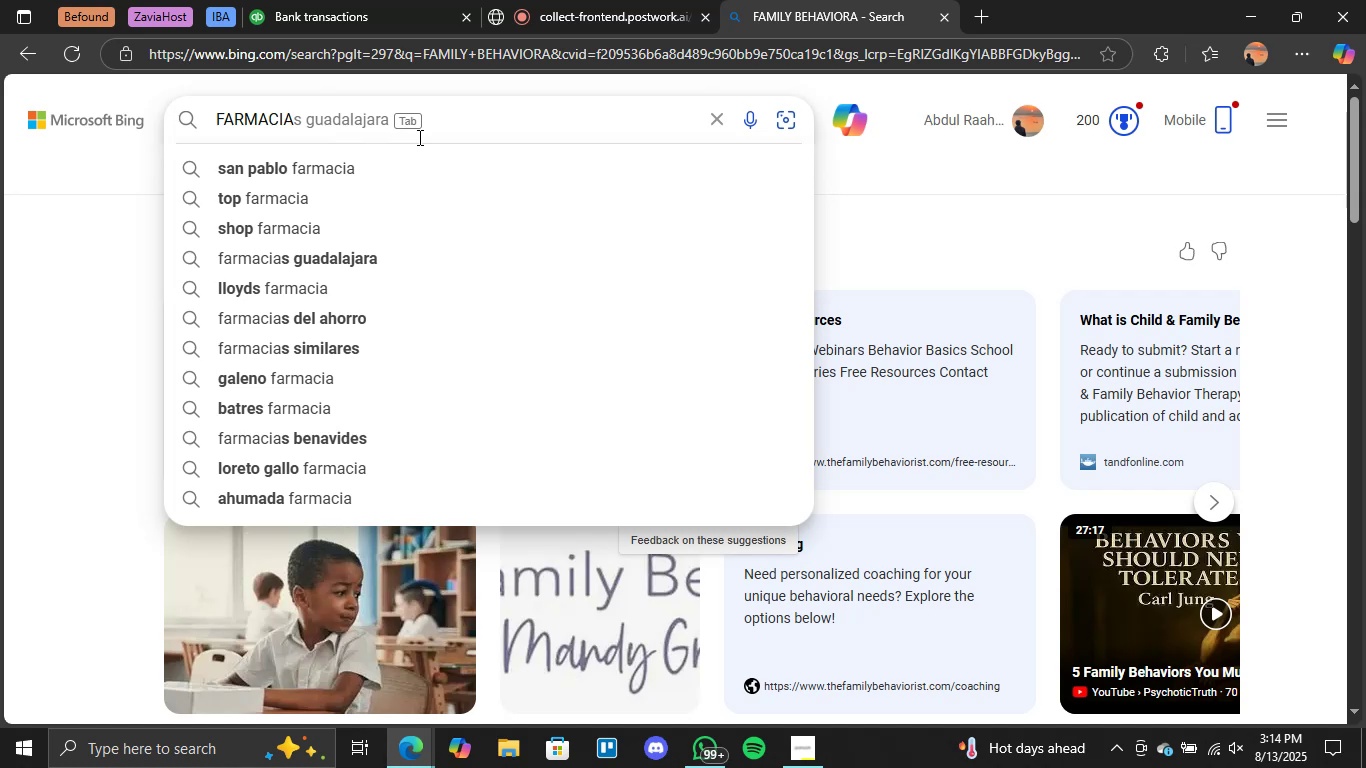 
key(Enter)
 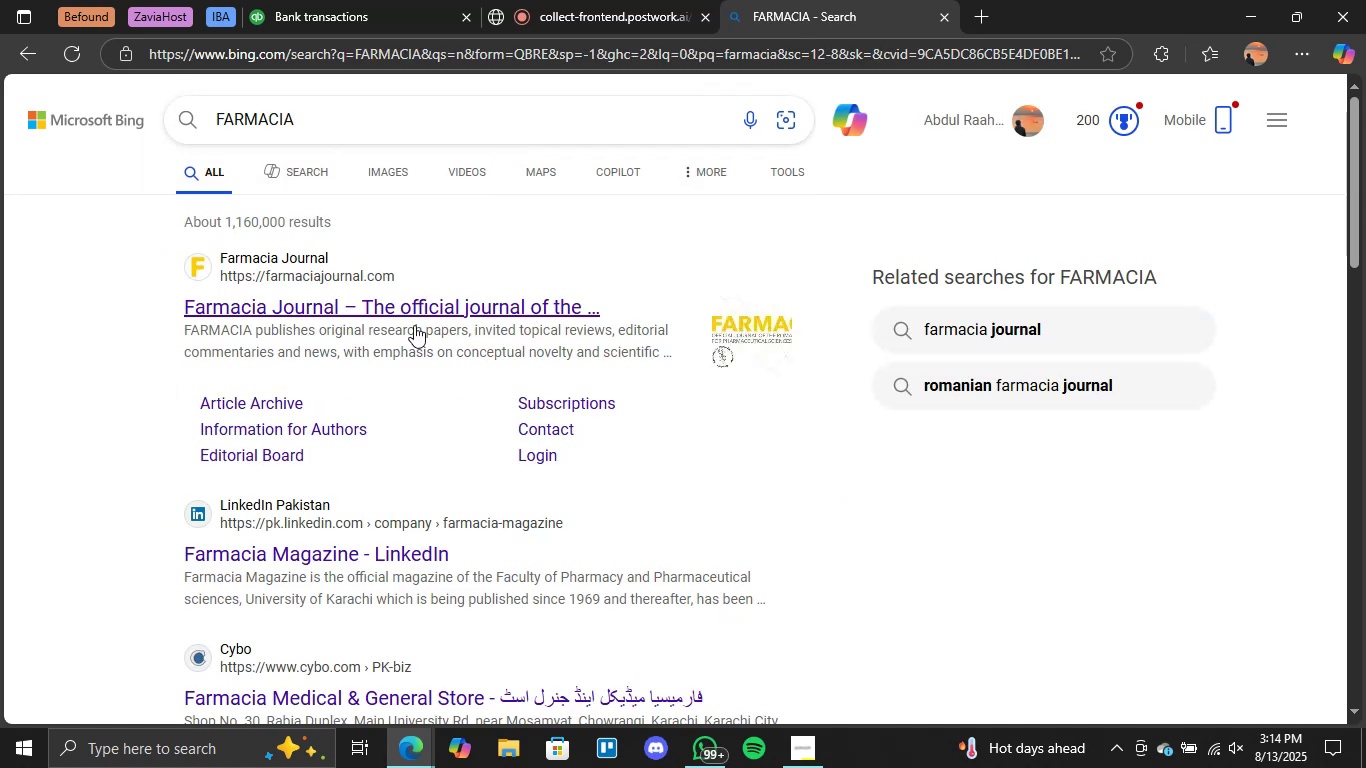 
wait(13.45)
 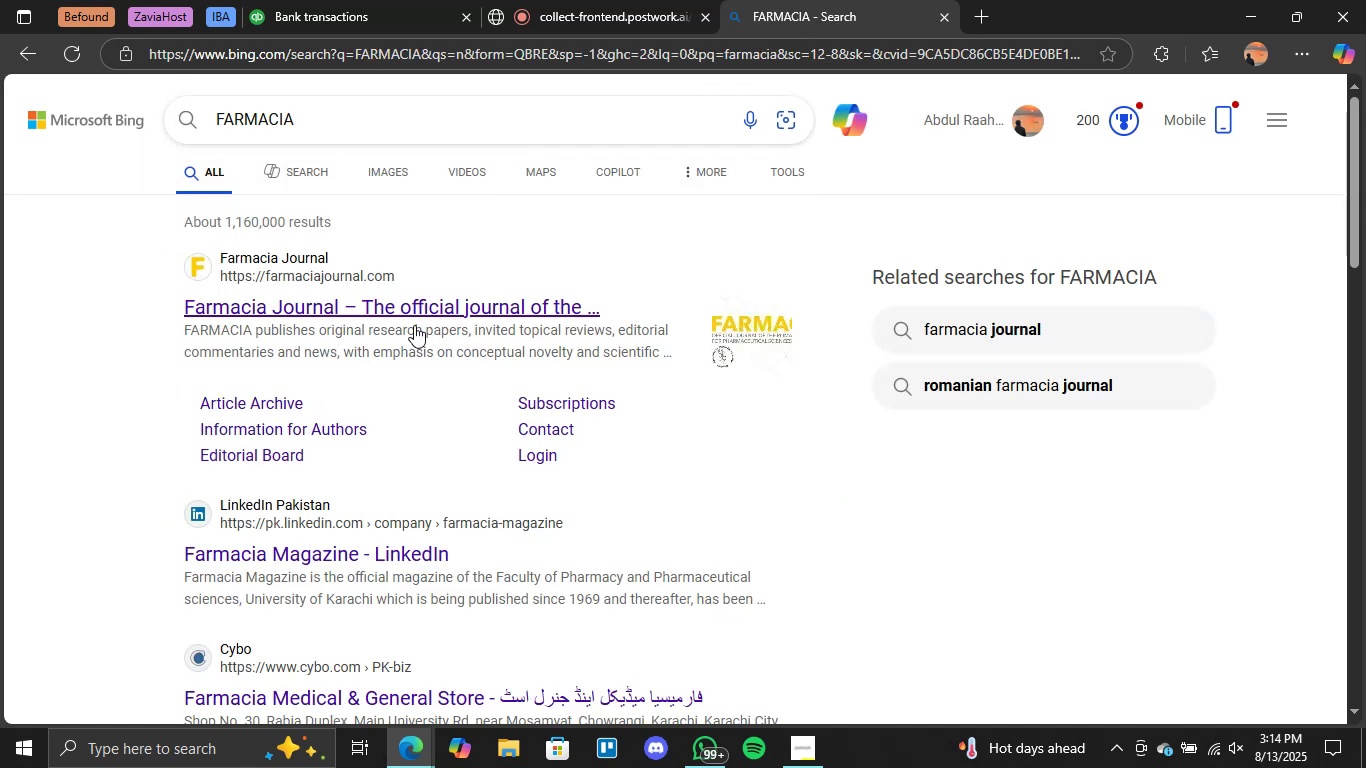 
left_click([364, 0])
 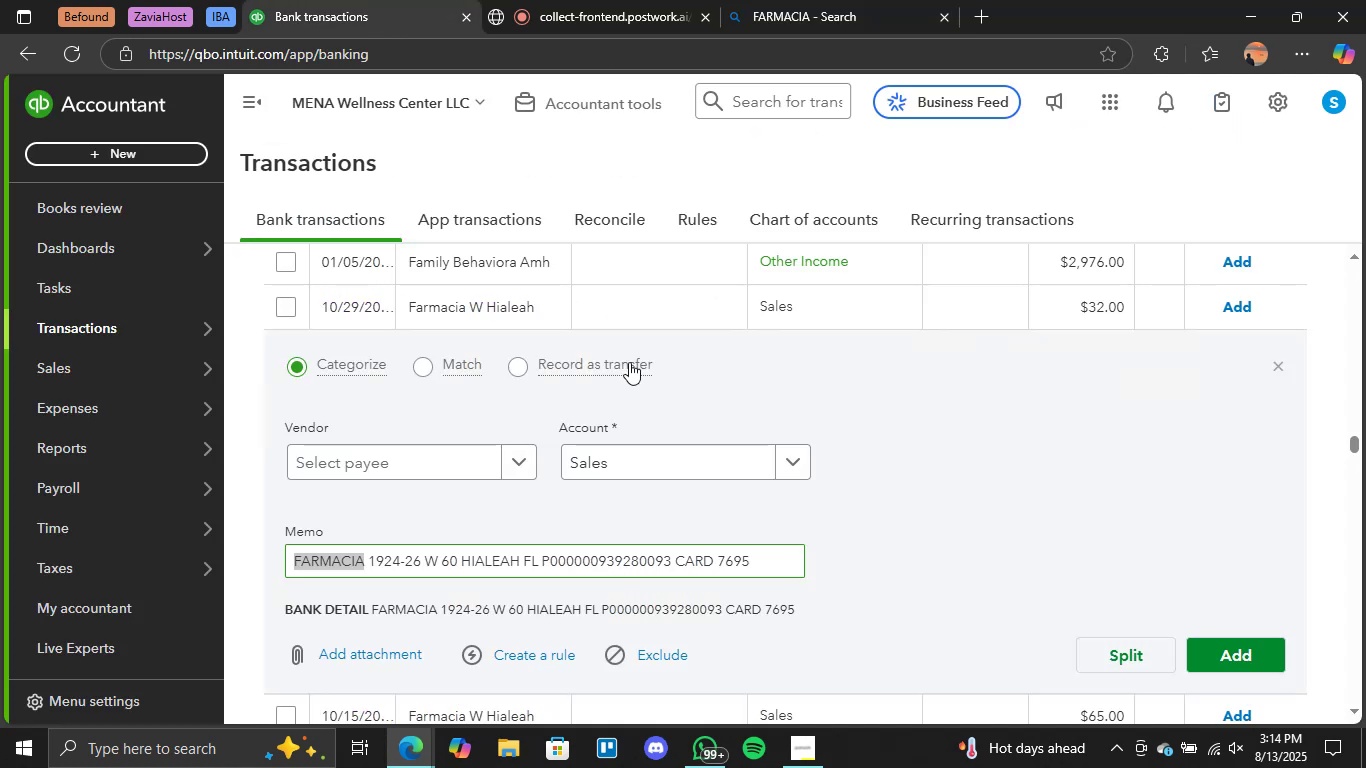 
scroll: coordinate [821, 419], scroll_direction: down, amount: 1.0
 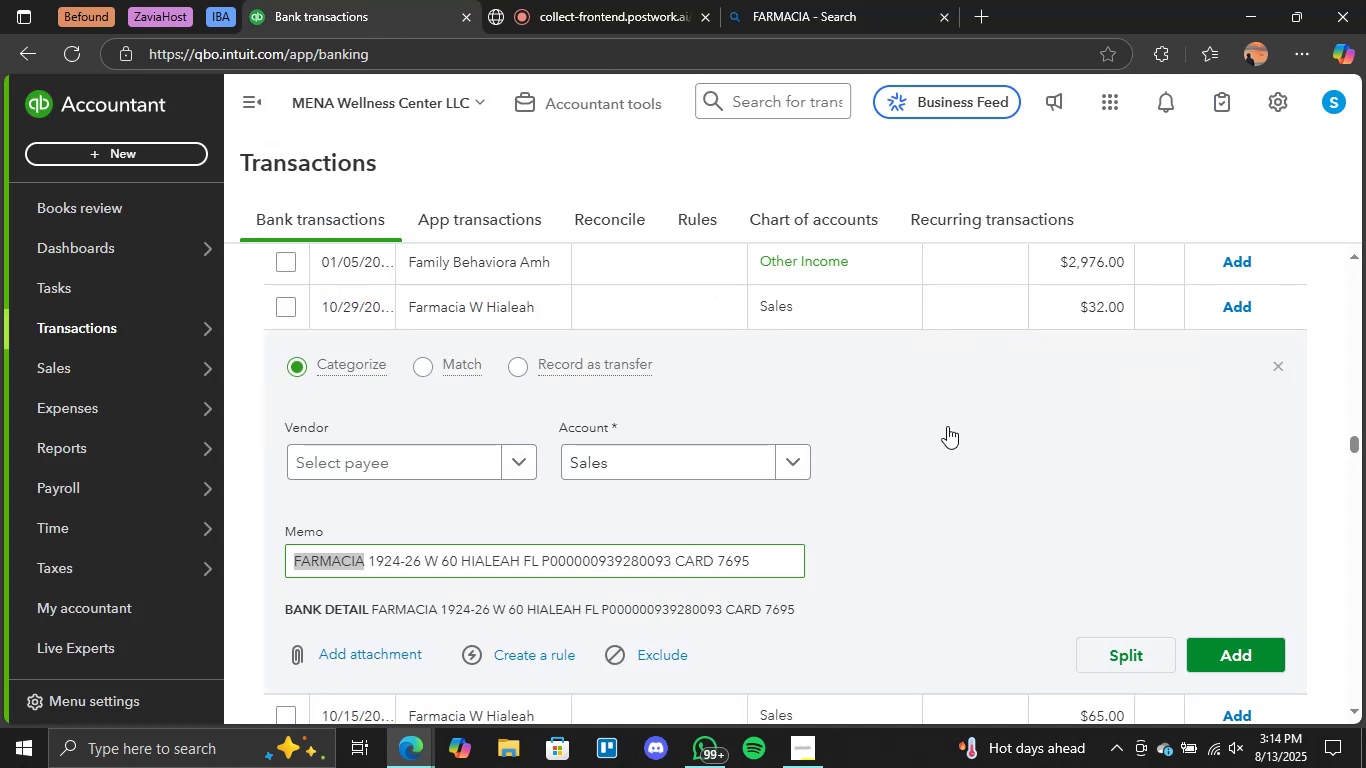 
left_click([1147, 441])
 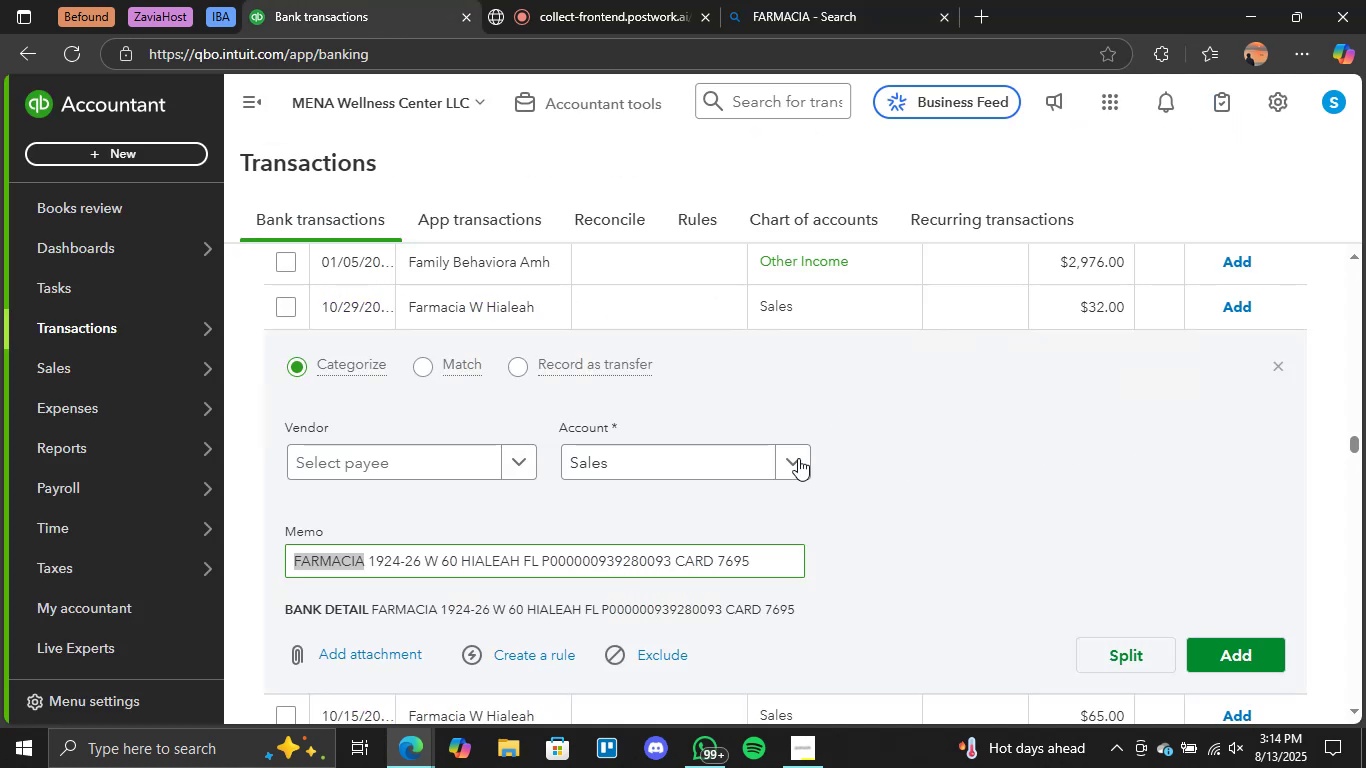 
left_click([794, 459])
 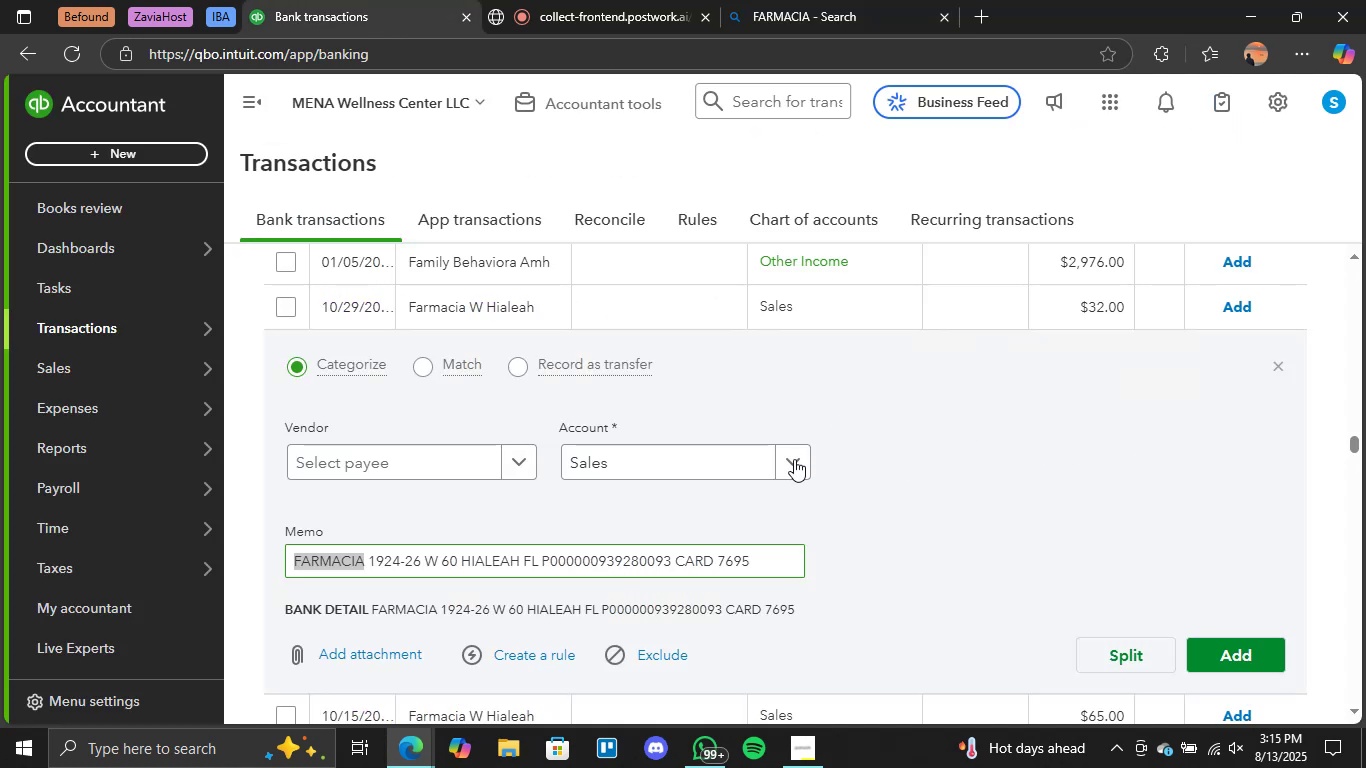 
left_click([1330, 400])
 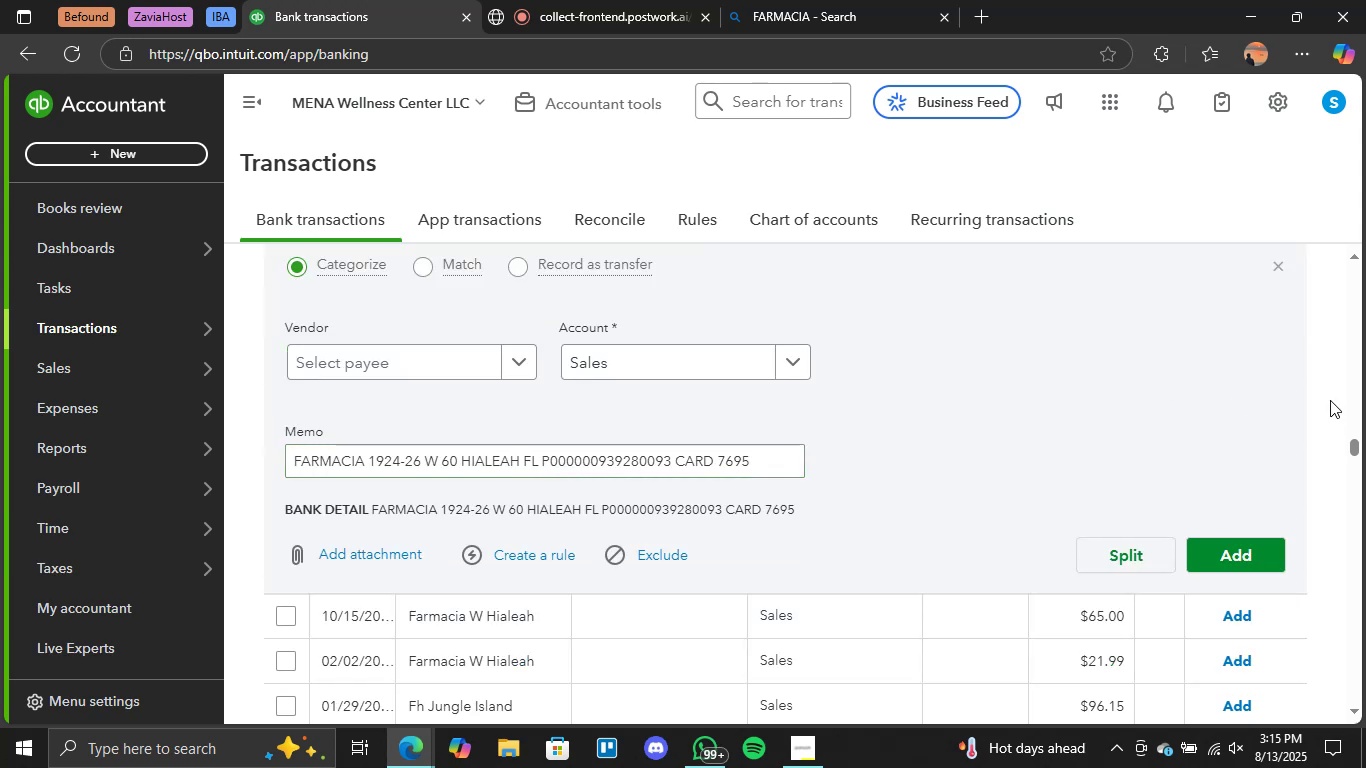 
scroll: coordinate [1028, 458], scroll_direction: up, amount: 2.0
 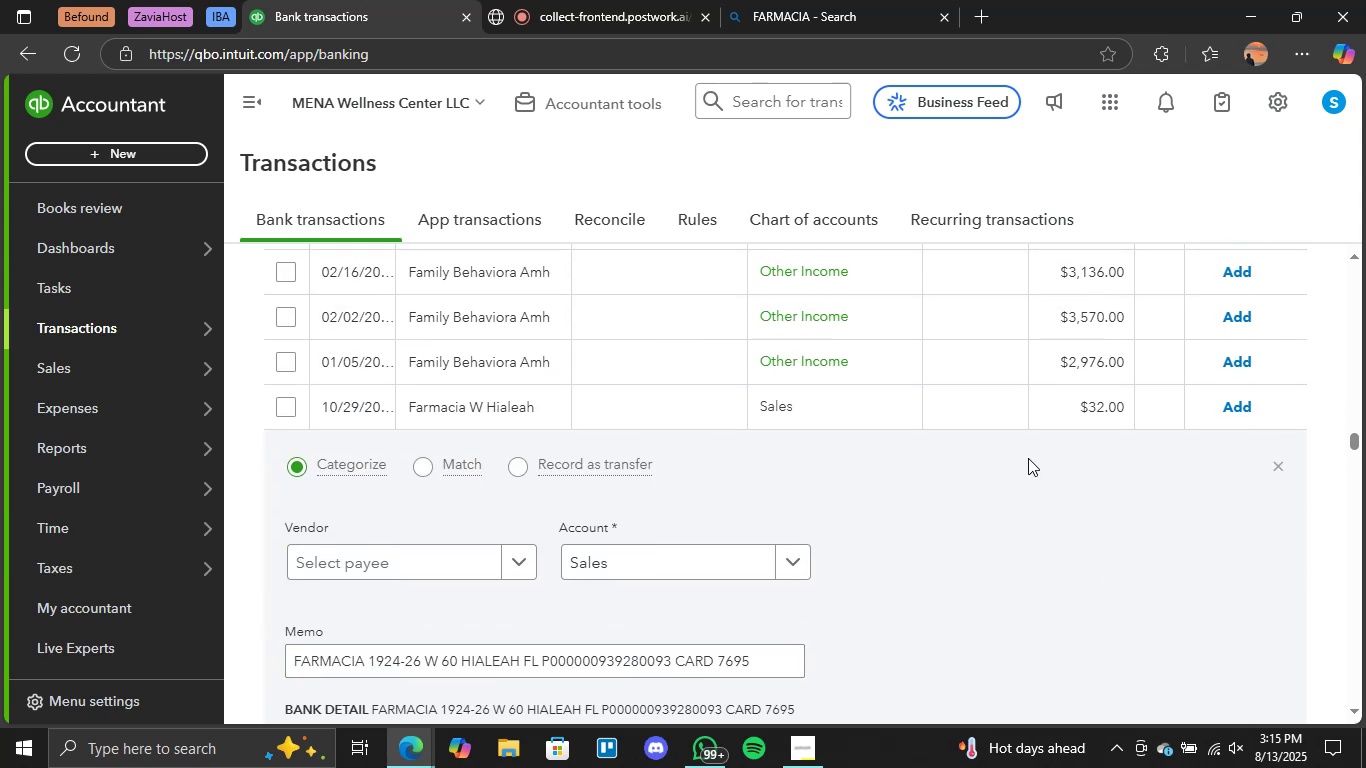 
scroll: coordinate [1028, 458], scroll_direction: down, amount: 1.0
 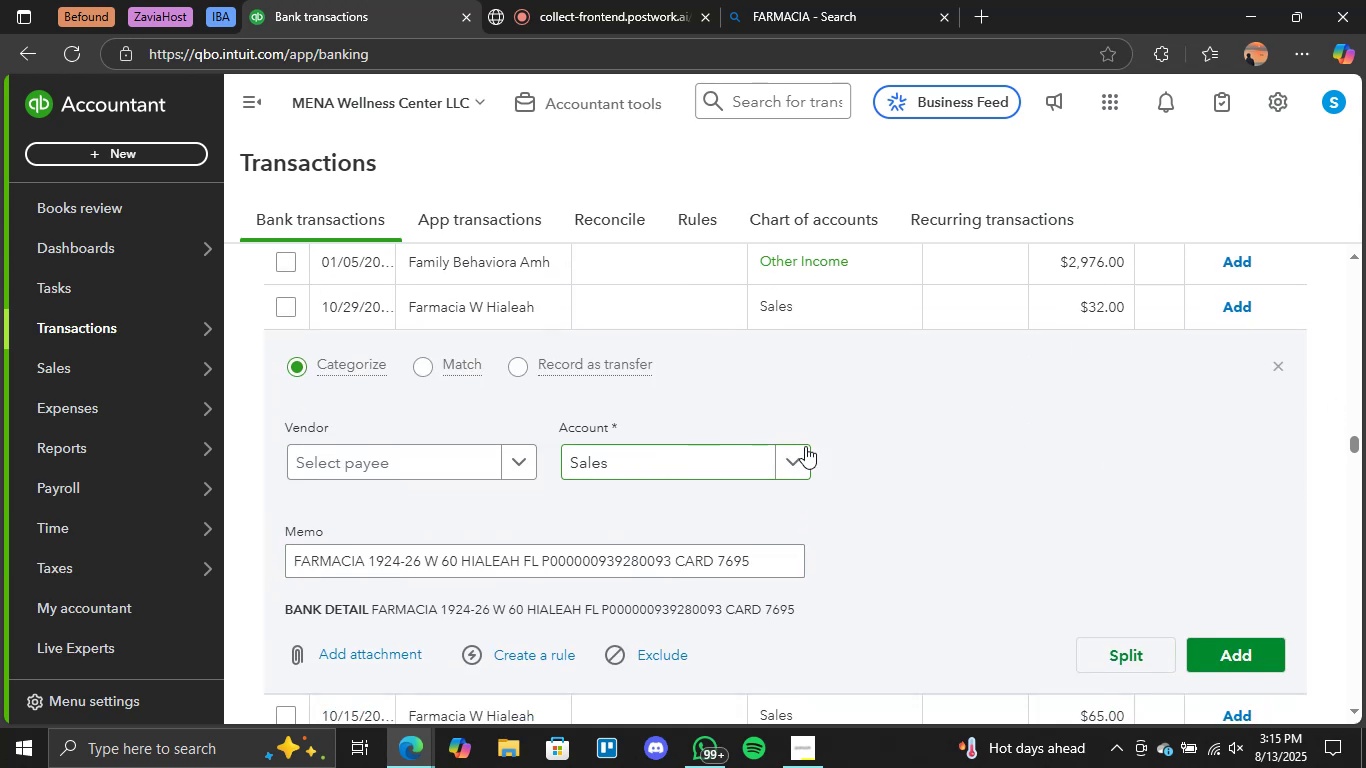 
left_click([805, 448])
 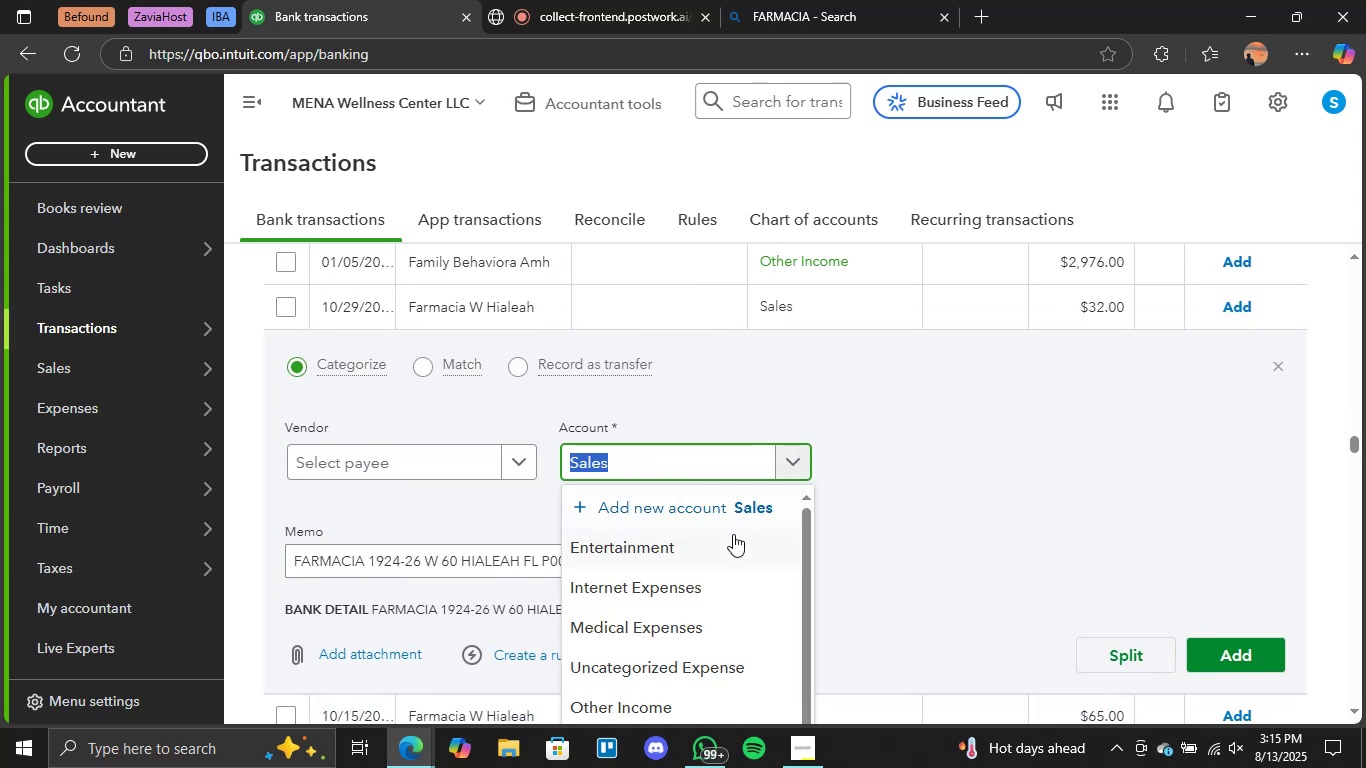 
scroll: coordinate [673, 594], scroll_direction: down, amount: 5.0
 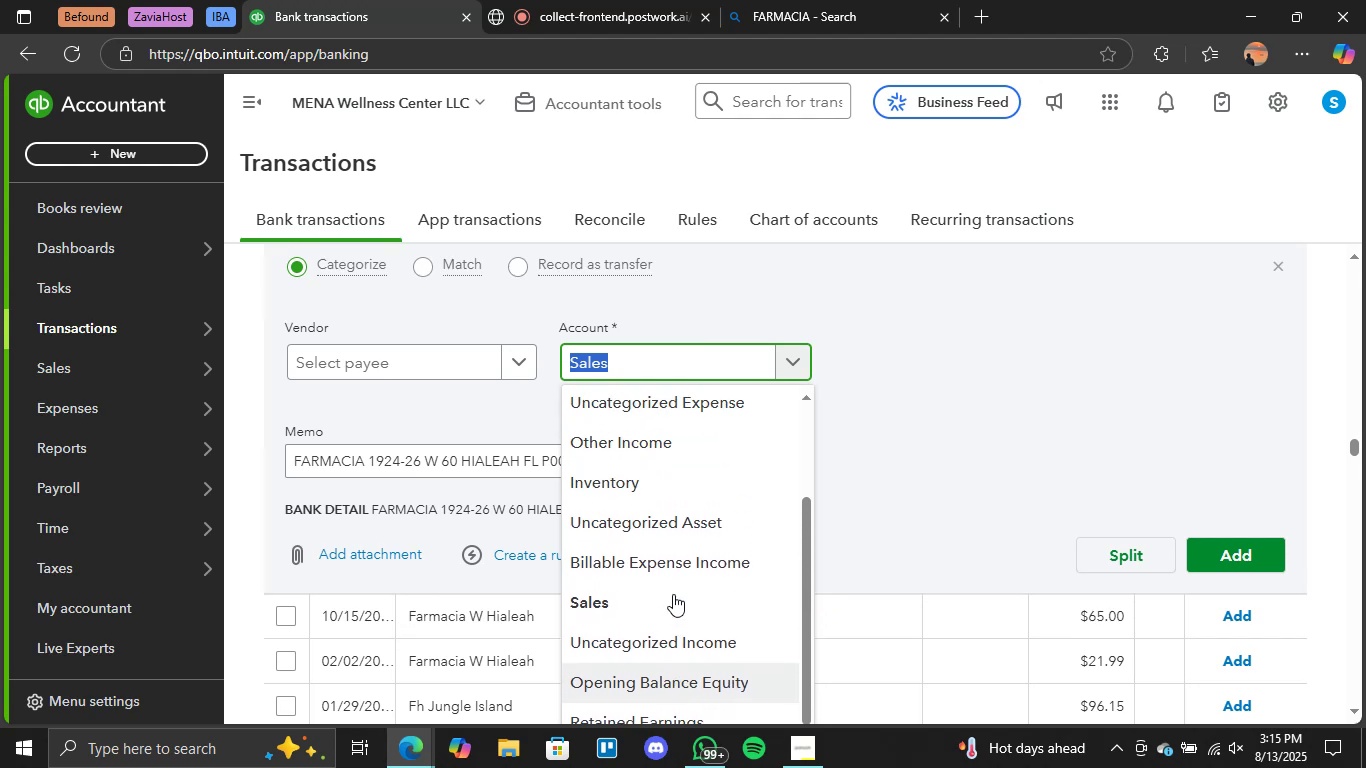 
scroll: coordinate [673, 594], scroll_direction: up, amount: 1.0
 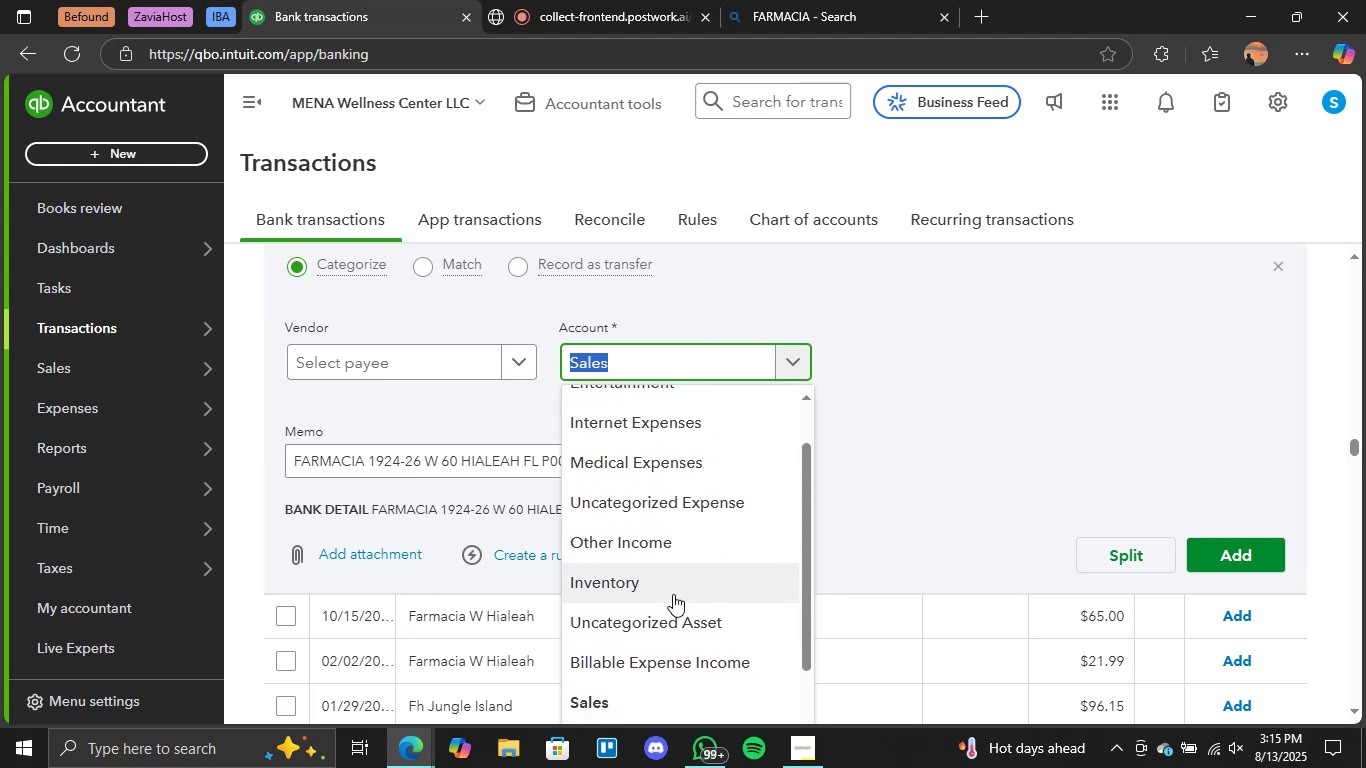 
left_click([658, 541])
 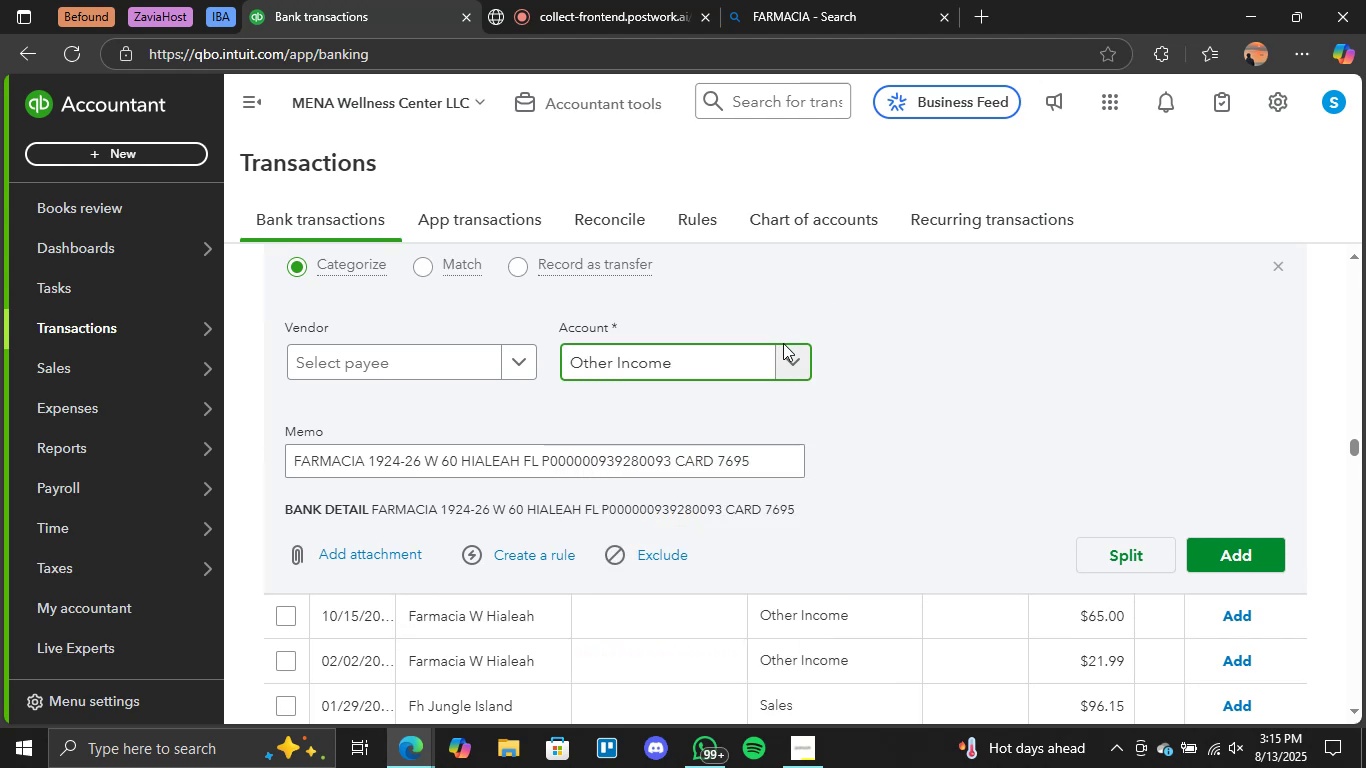 
left_click([788, 356])
 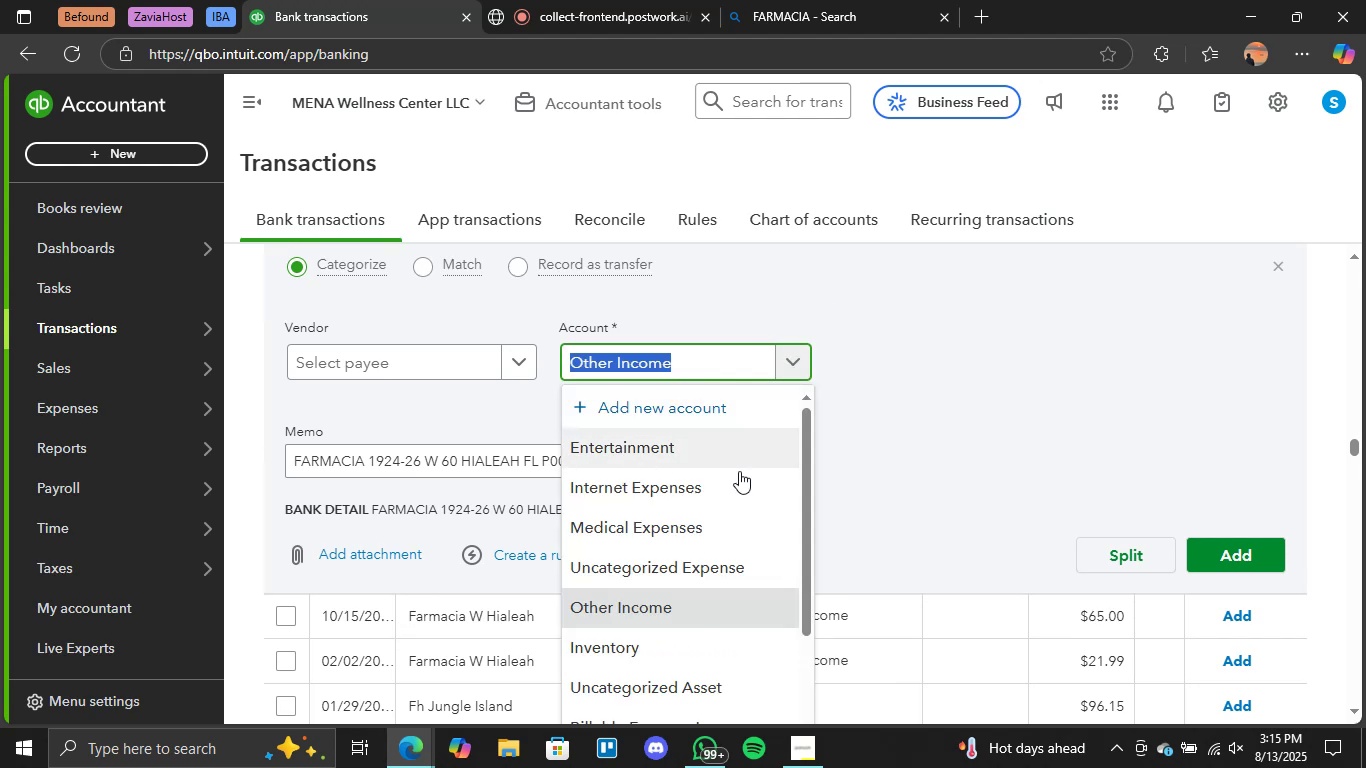 
scroll: coordinate [680, 570], scroll_direction: down, amount: 2.0
 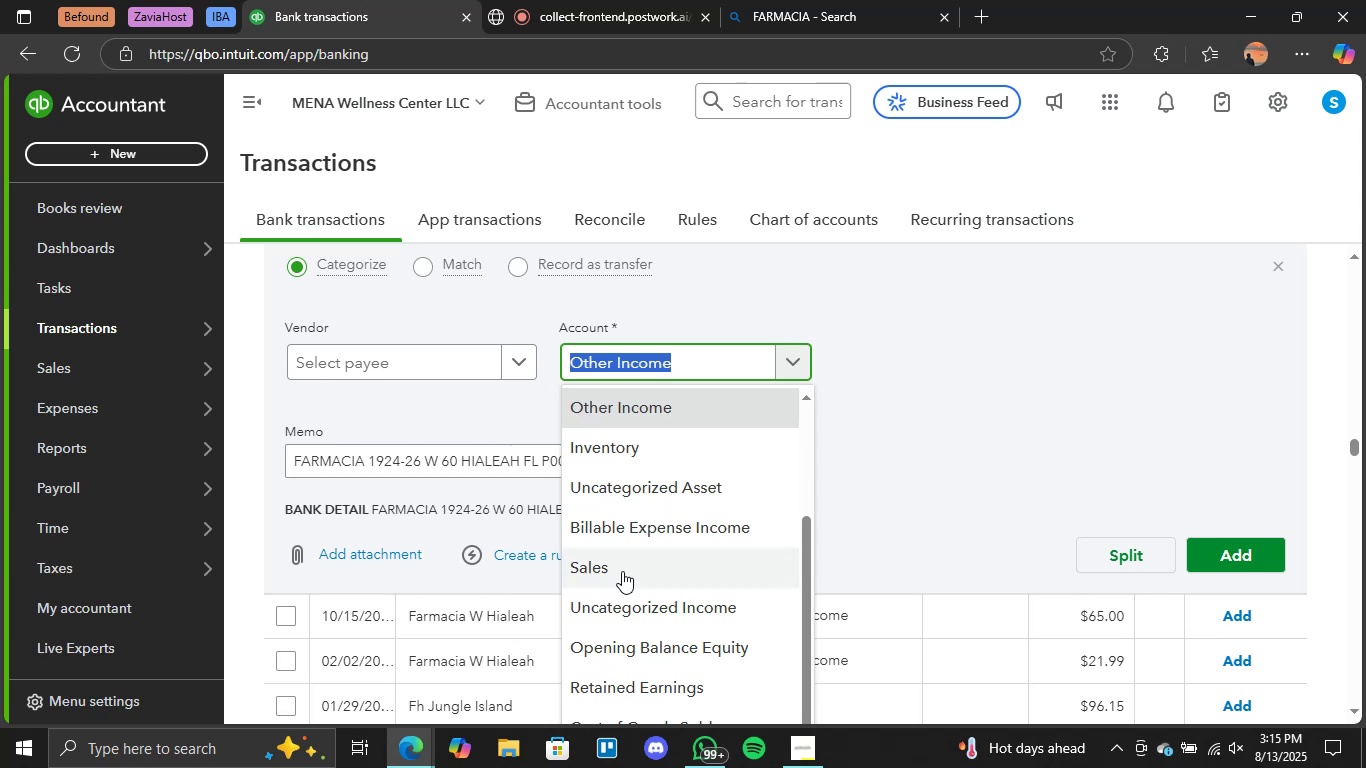 
left_click([621, 571])
 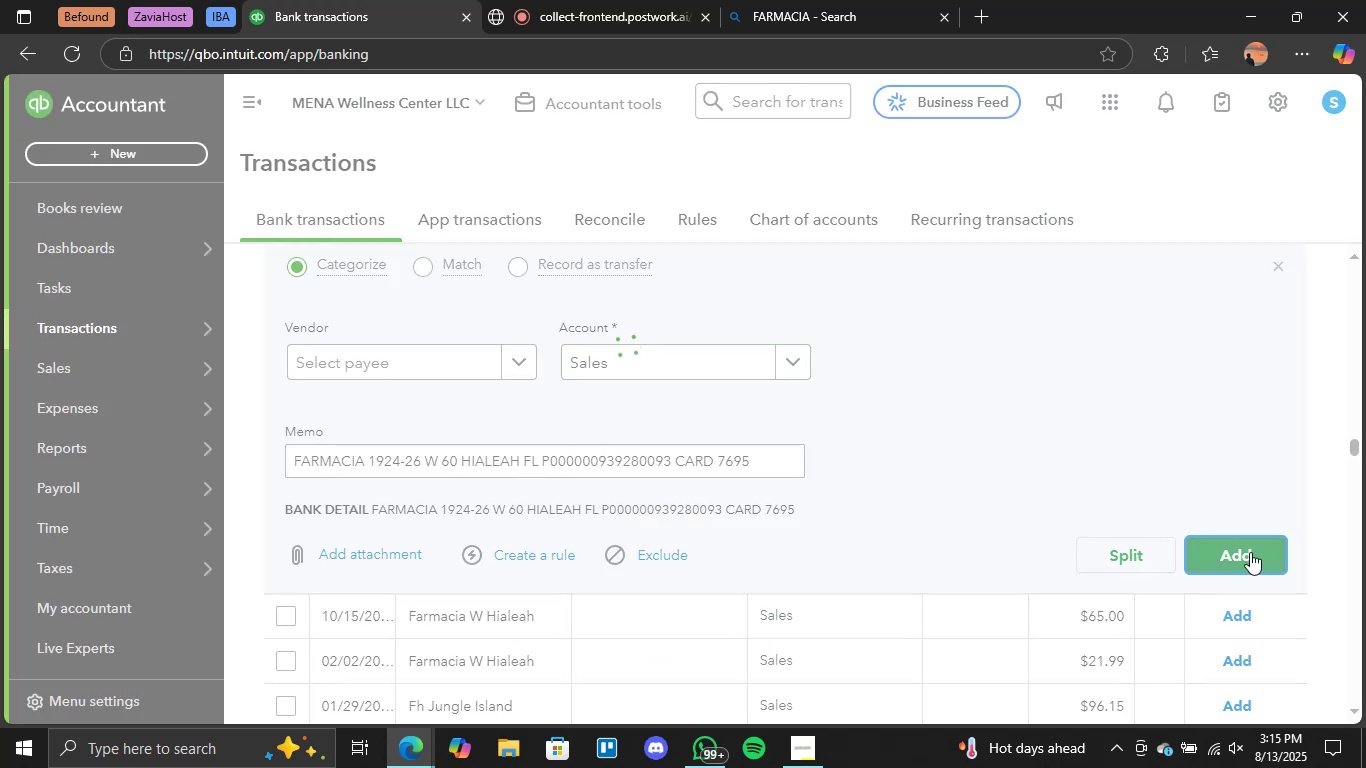 
wait(10.52)
 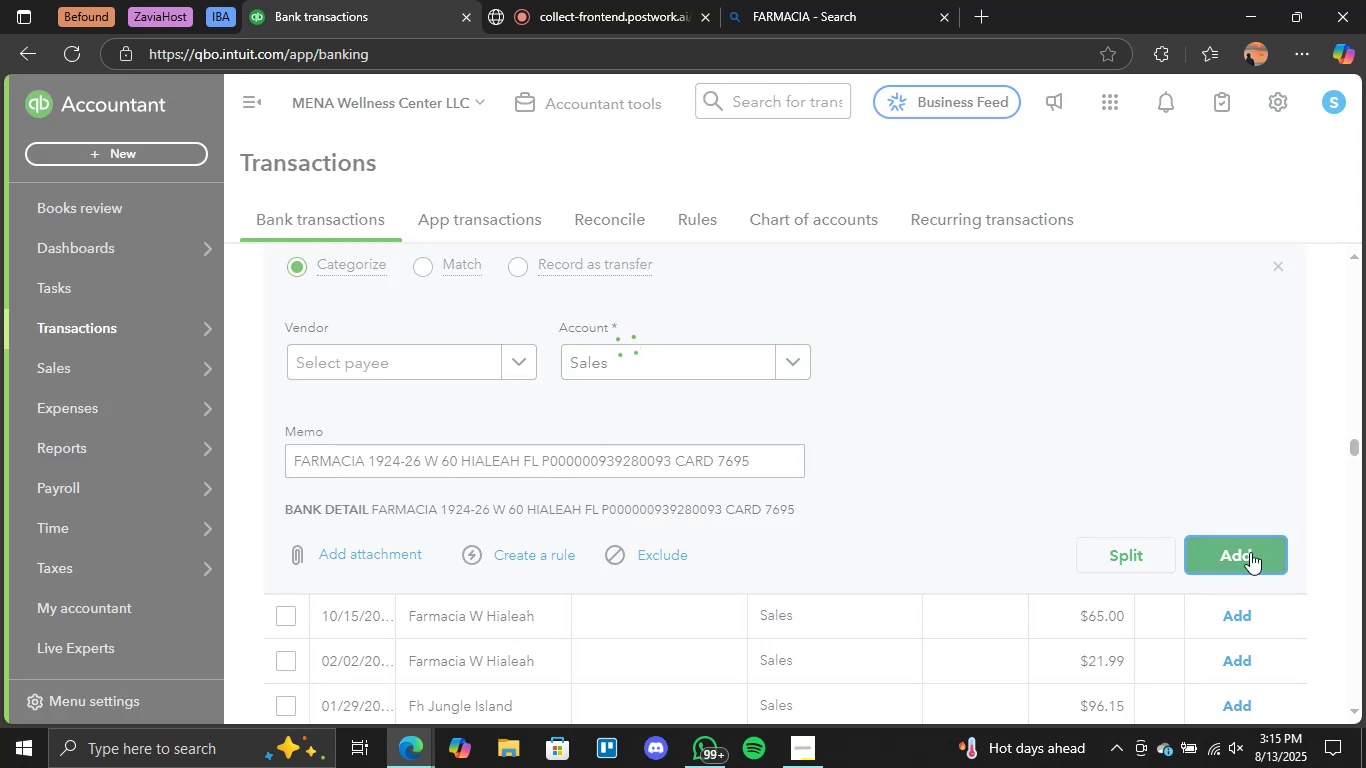 
scroll: coordinate [713, 451], scroll_direction: up, amount: 1.0
 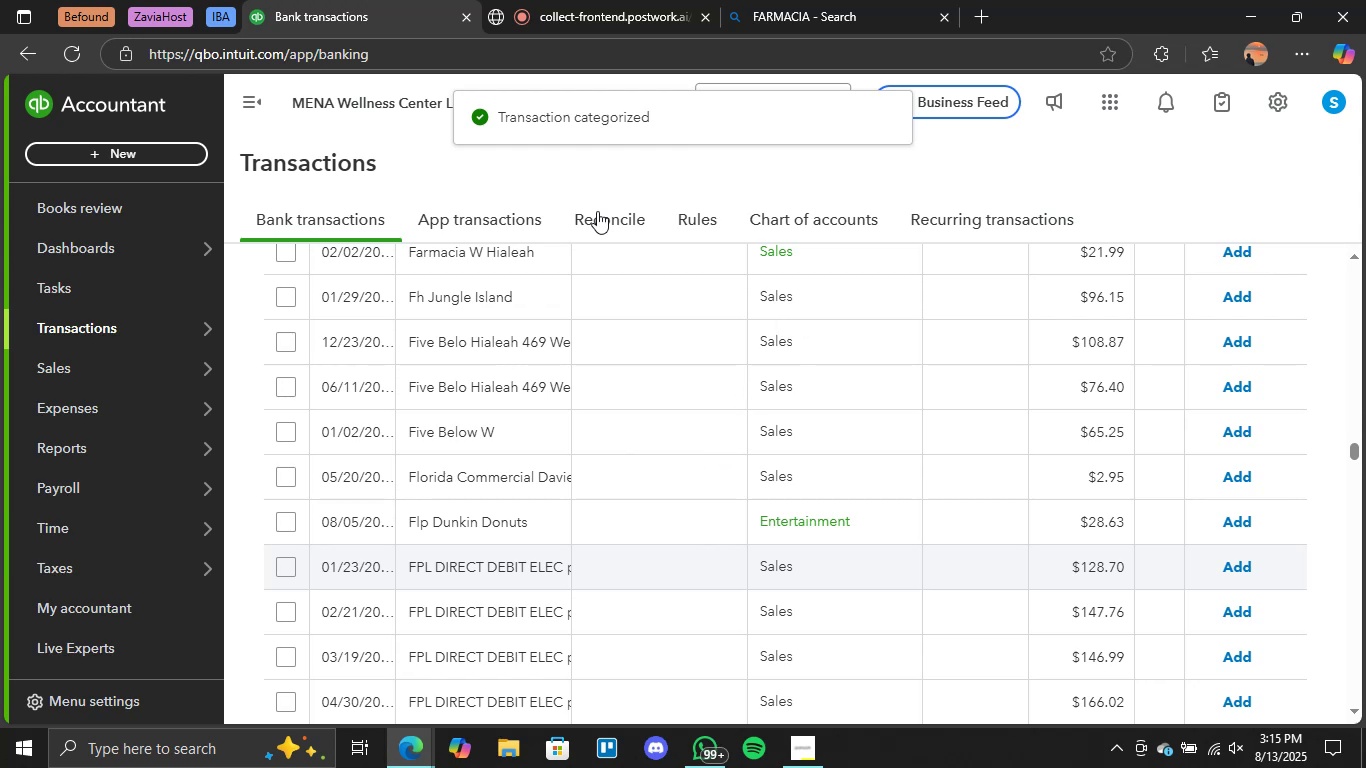 
left_click([463, 291])
 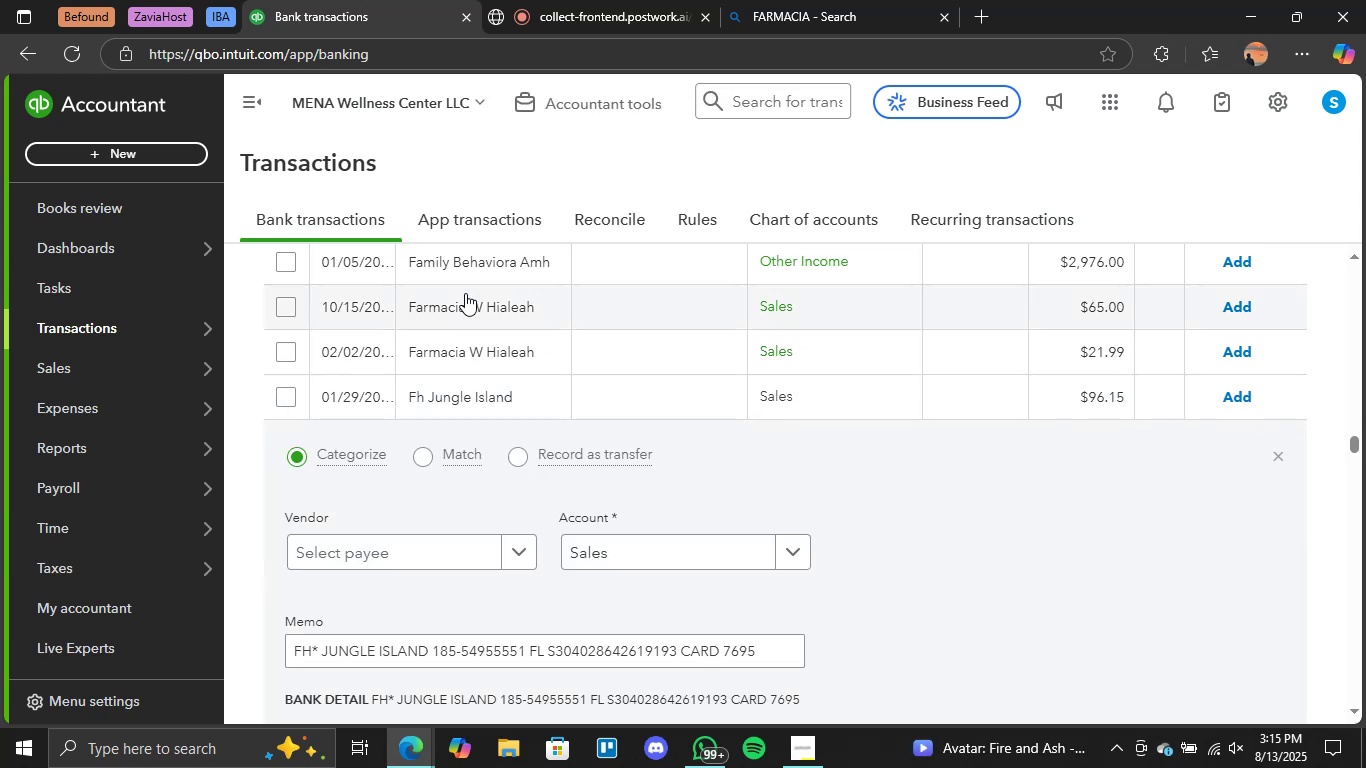 
wait(6.32)
 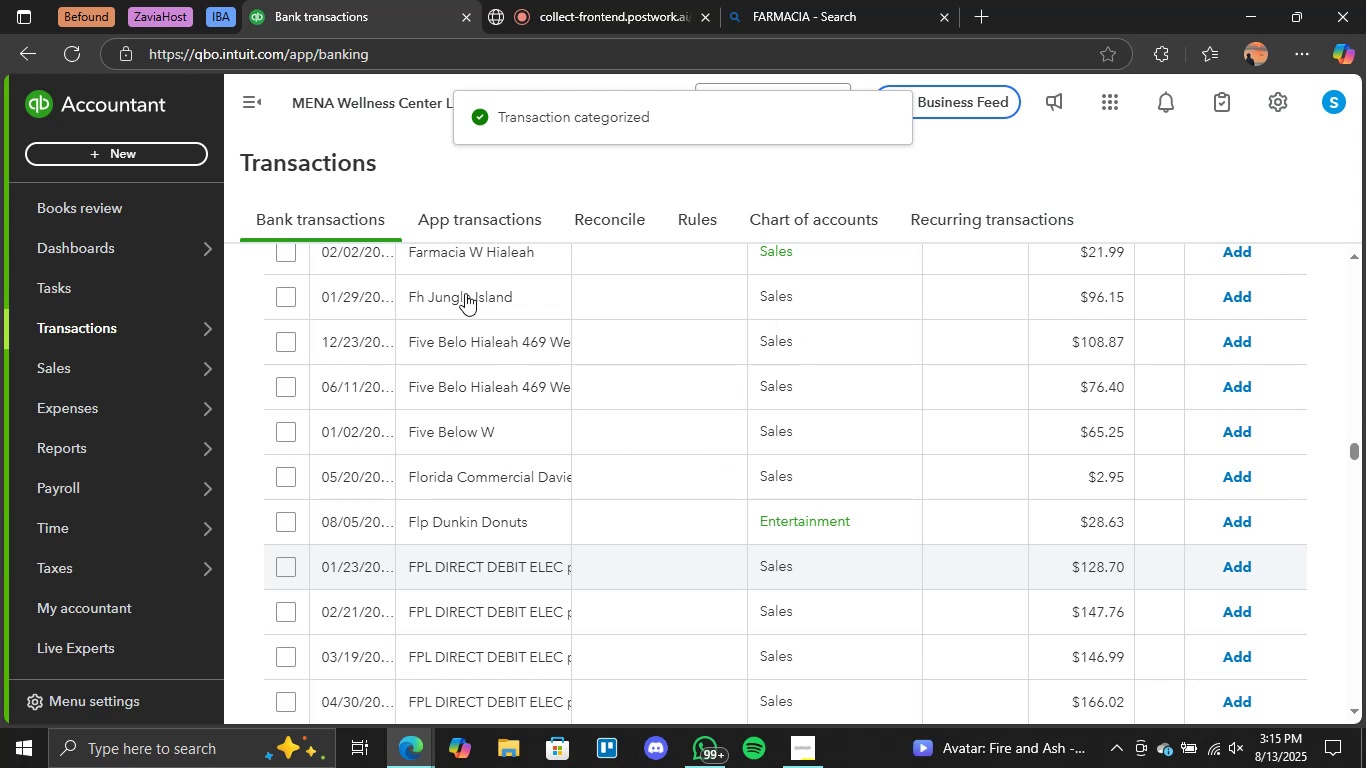 
scroll: coordinate [785, 536], scroll_direction: down, amount: 1.0
 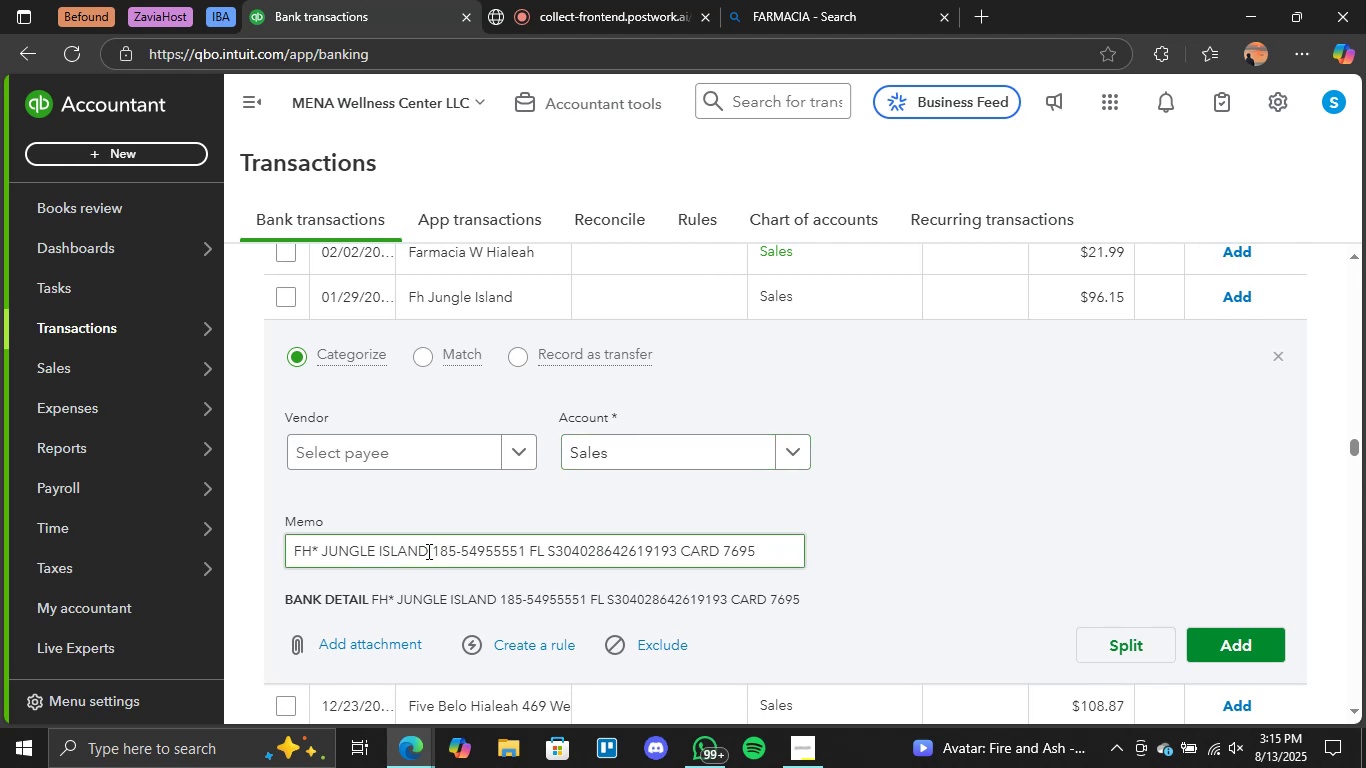 
left_click_drag(start_coordinate=[427, 551], to_coordinate=[267, 547])
 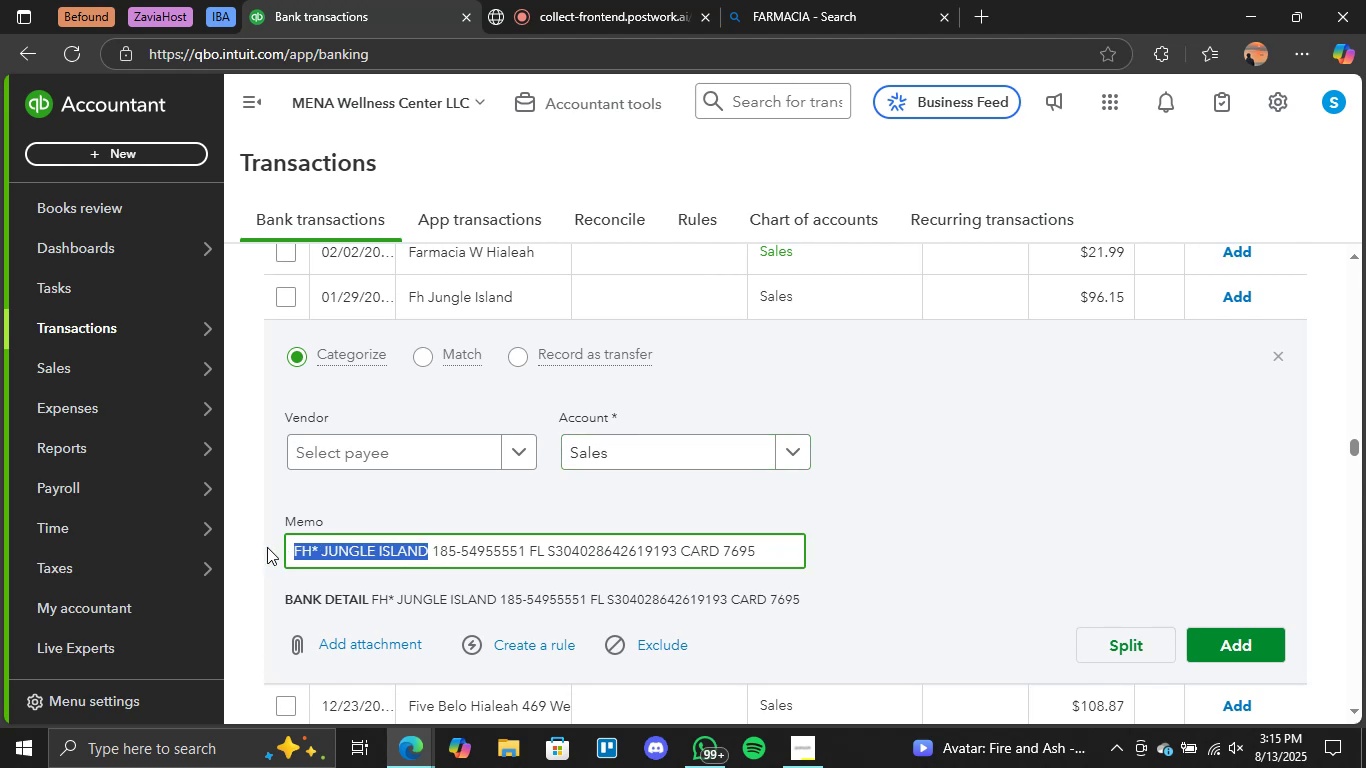 
key(Control+C)
 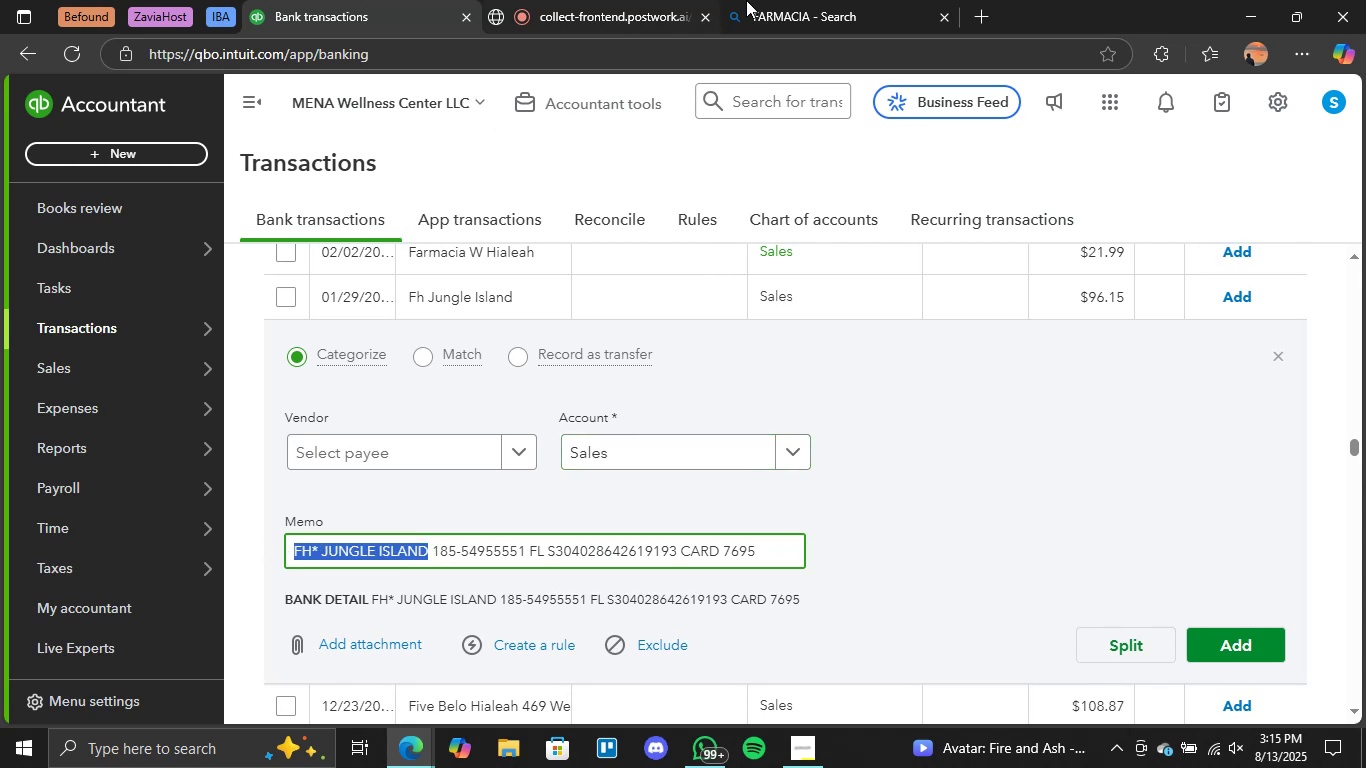 
left_click([771, 0])
 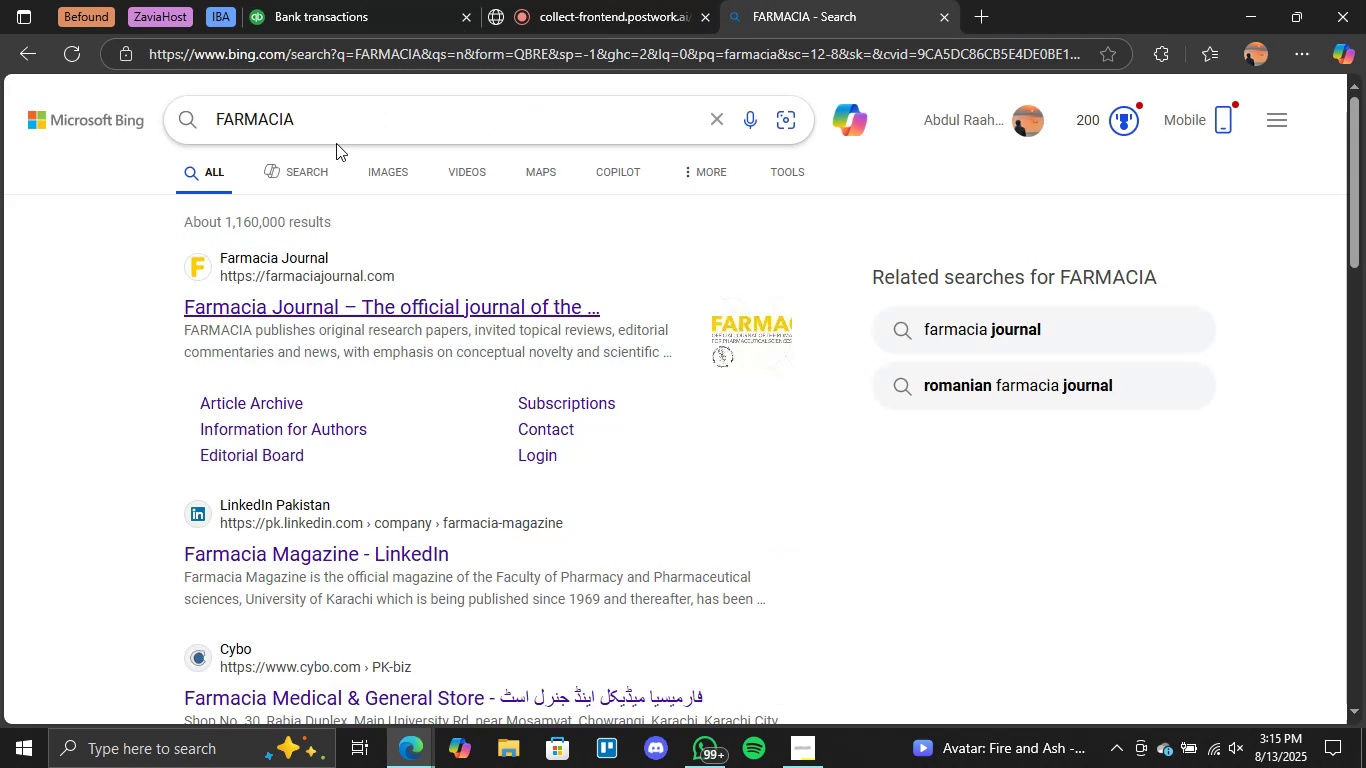 
double_click([342, 135])
 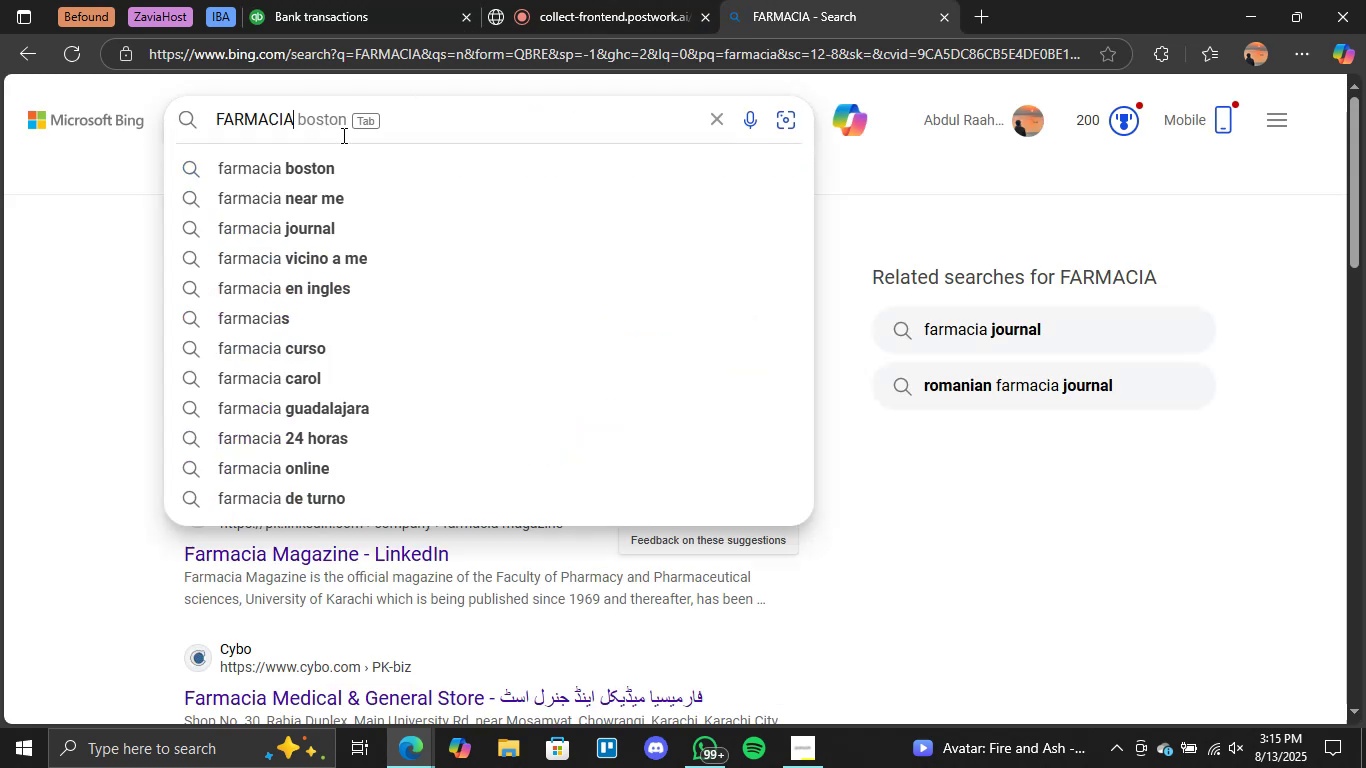 
triple_click([342, 135])
 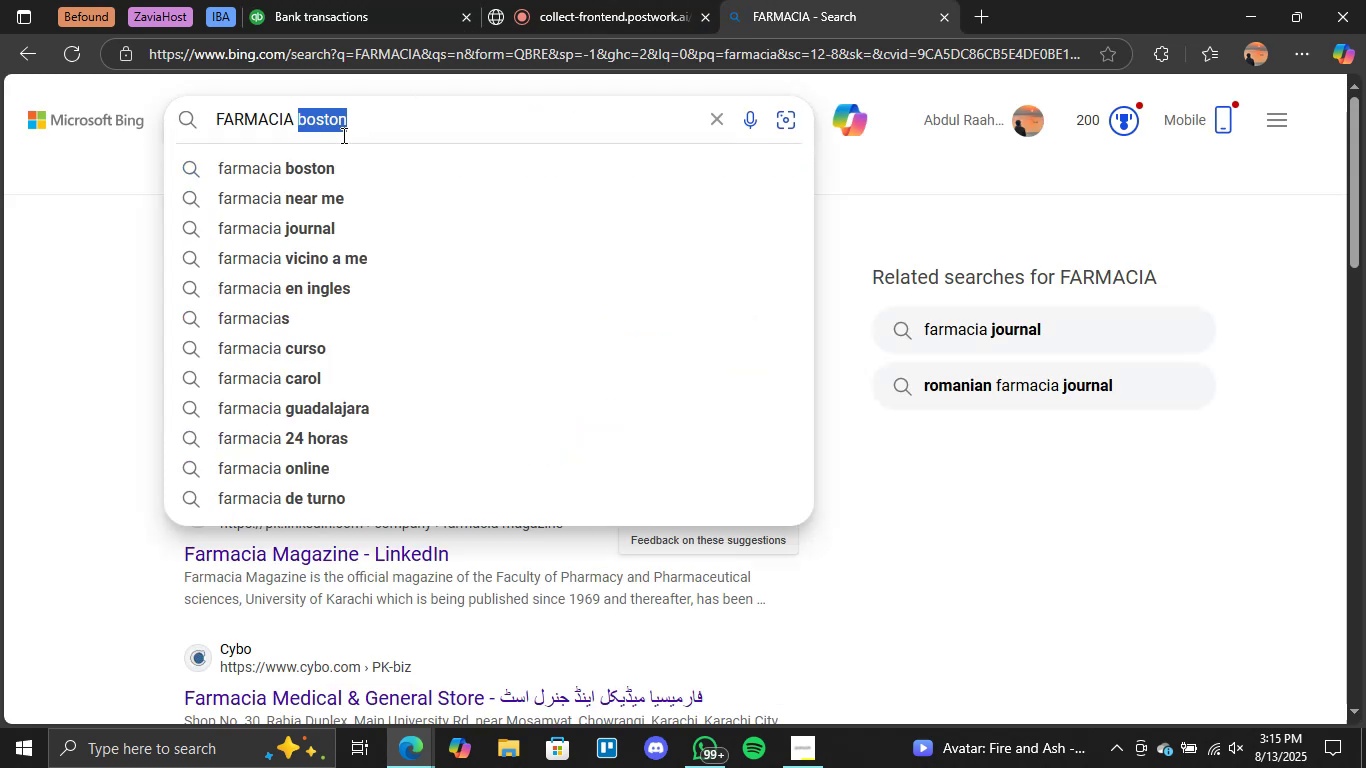 
triple_click([342, 135])
 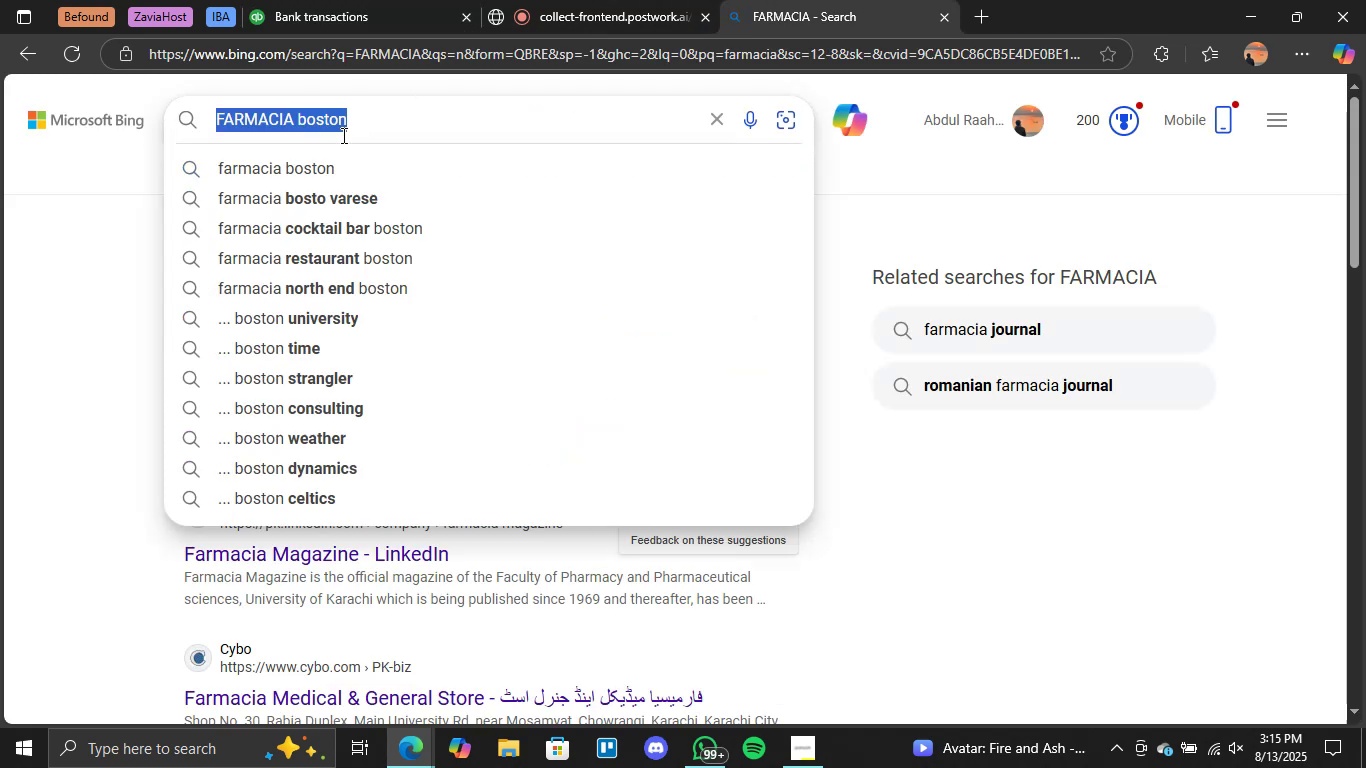 
key(Control+V)
 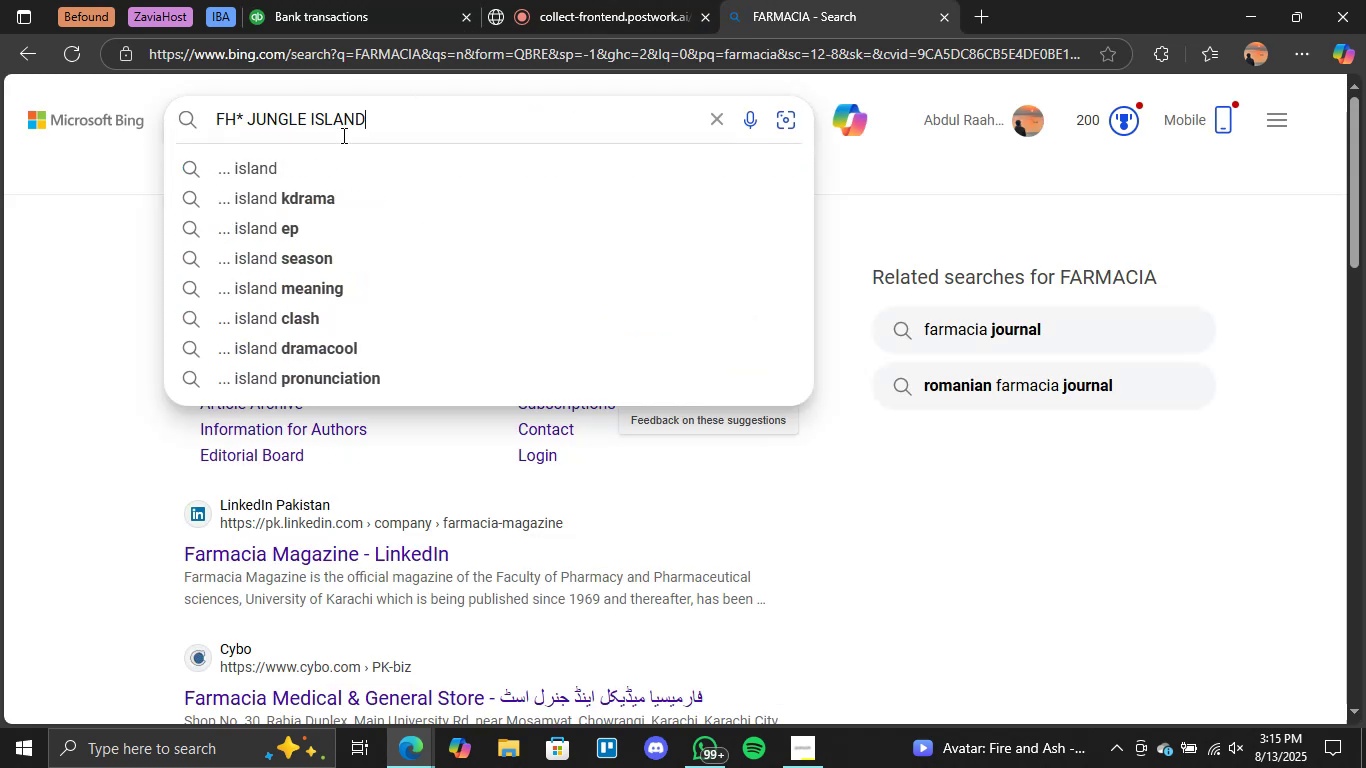 
key(Enter)
 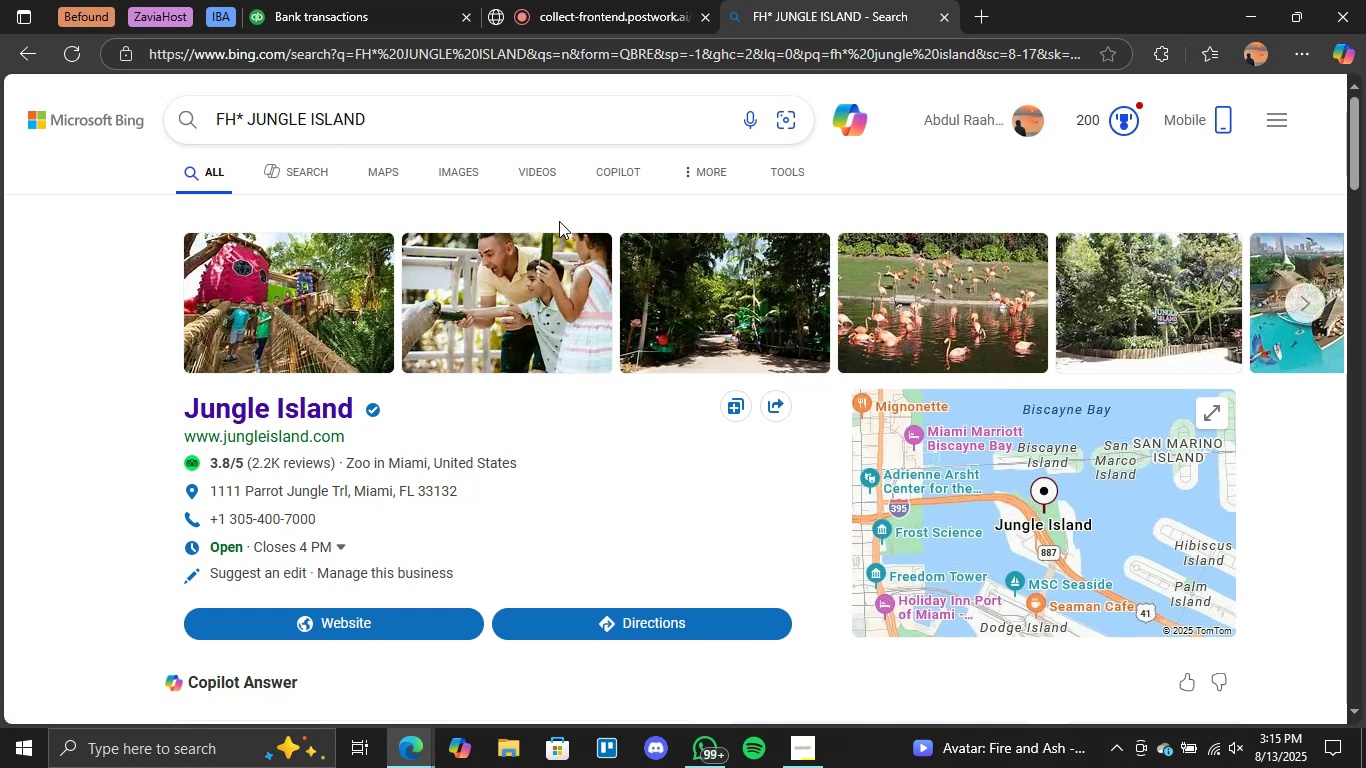 
scroll: coordinate [548, 552], scroll_direction: down, amount: 3.0
 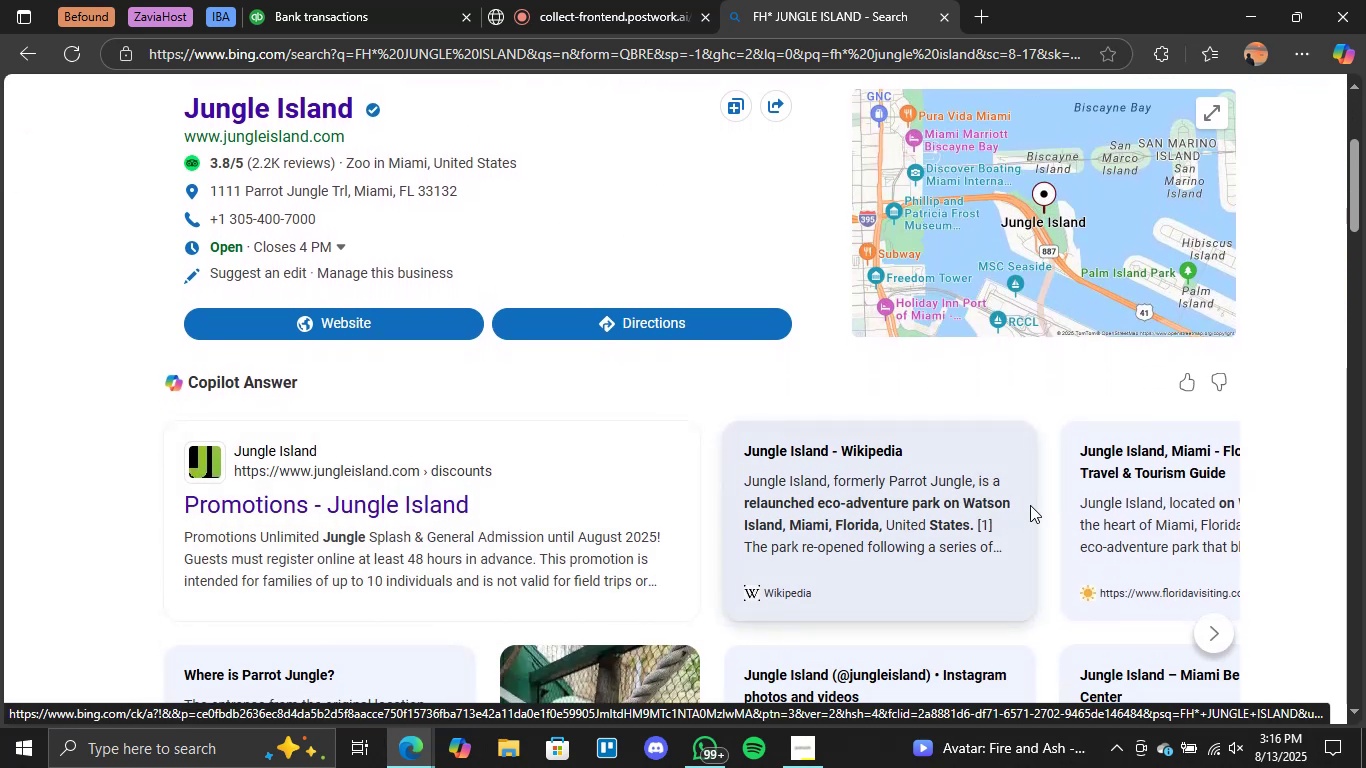 
left_click([383, 0])
 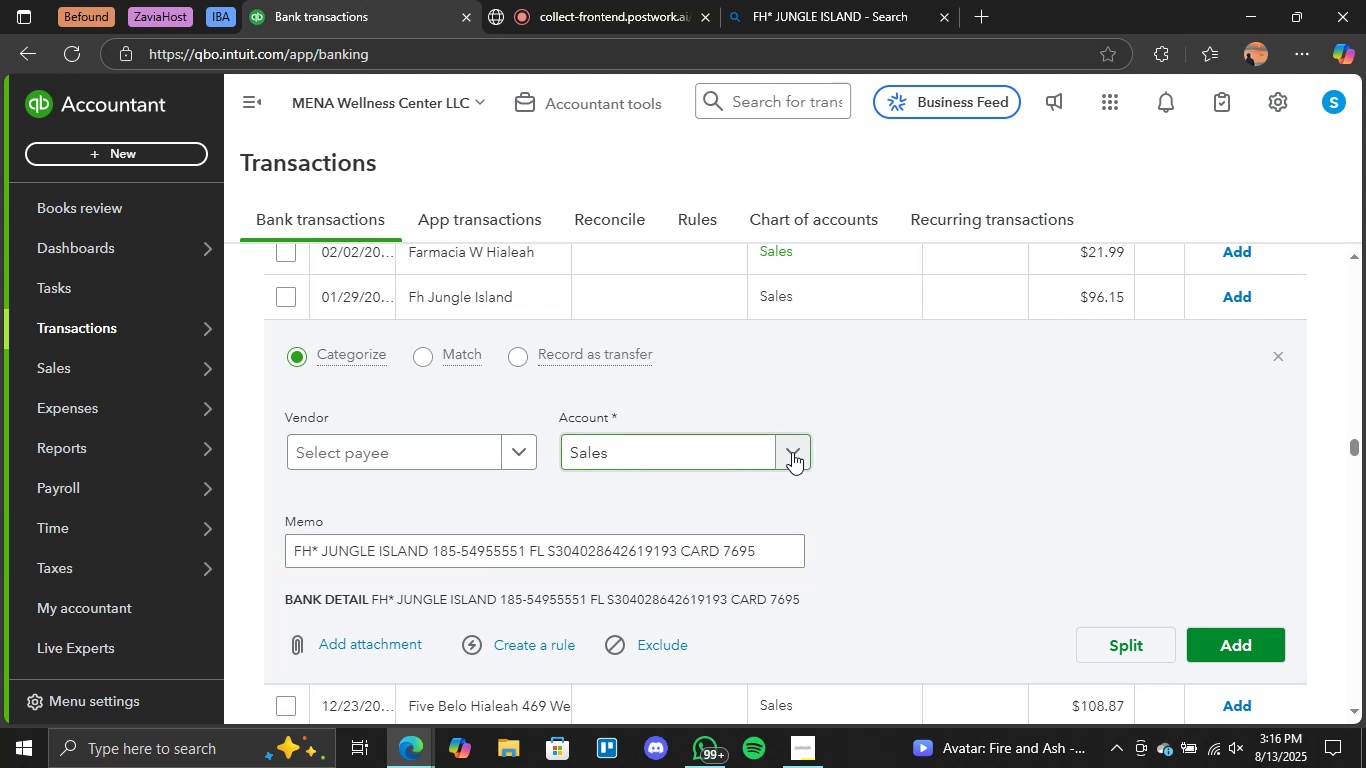 
scroll: coordinate [1021, 403], scroll_direction: up, amount: 2.0
 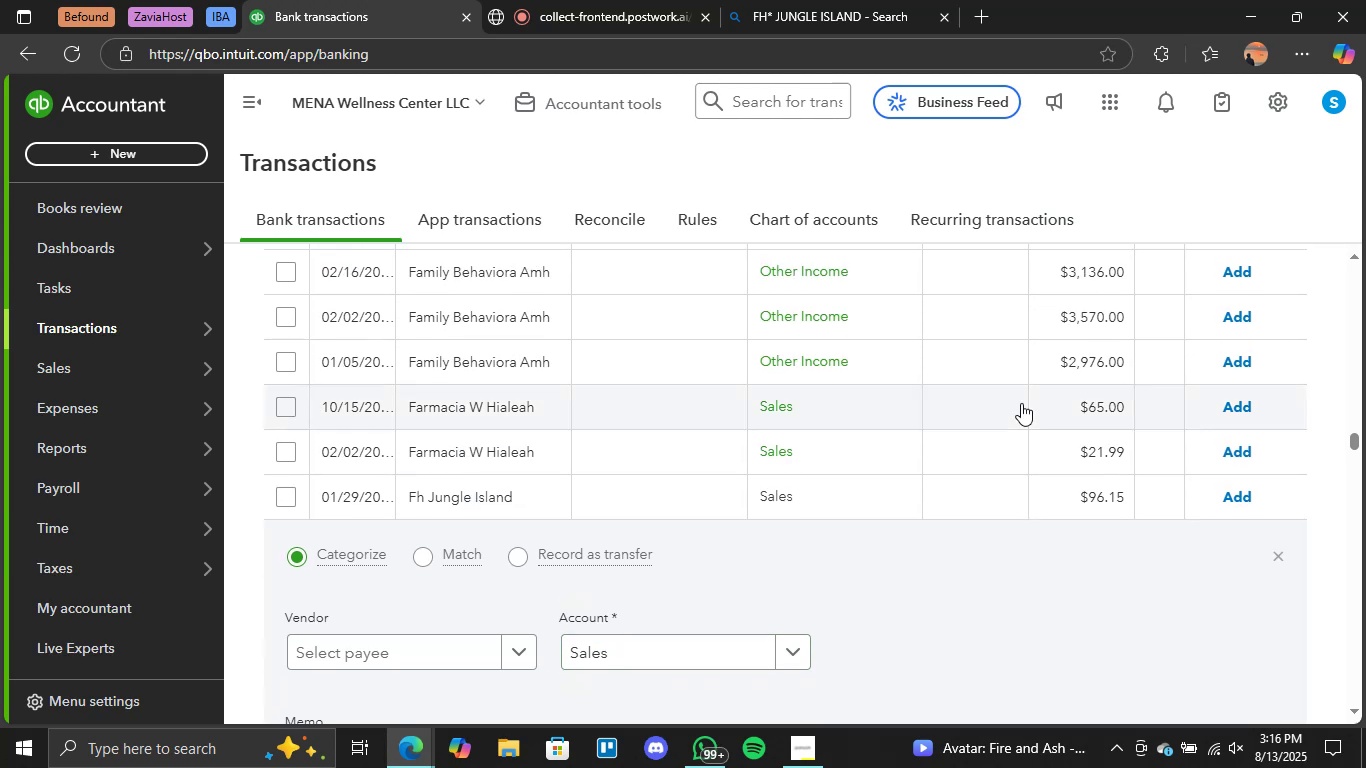 
scroll: coordinate [1018, 406], scroll_direction: down, amount: 2.0
 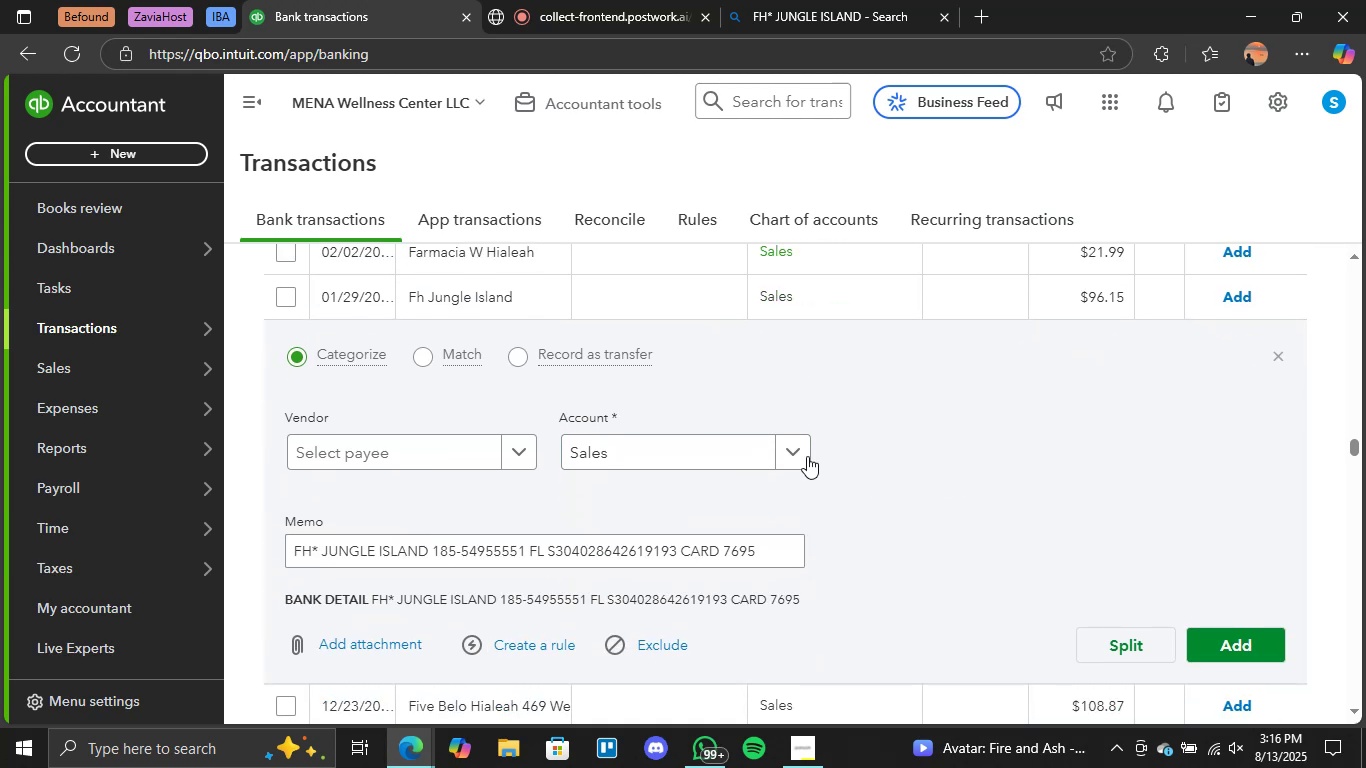 
left_click([807, 456])
 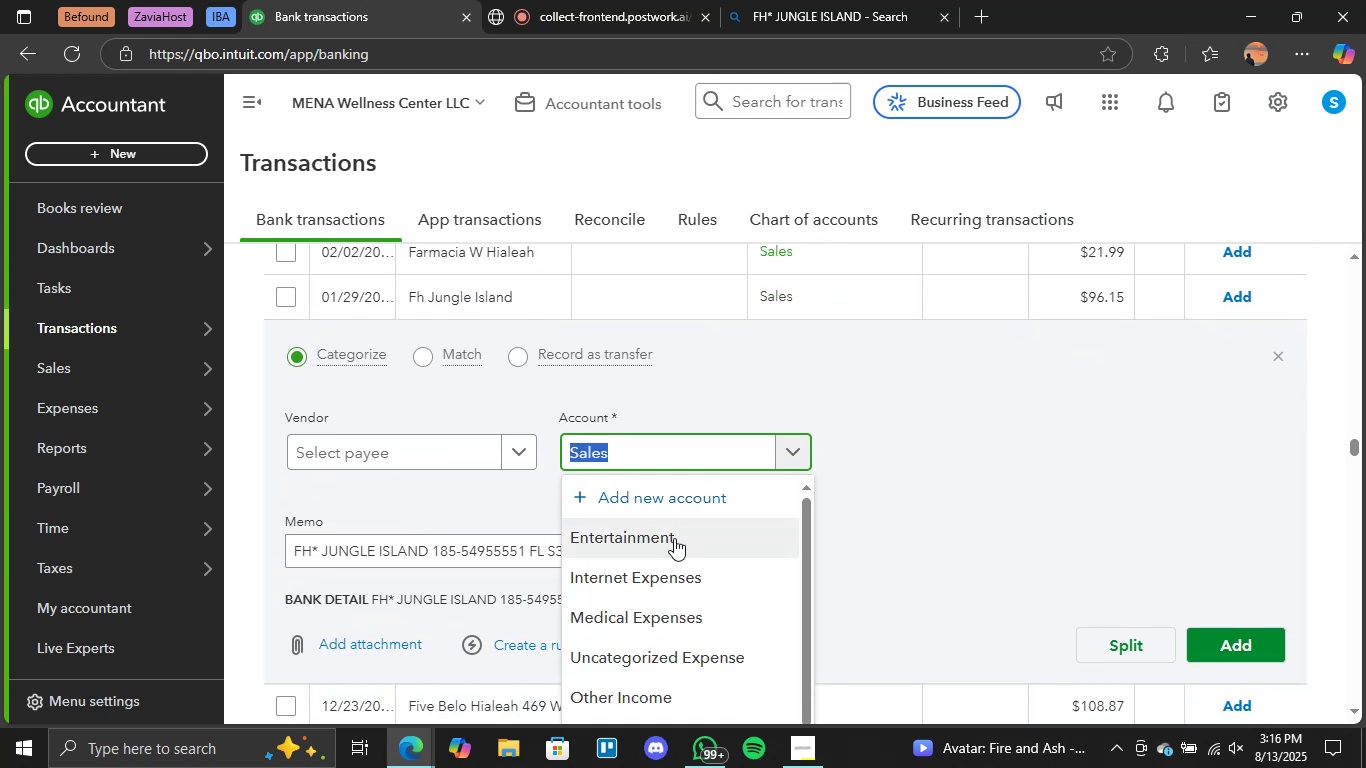 
left_click([673, 539])
 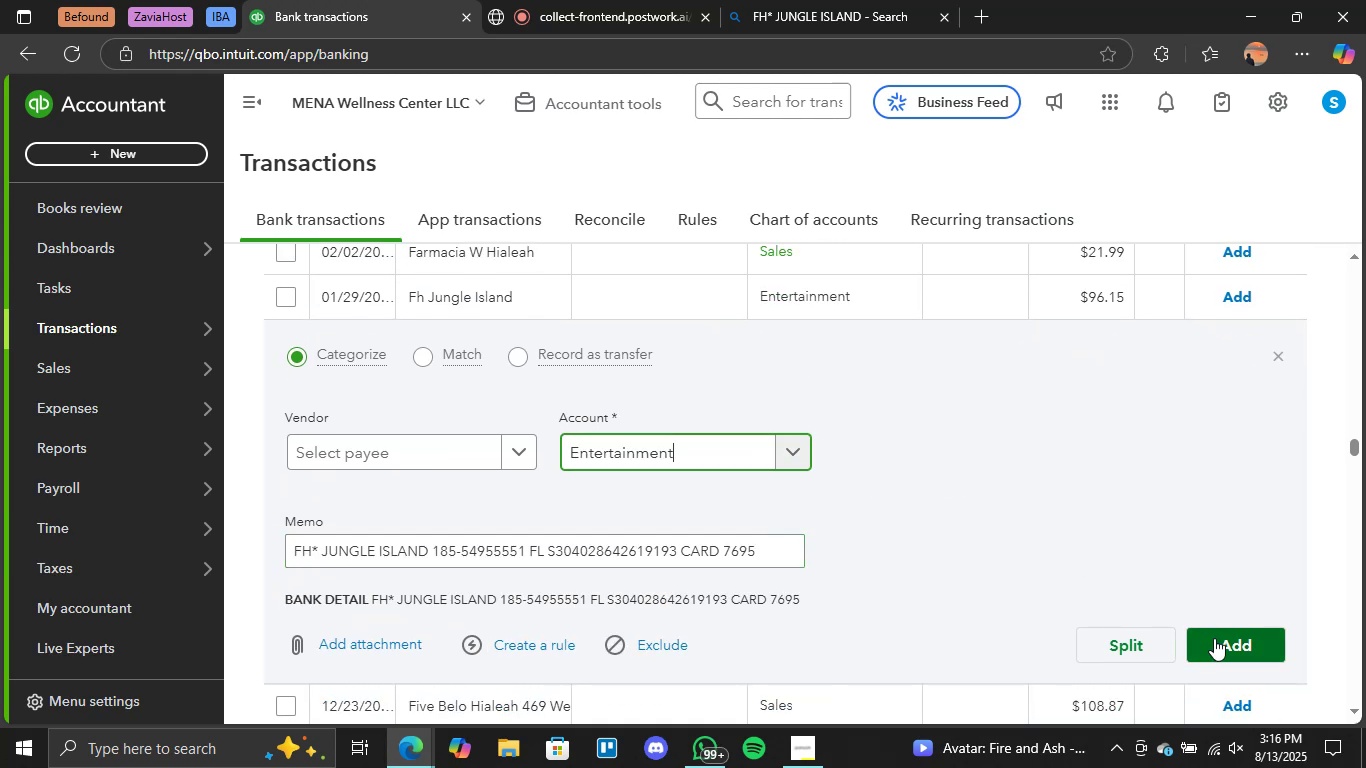 
left_click([1214, 638])
 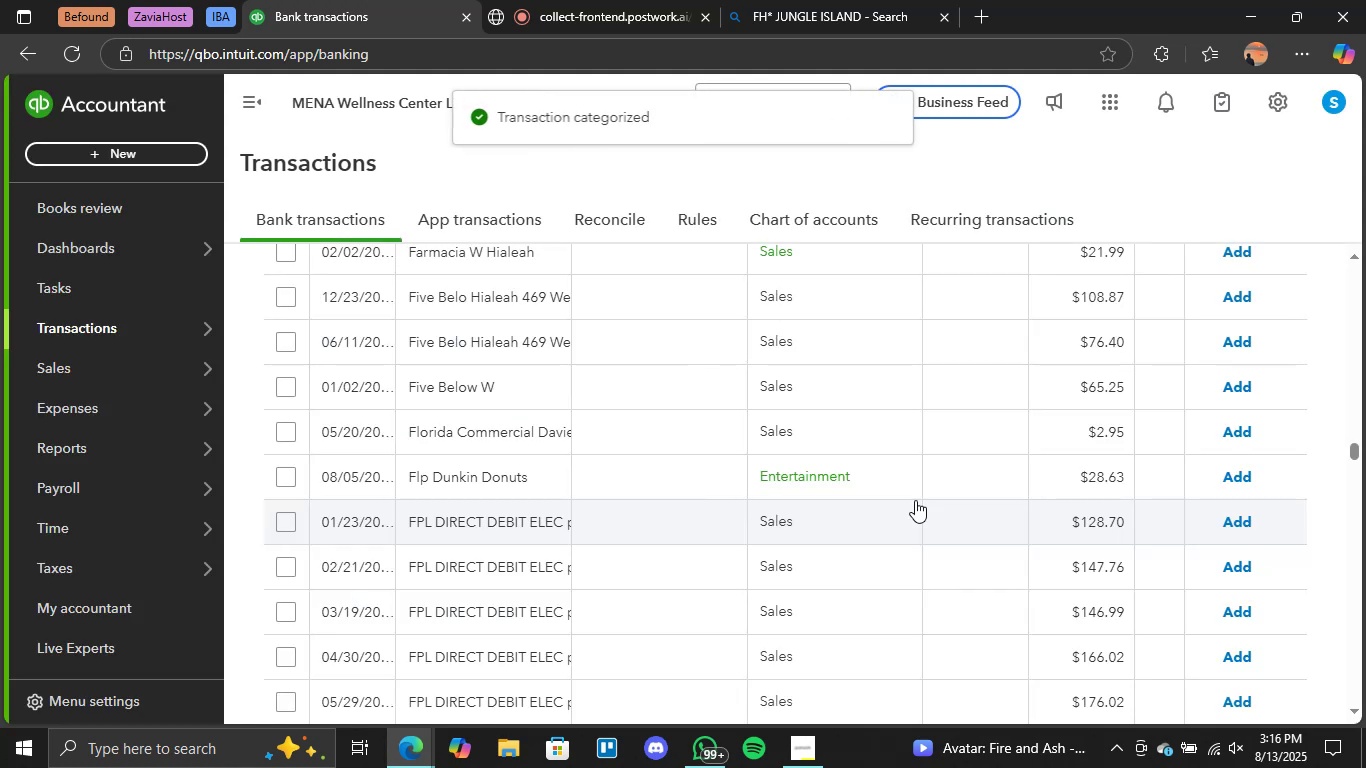 
wait(7.1)
 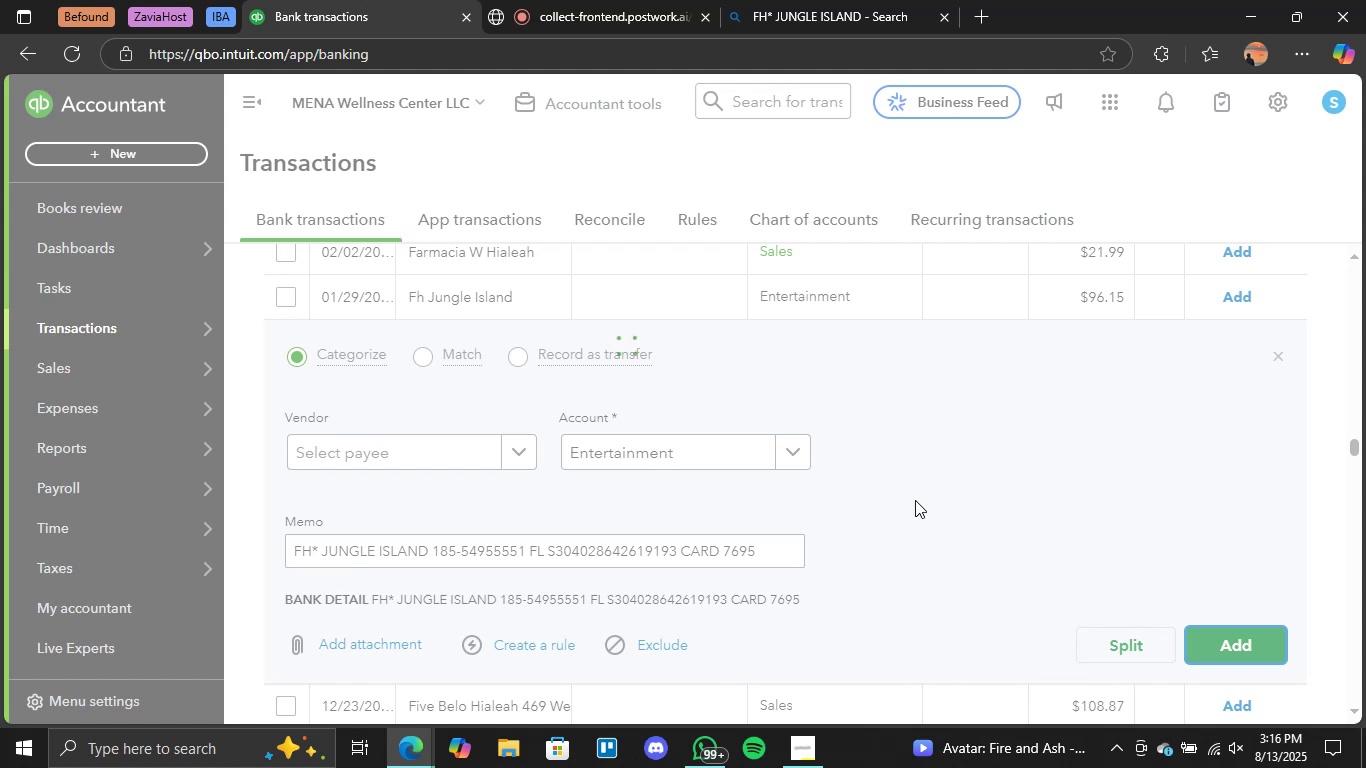 
scroll: coordinate [830, 401], scroll_direction: up, amount: 2.0
 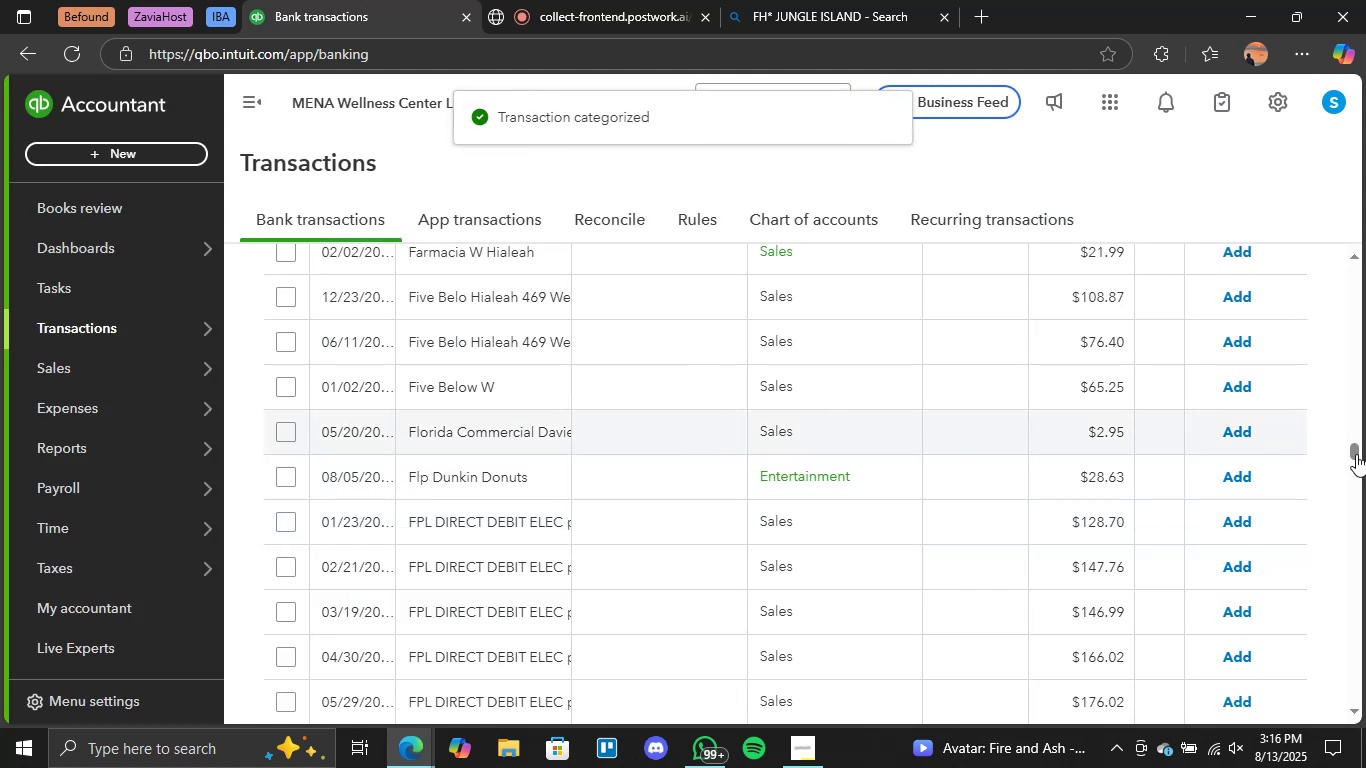 
left_click_drag(start_coordinate=[1359, 450], to_coordinate=[1359, 269])
 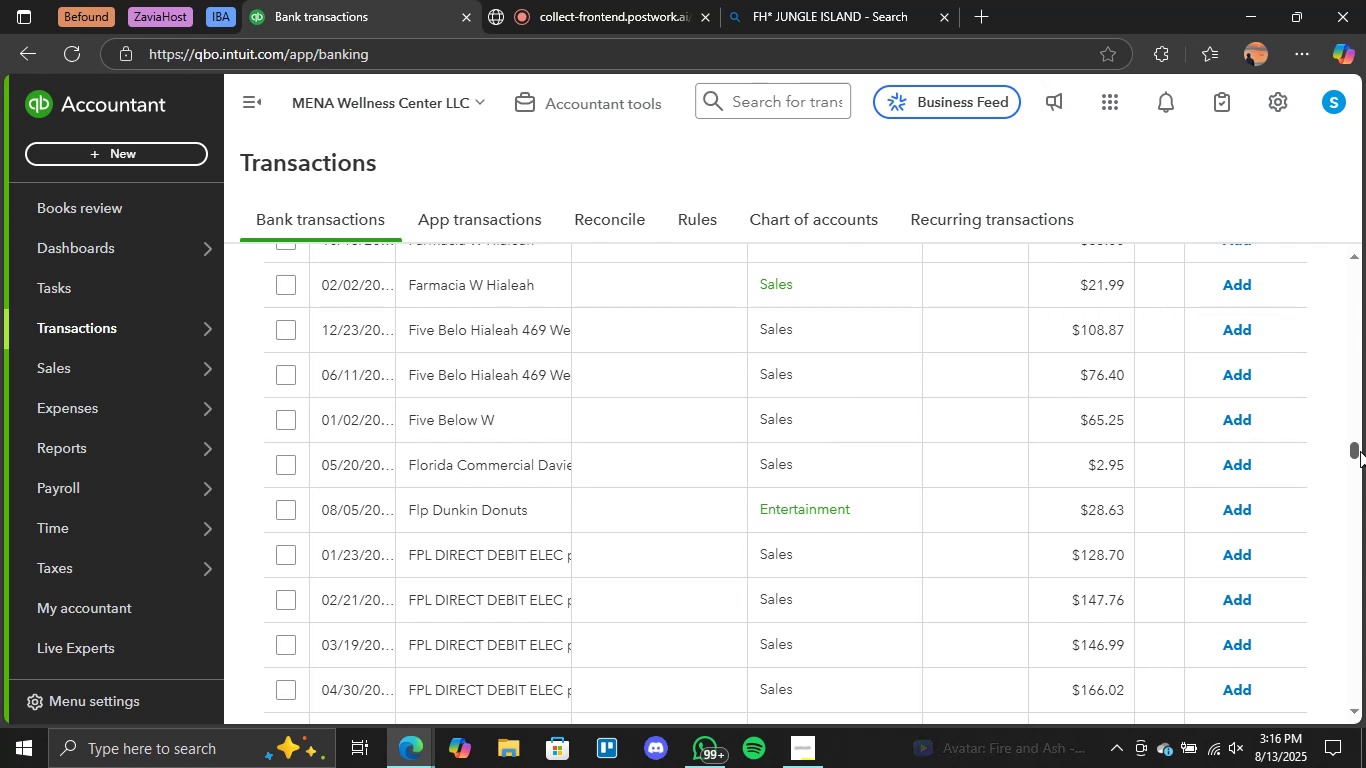 
wait(18.4)
 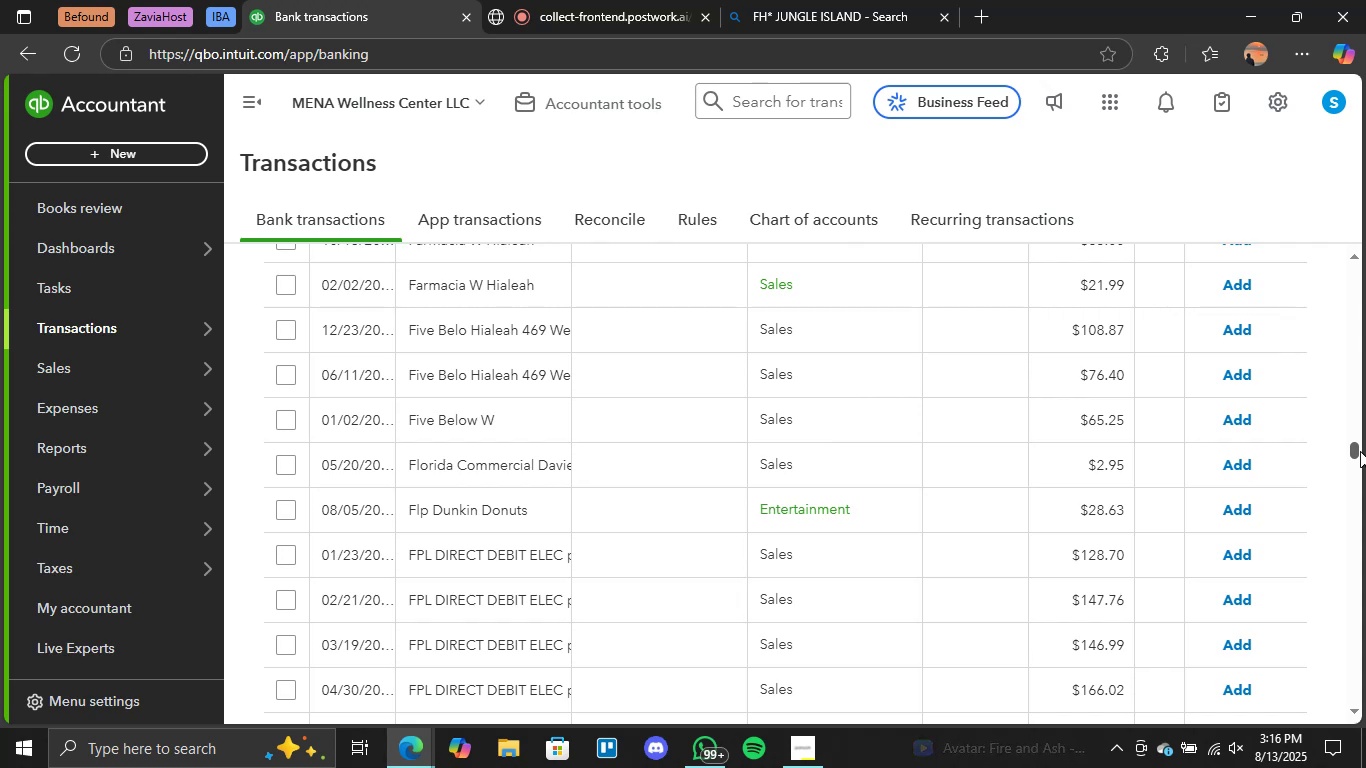 
left_click_drag(start_coordinate=[1356, 452], to_coordinate=[1360, 249])
 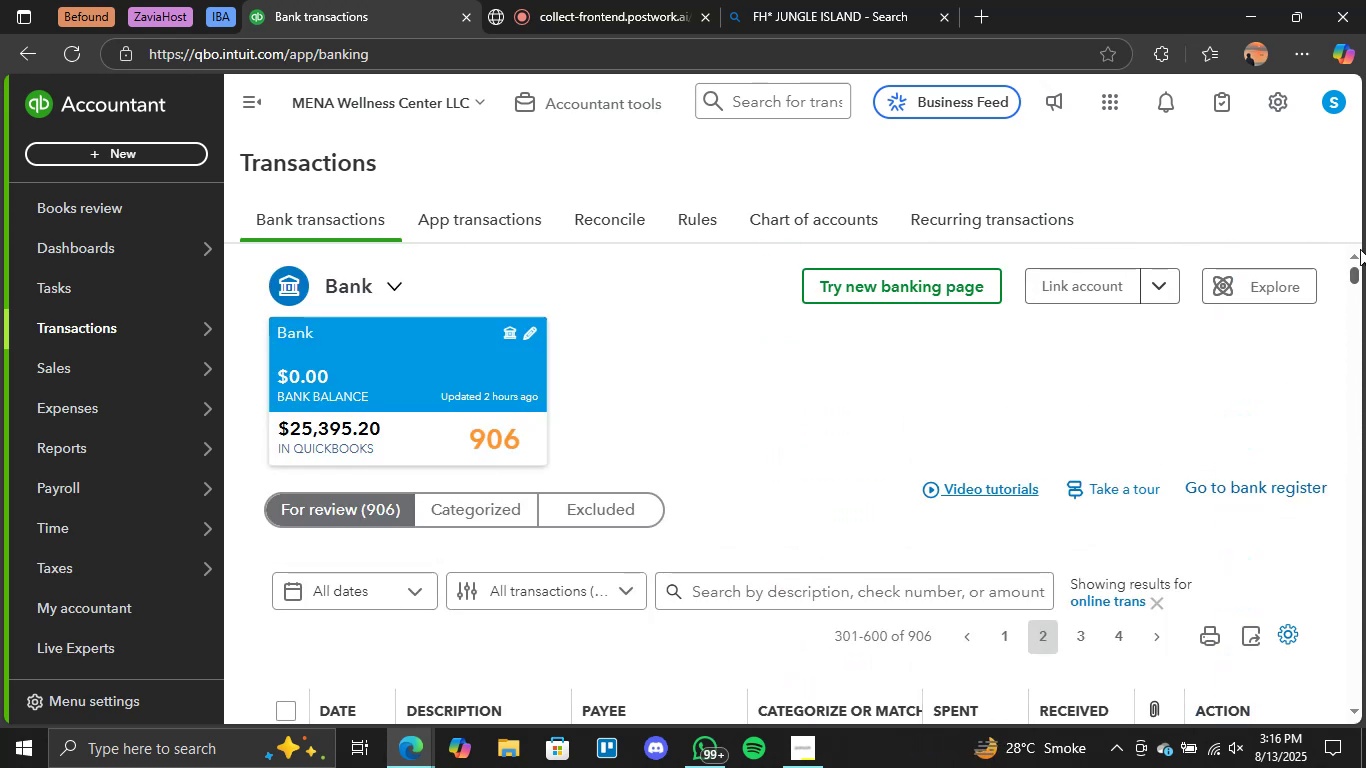 
left_click([1360, 249])
 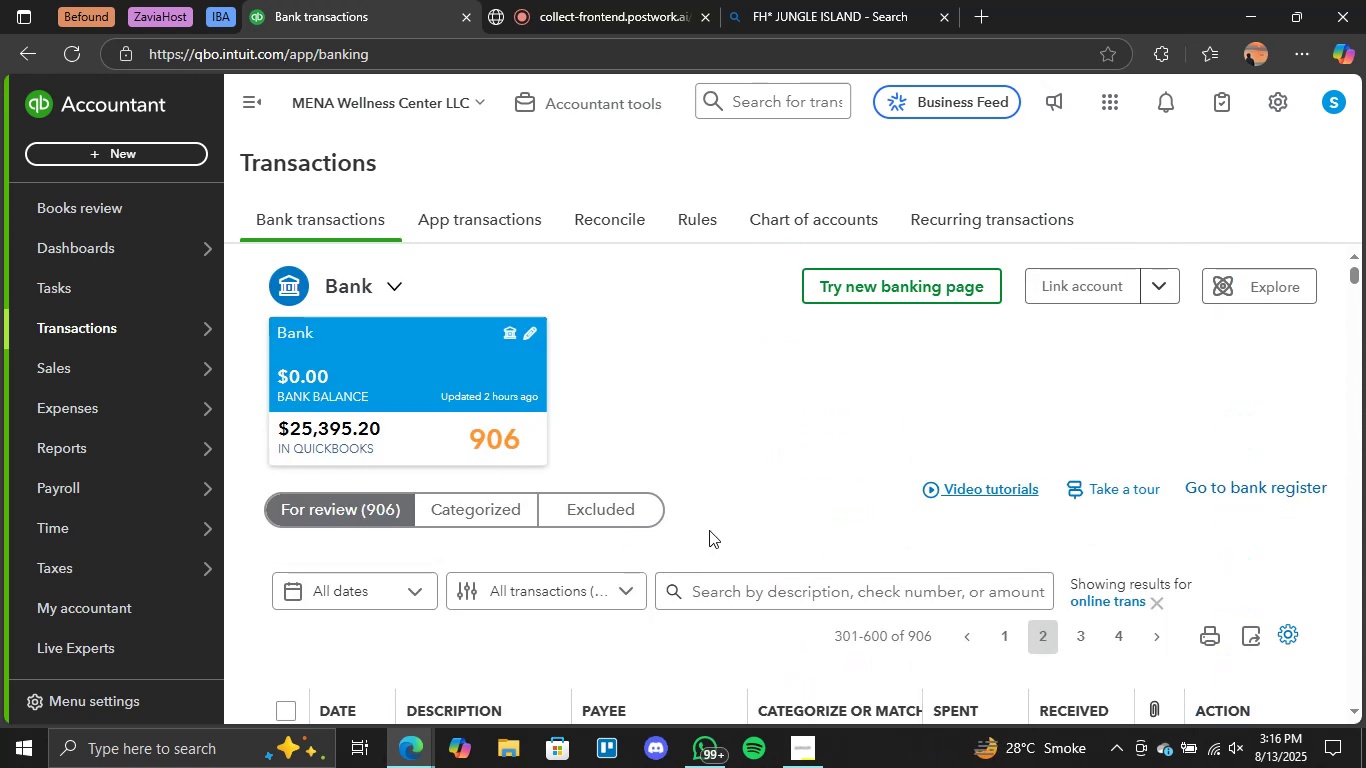 
scroll: coordinate [1088, 563], scroll_direction: down, amount: 1.0
 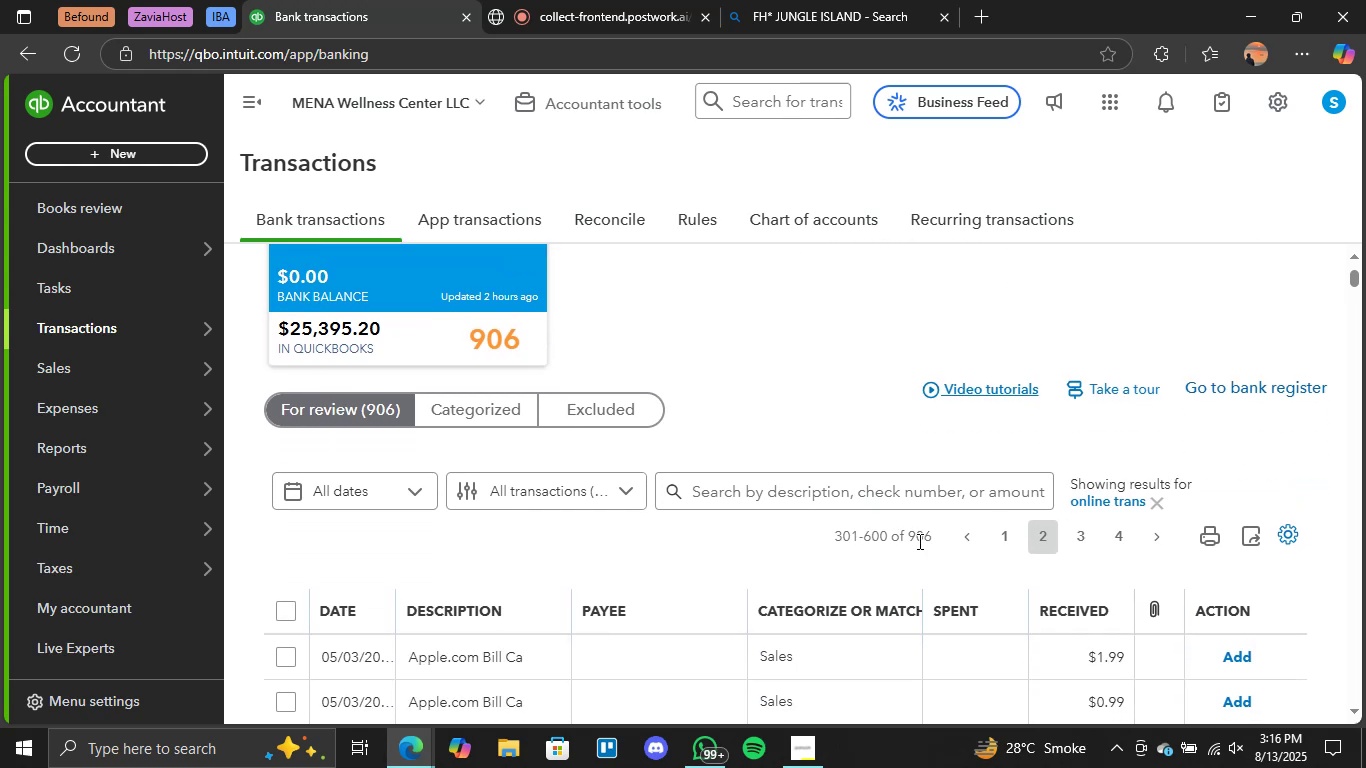 
left_click_drag(start_coordinate=[931, 539], to_coordinate=[816, 541])
 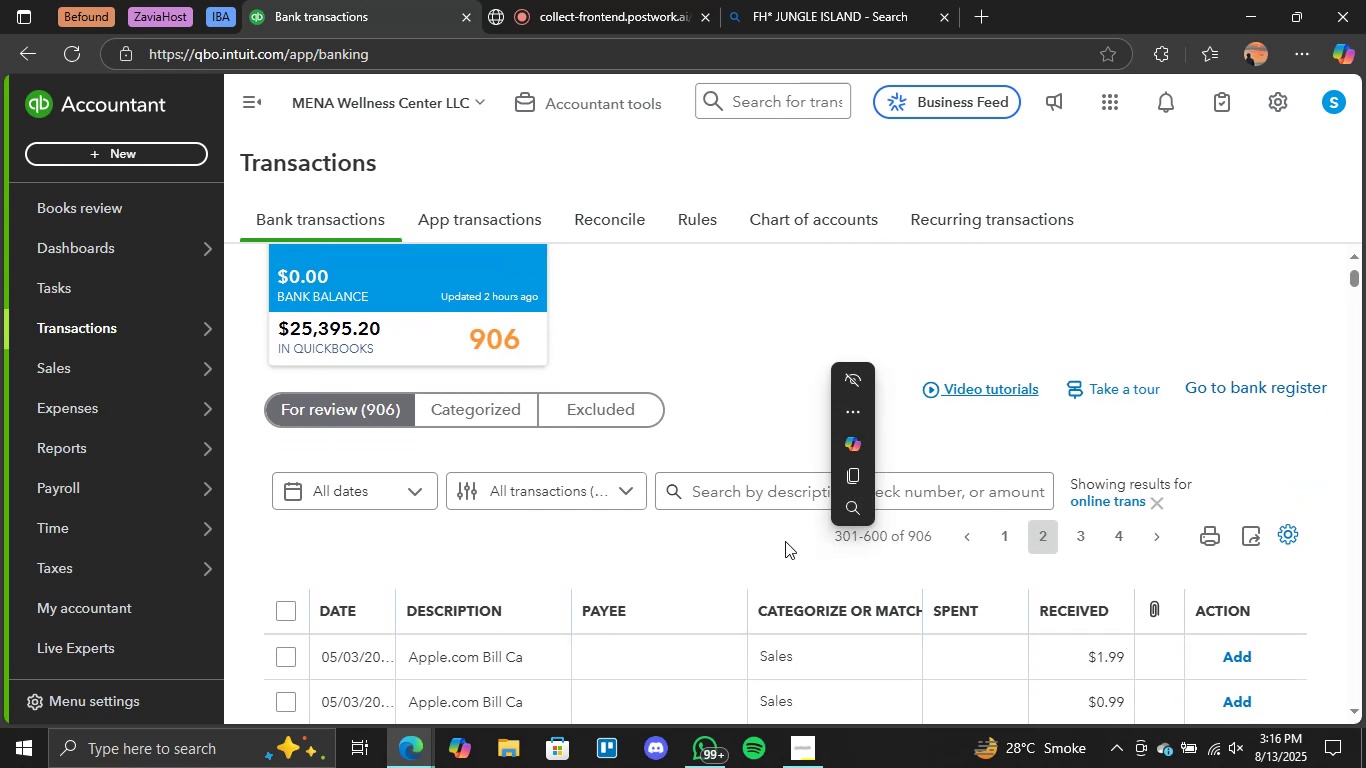 
left_click([785, 541])
 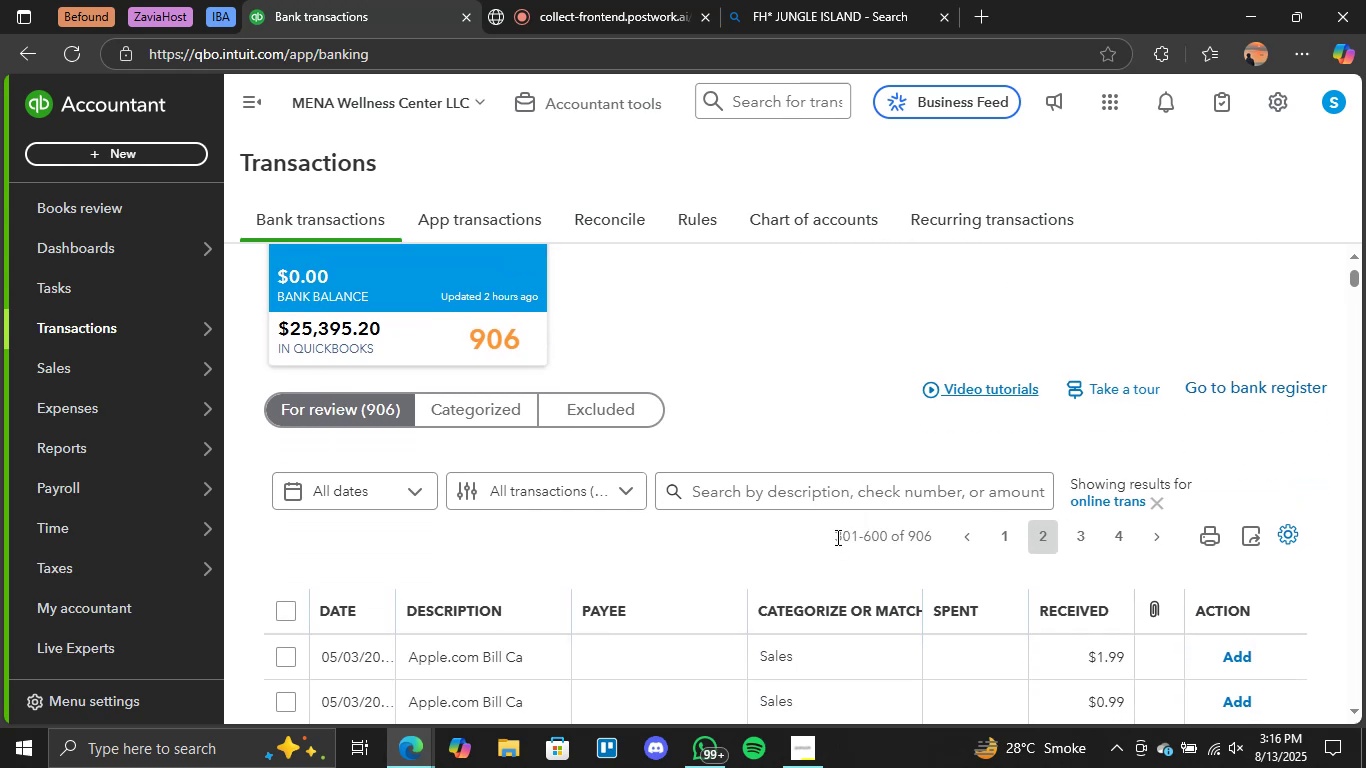 
left_click_drag(start_coordinate=[833, 536], to_coordinate=[828, 533])
 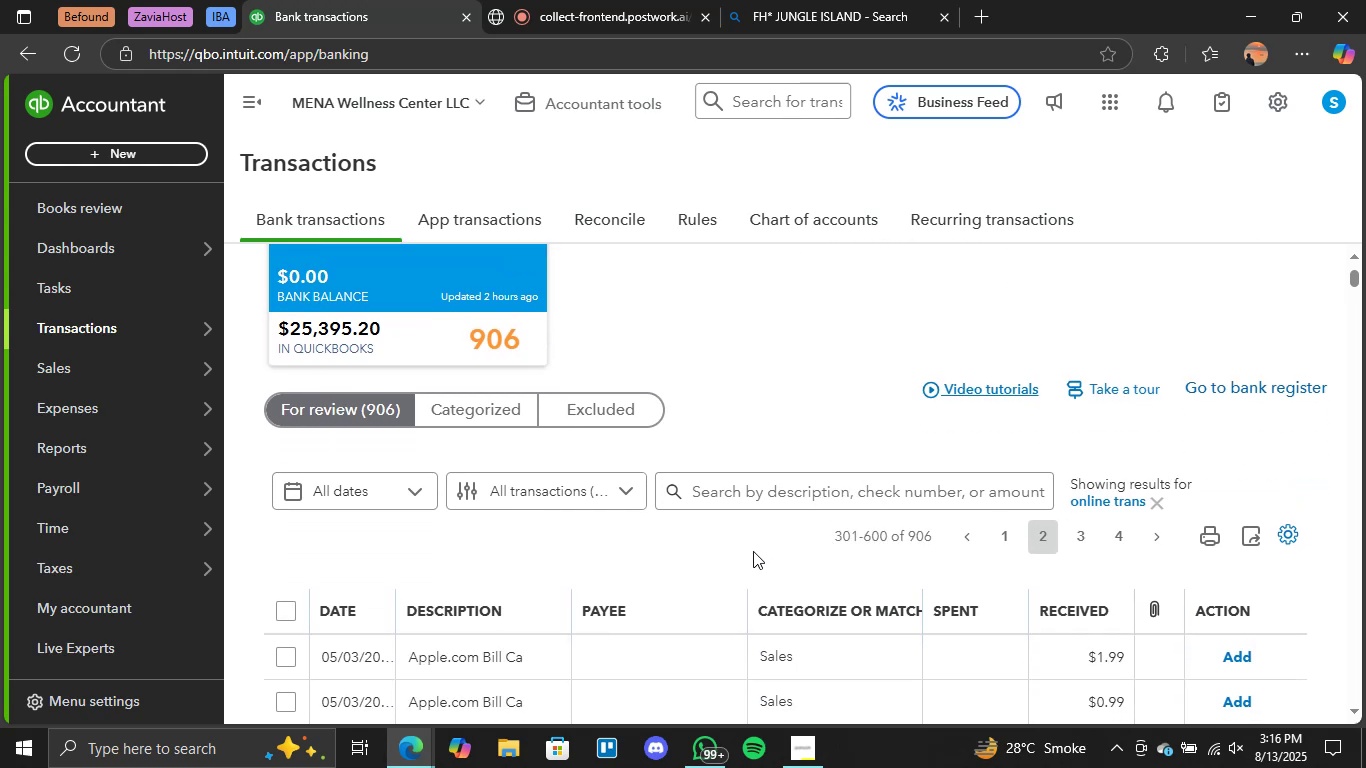 
left_click([753, 551])
 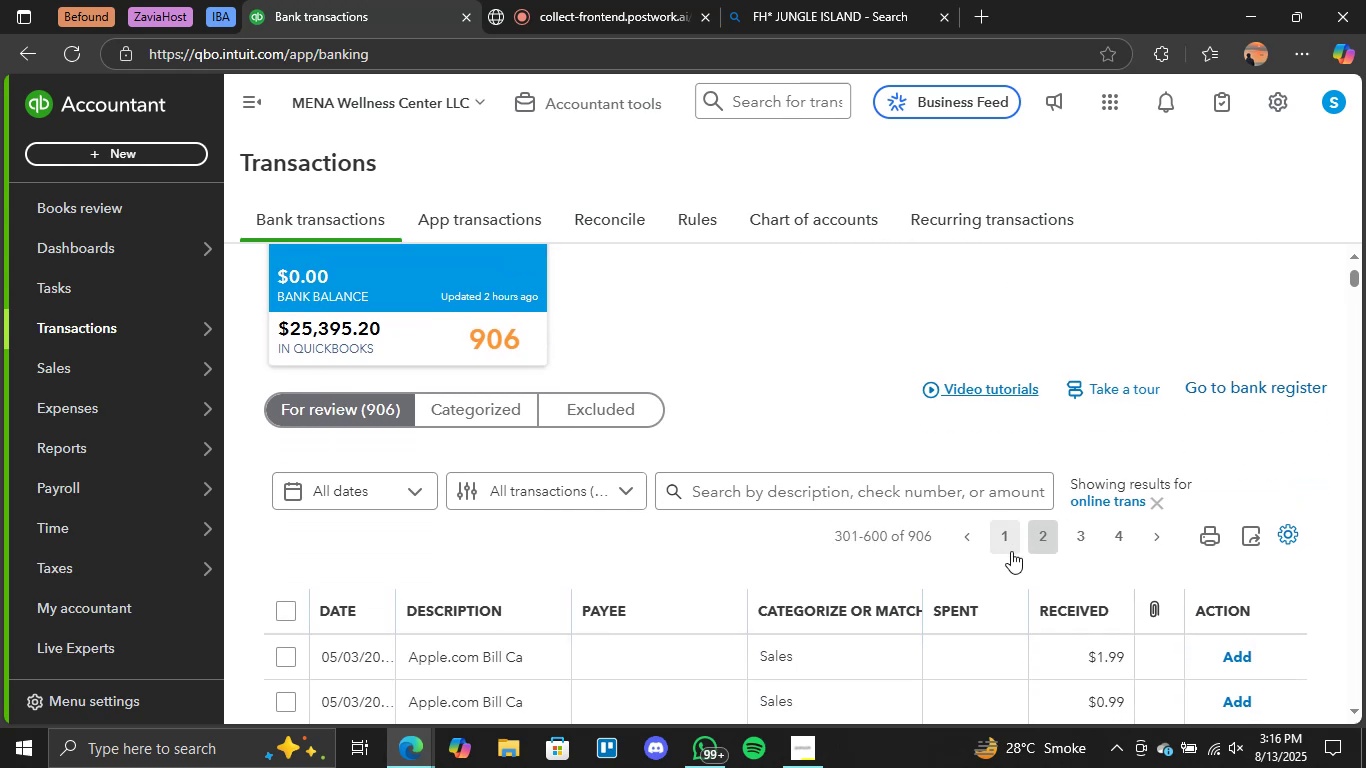 
scroll: coordinate [1014, 552], scroll_direction: down, amount: 1.0
 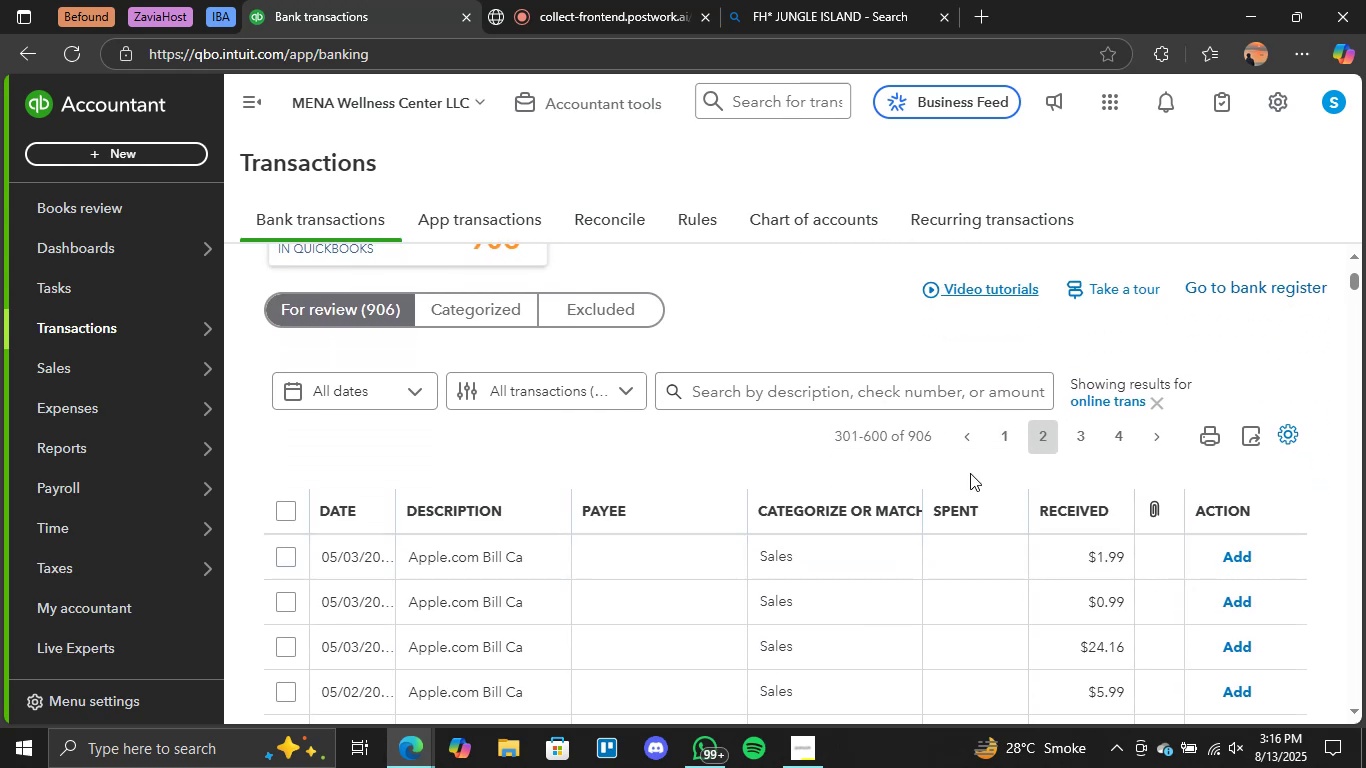 
scroll: coordinate [1140, 462], scroll_direction: up, amount: 1.0
 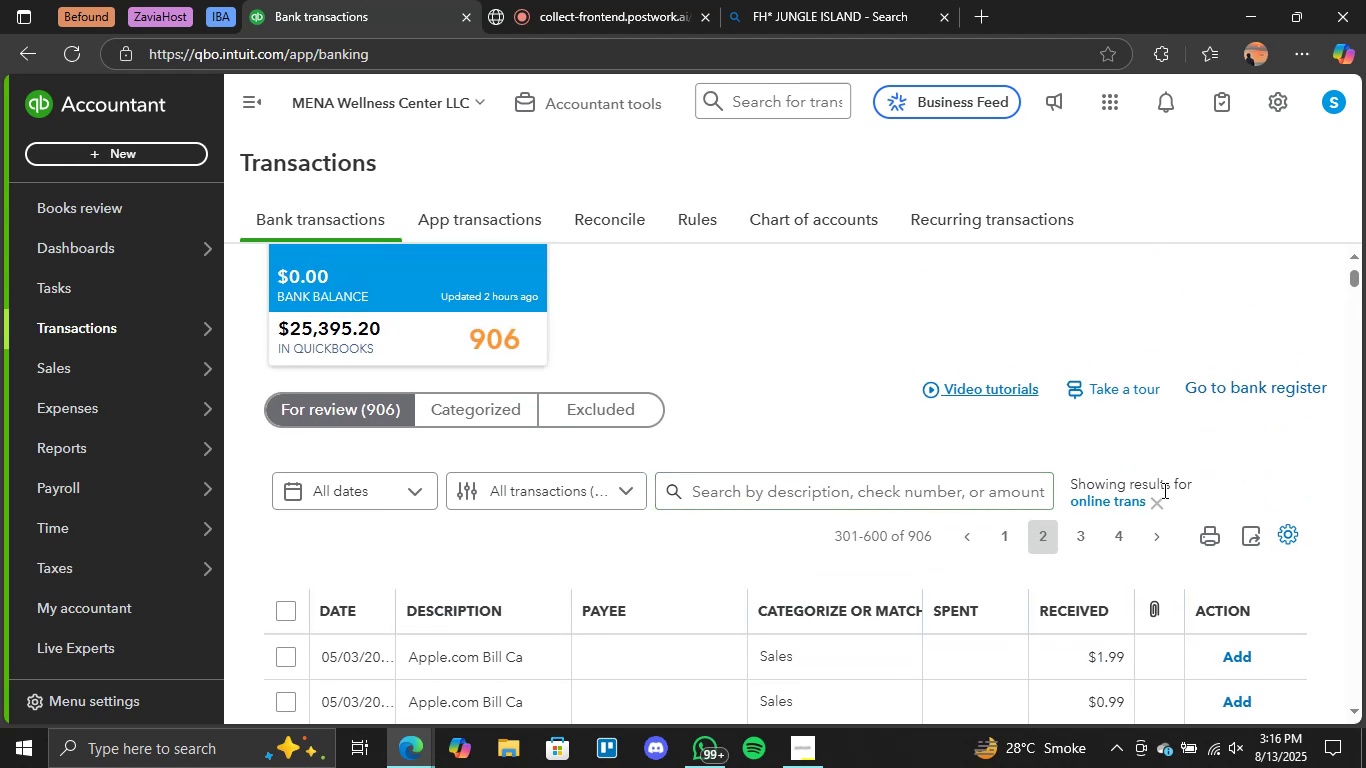 
left_click([1154, 500])
 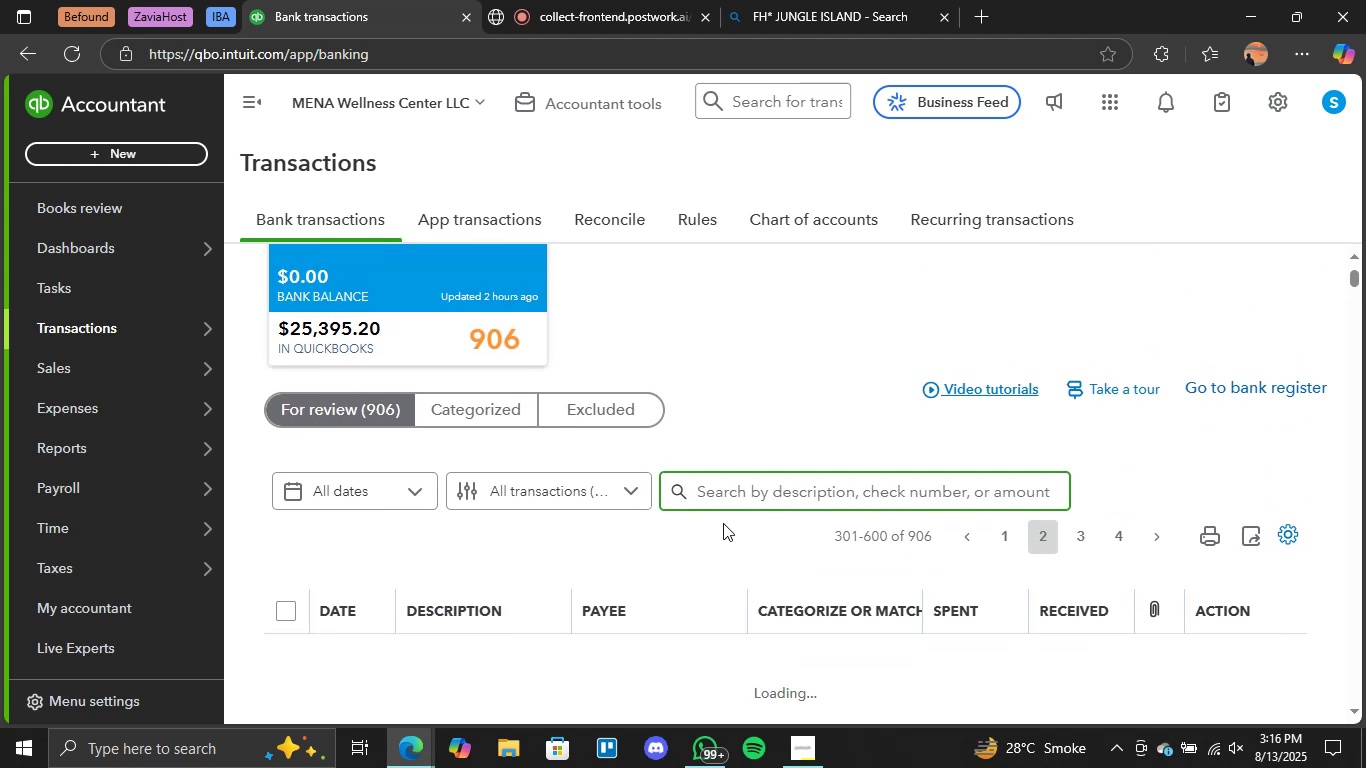 
wait(8.26)
 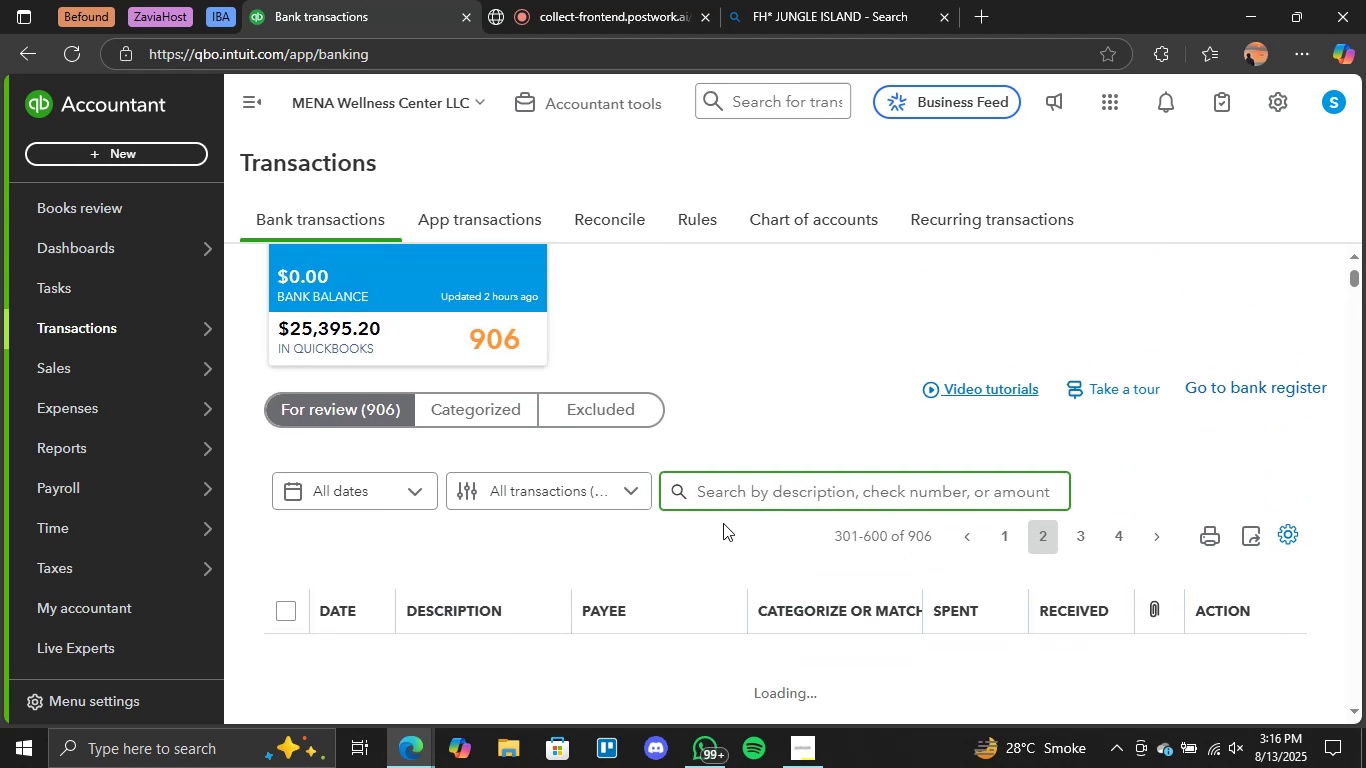 
scroll: coordinate [690, 497], scroll_direction: down, amount: 2.0
 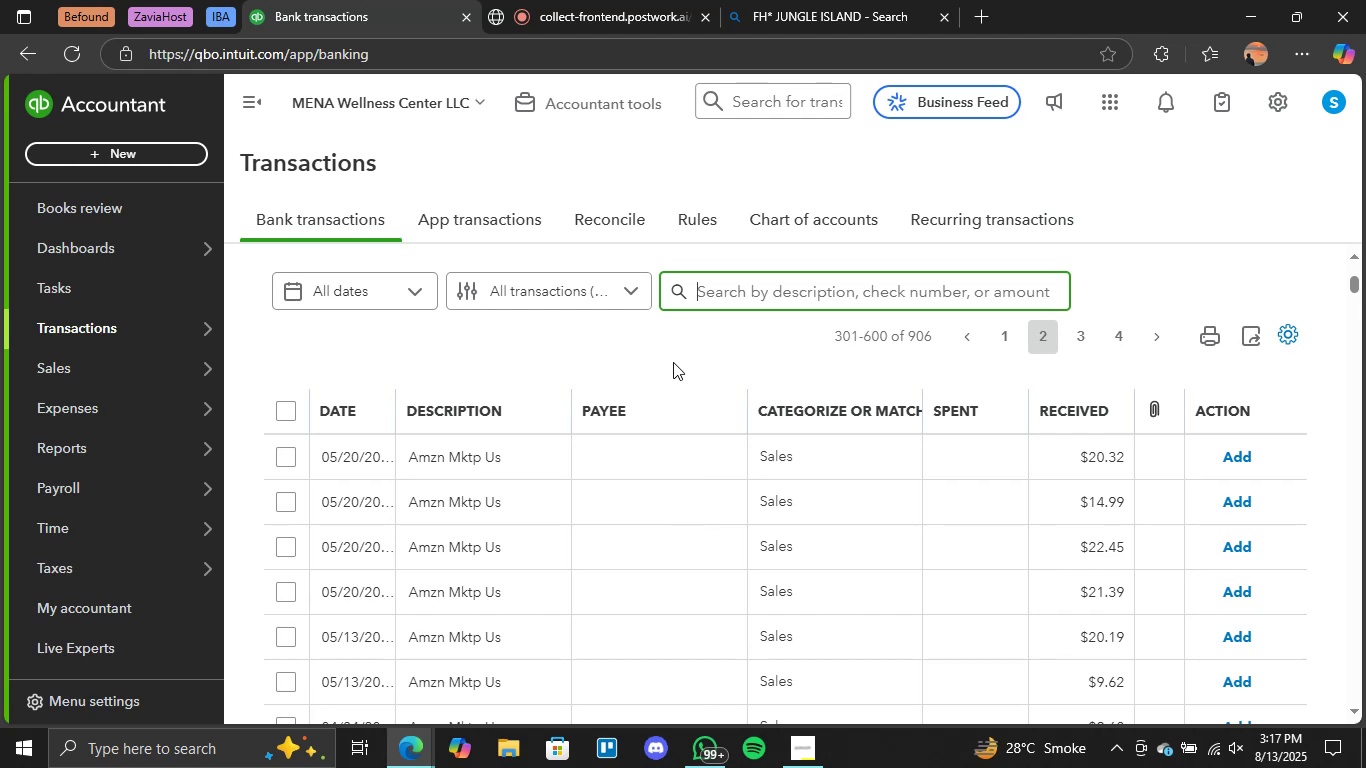 
wait(19.66)
 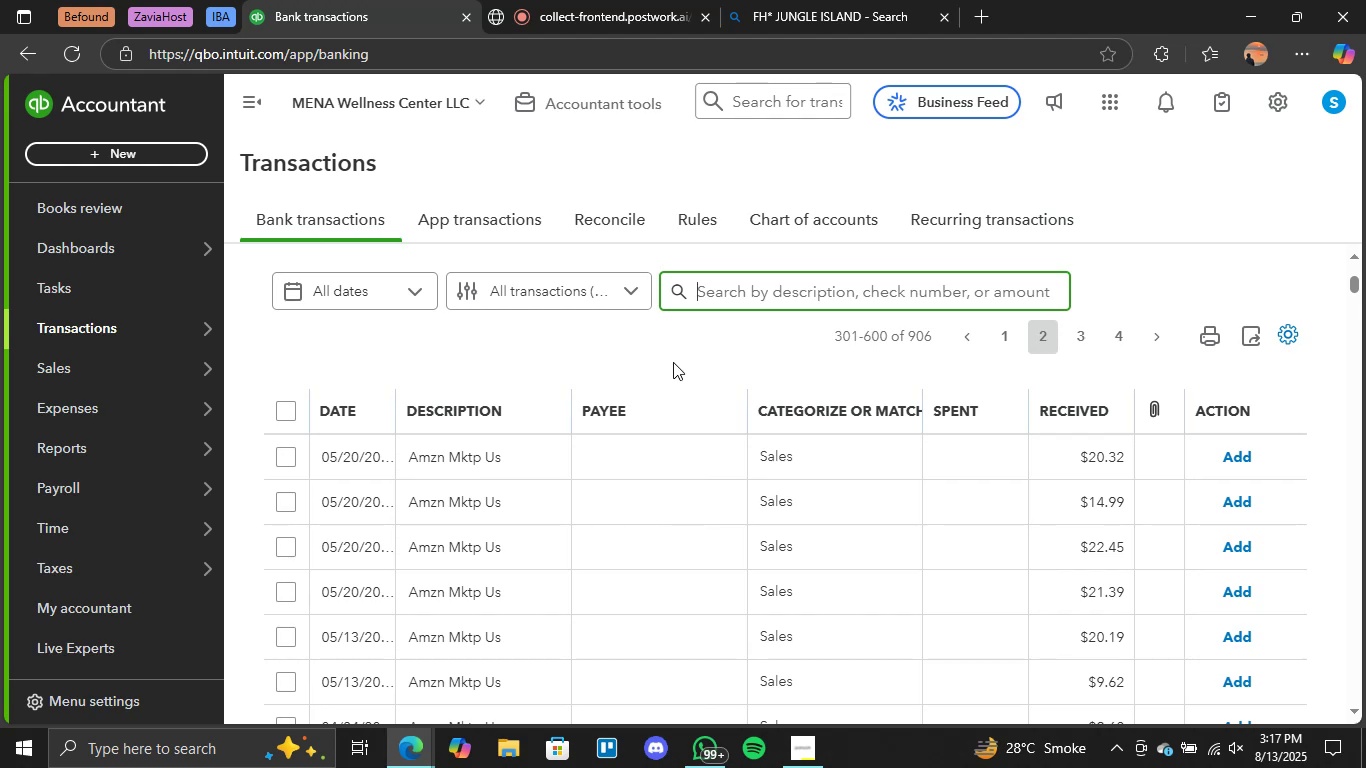 
scroll: coordinate [697, 414], scroll_direction: down, amount: 37.0
 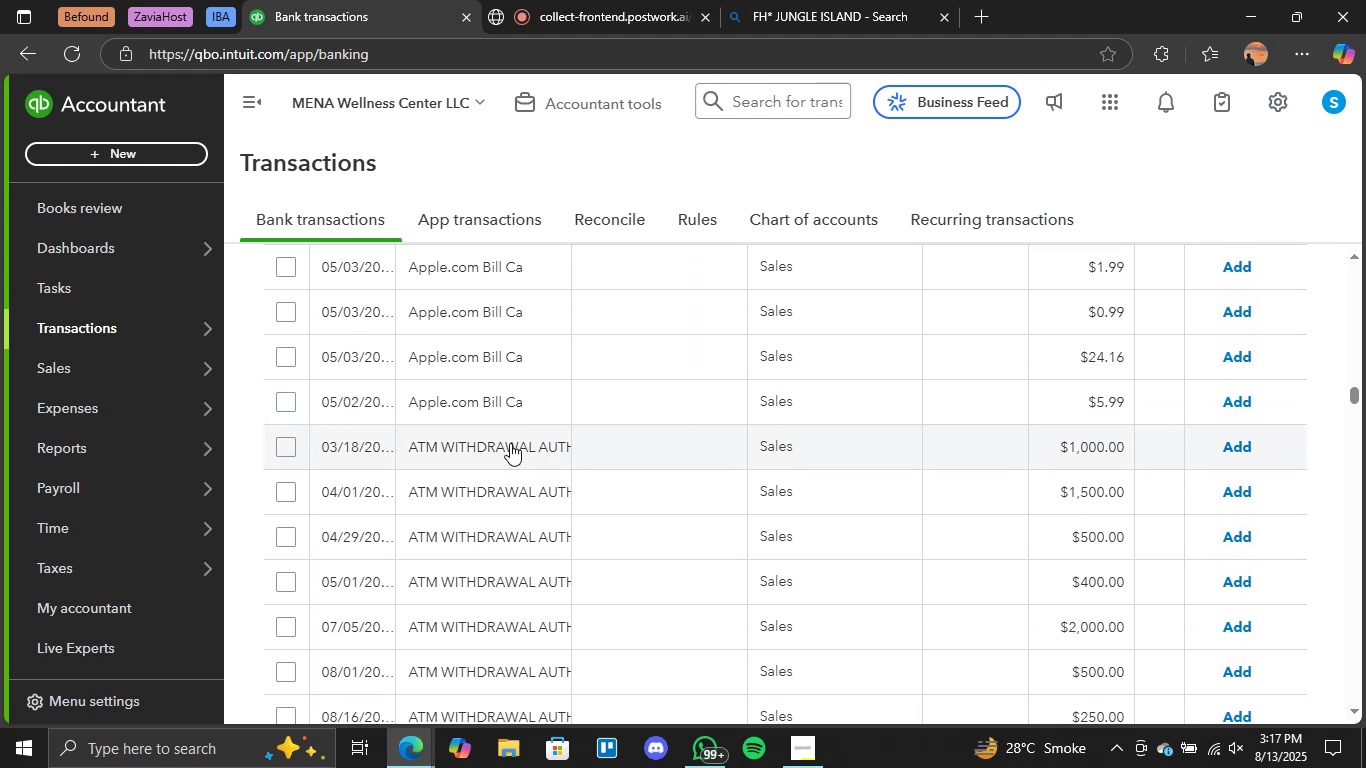 
left_click([510, 443])
 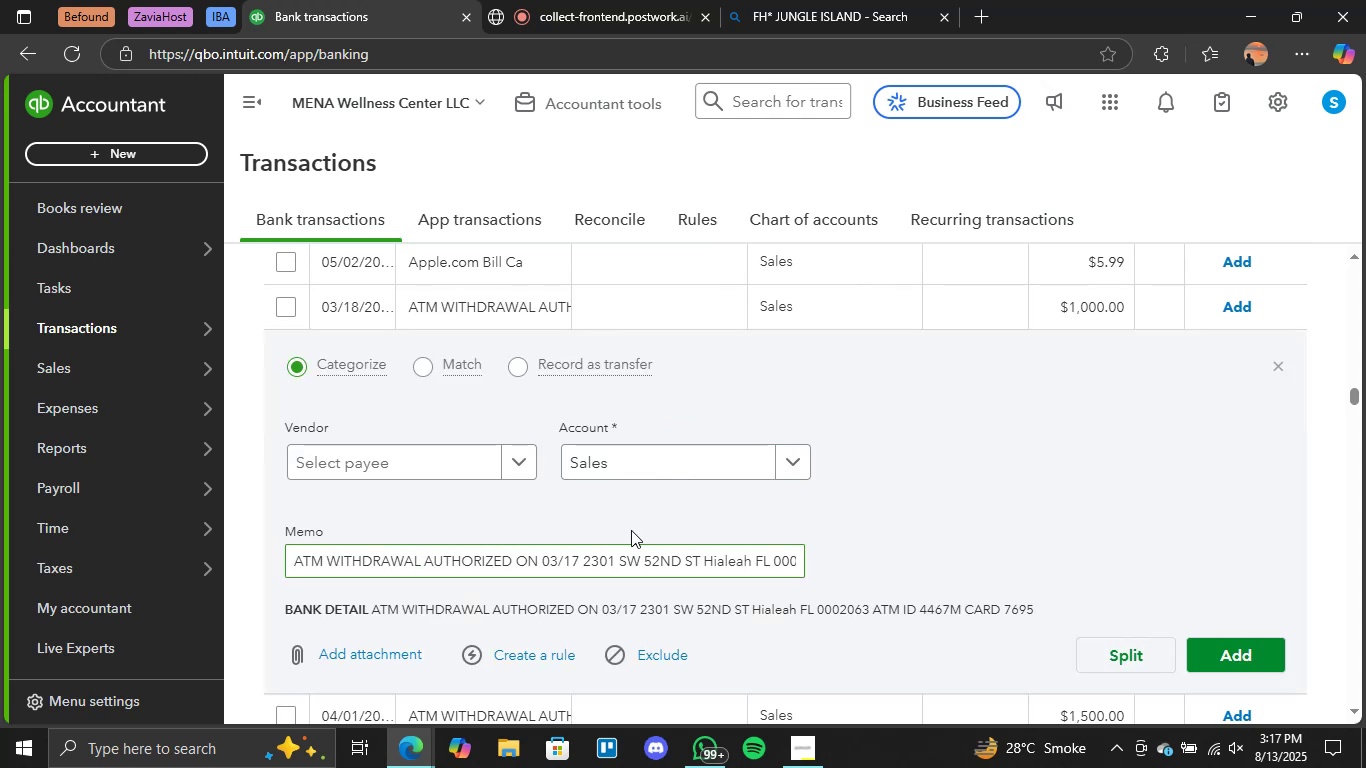 
left_click([798, 456])
 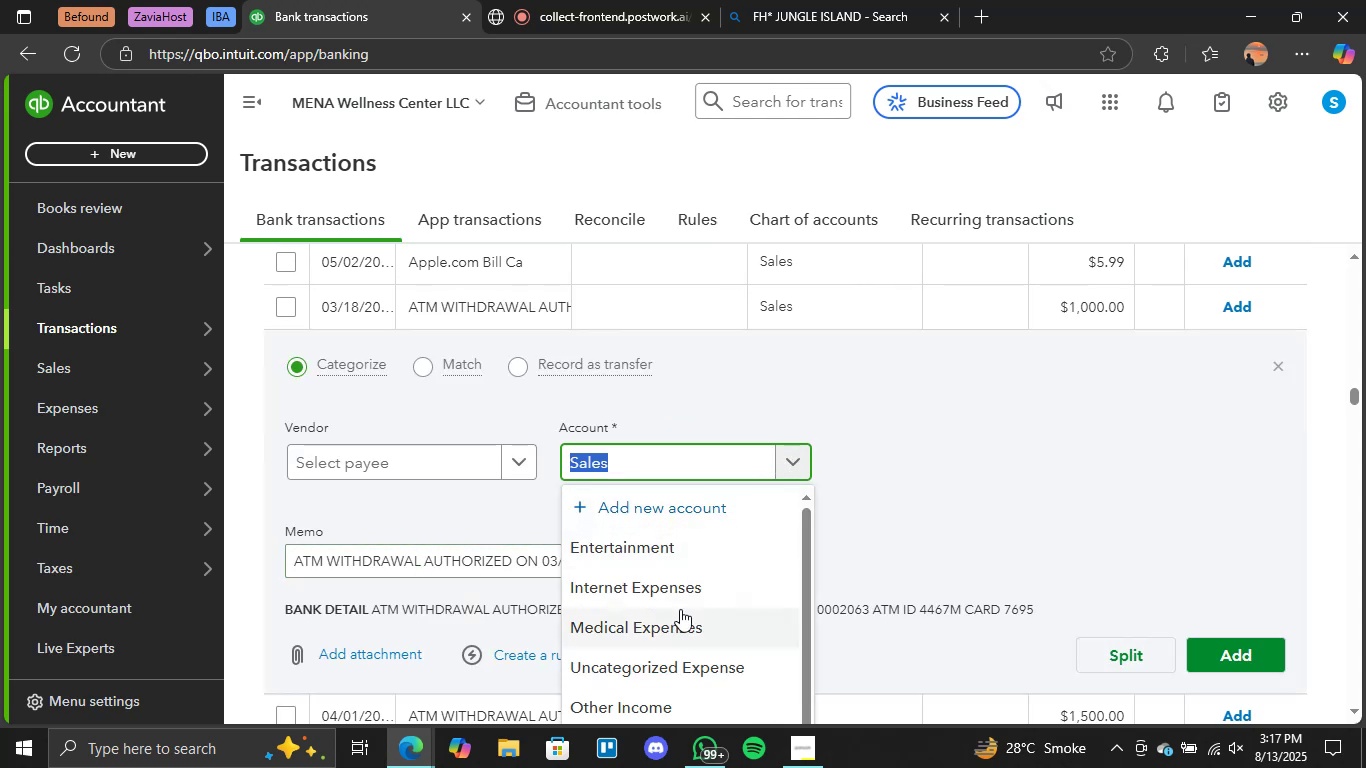 
scroll: coordinate [874, 536], scroll_direction: down, amount: 3.0
 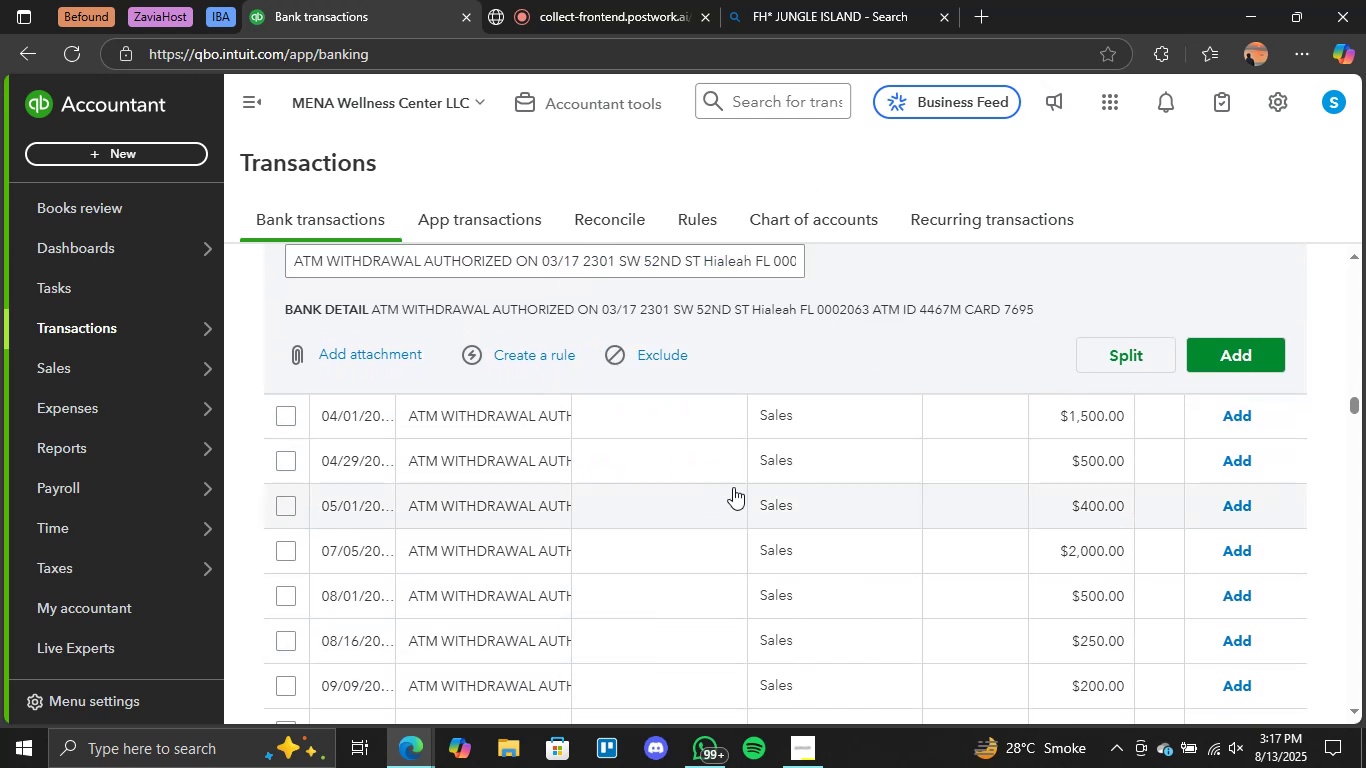 
scroll: coordinate [757, 424], scroll_direction: up, amount: 1.0
 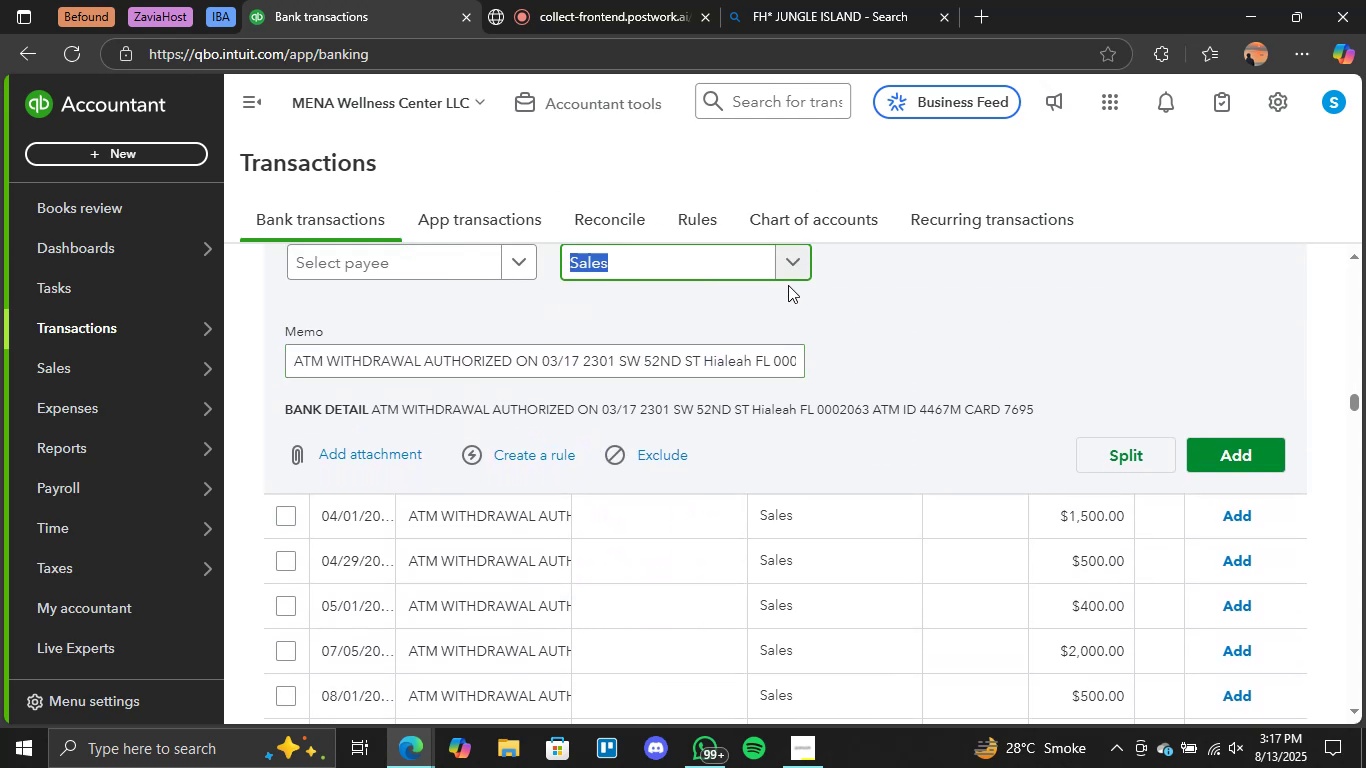 
left_click([796, 273])
 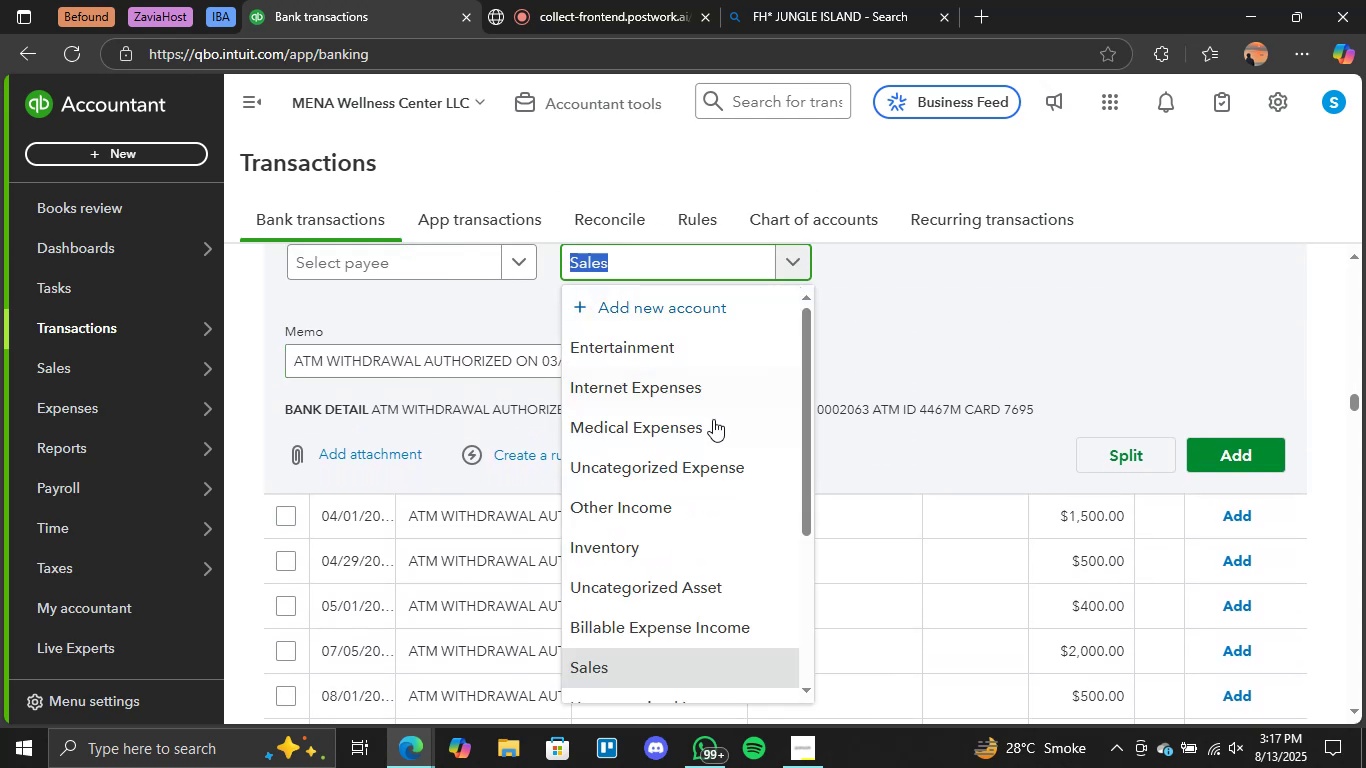 
scroll: coordinate [695, 465], scroll_direction: down, amount: 3.0
 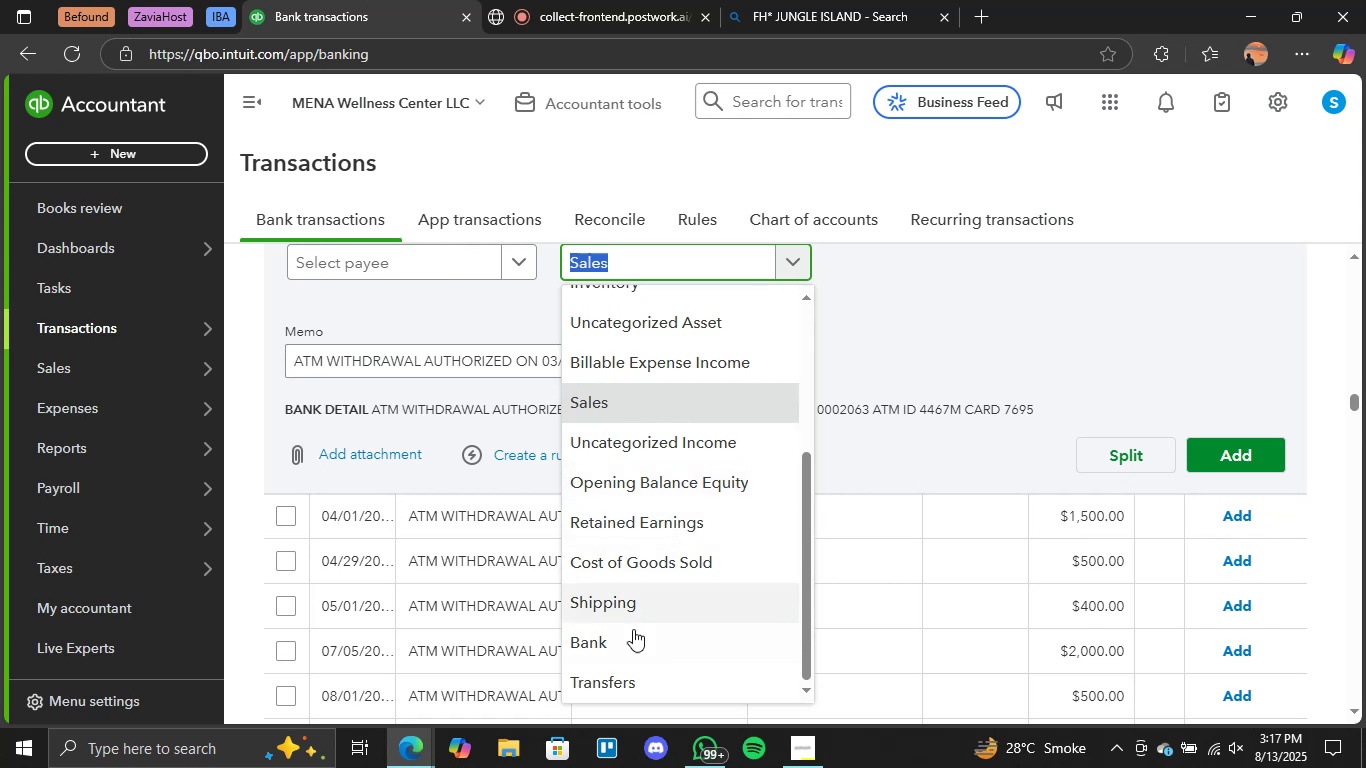 
left_click([631, 634])
 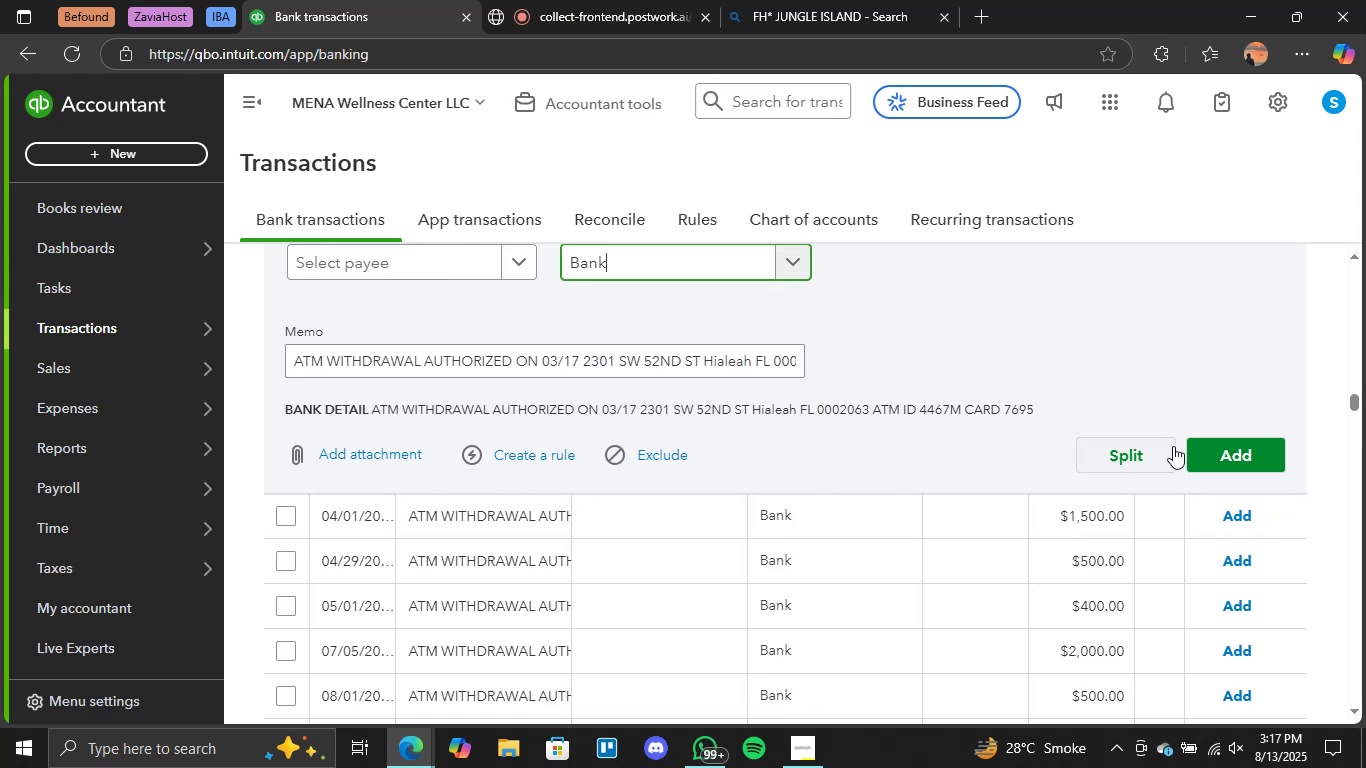 
left_click([1222, 448])
 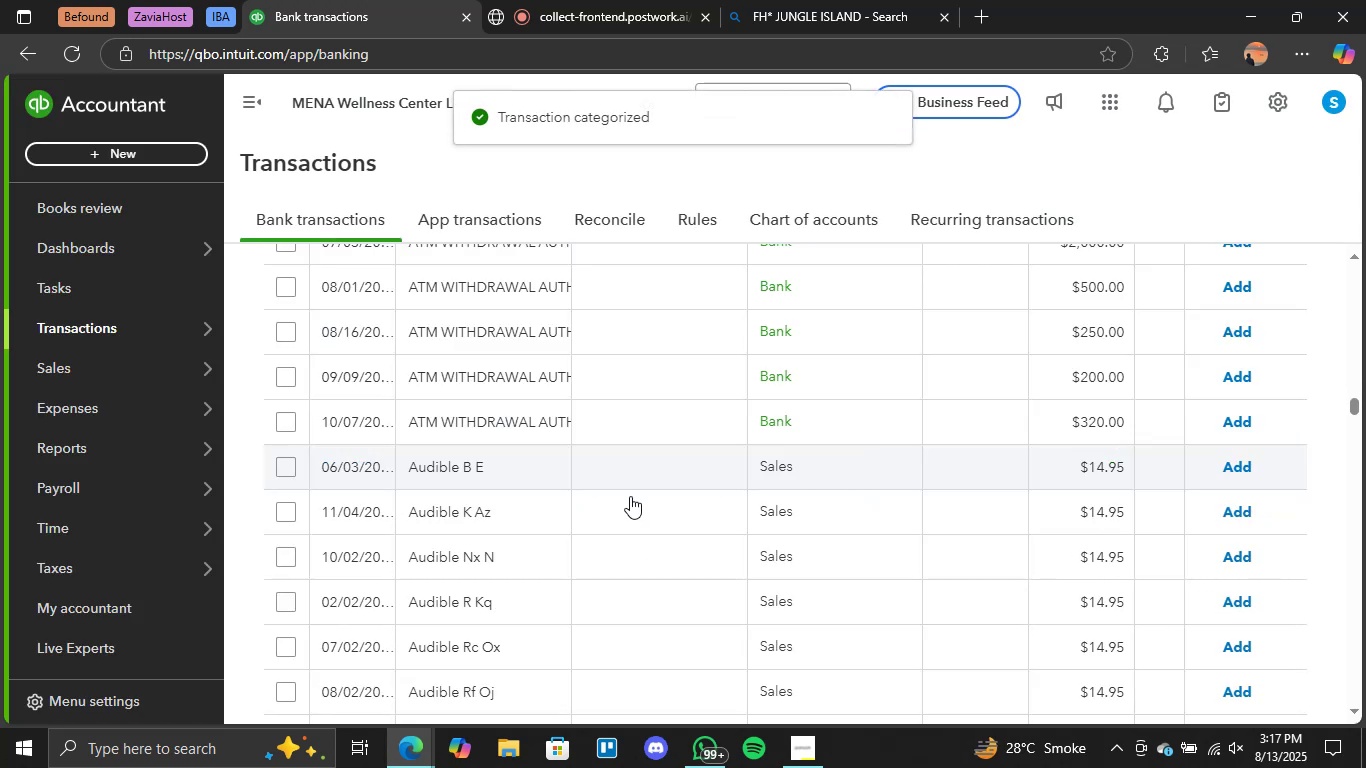 
wait(6.99)
 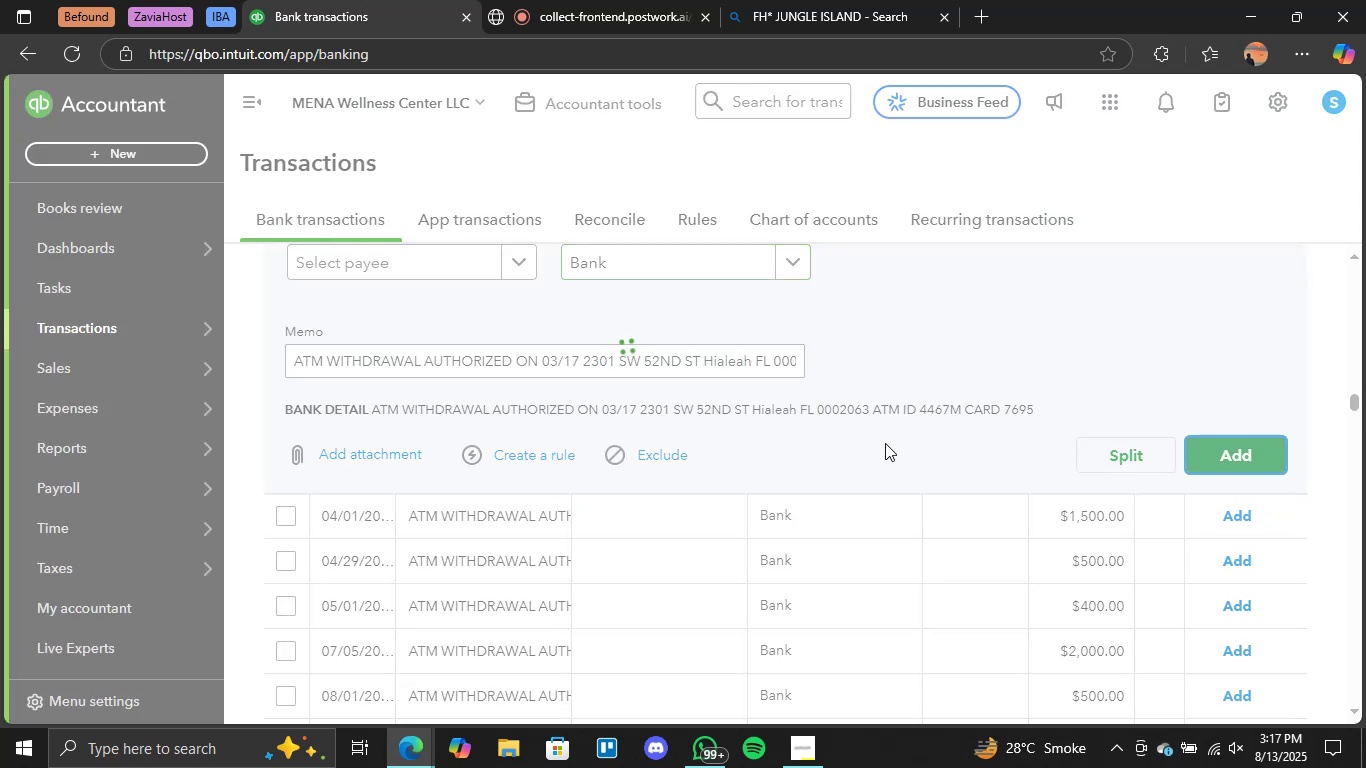 
scroll: coordinate [527, 509], scroll_direction: down, amount: 5.0
 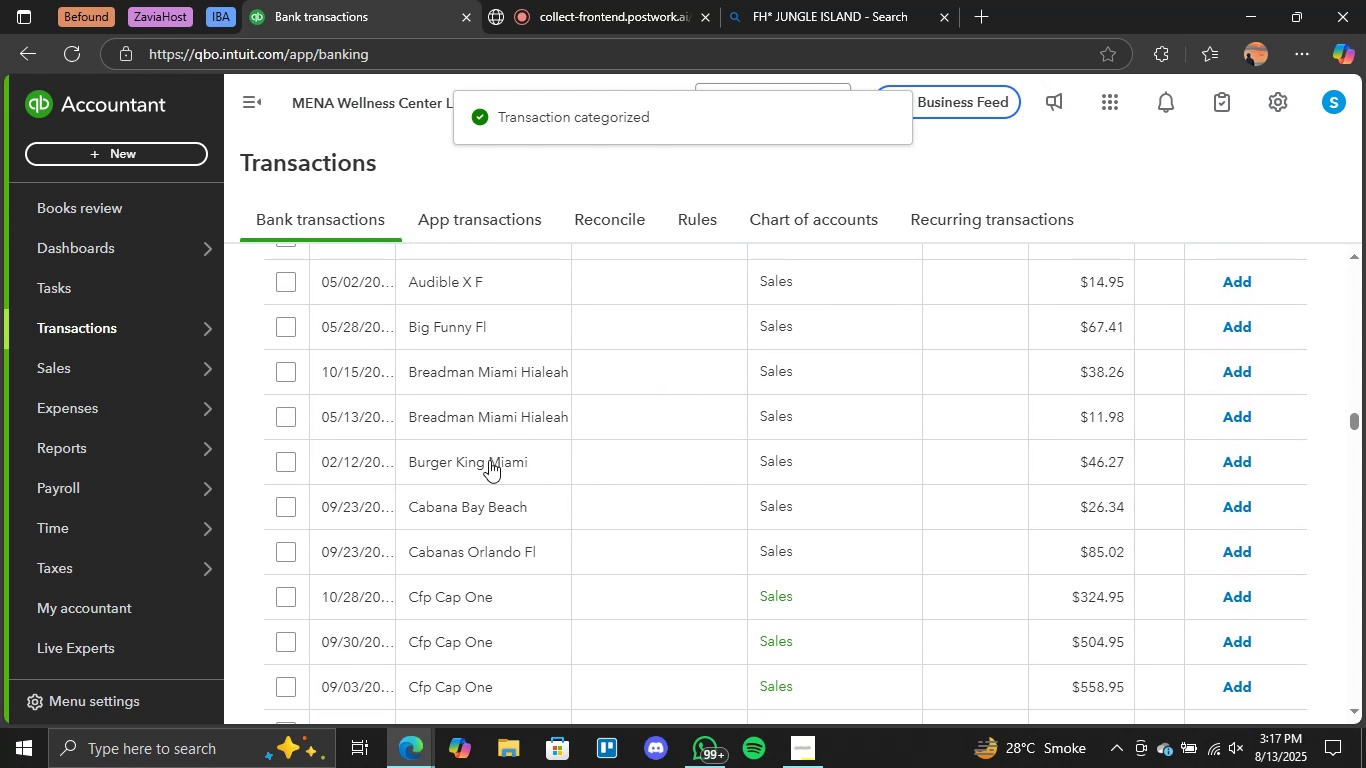 
left_click([773, 457])
 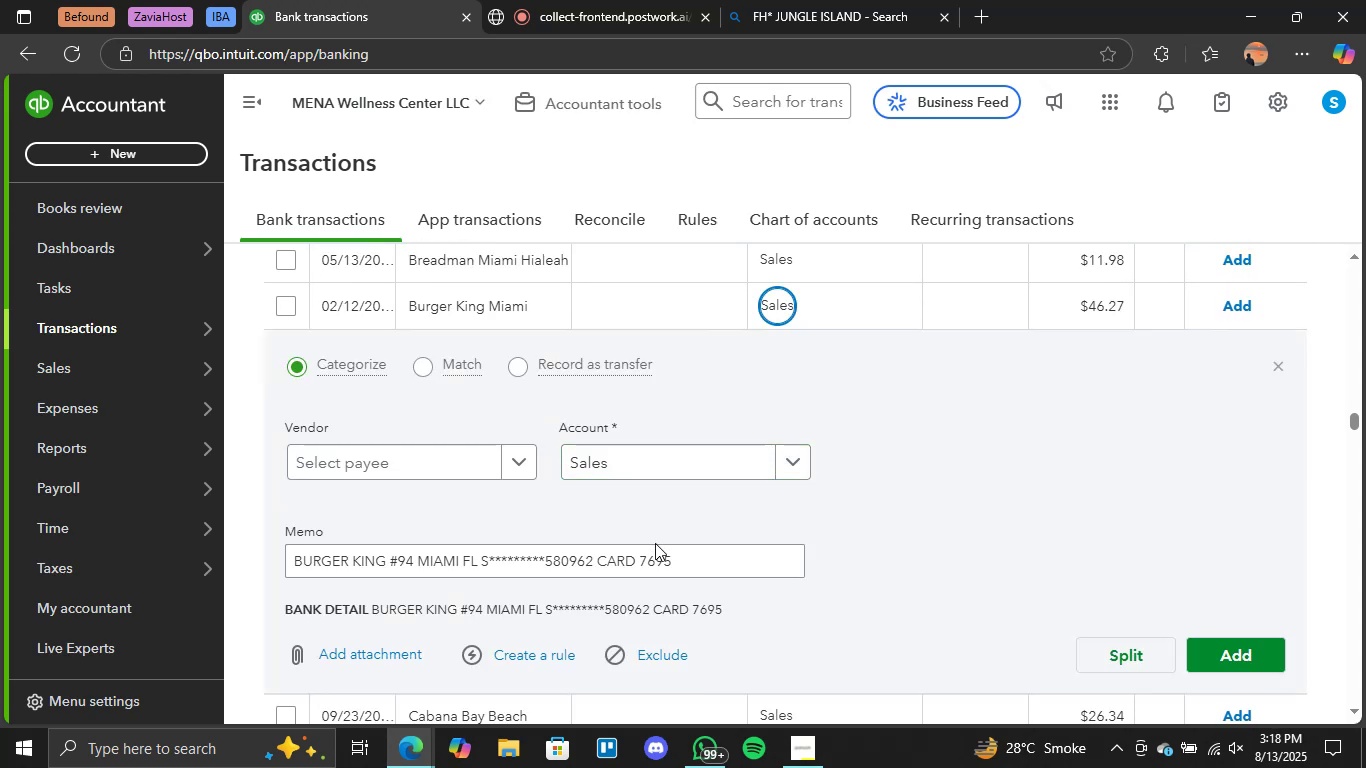 
left_click([803, 469])
 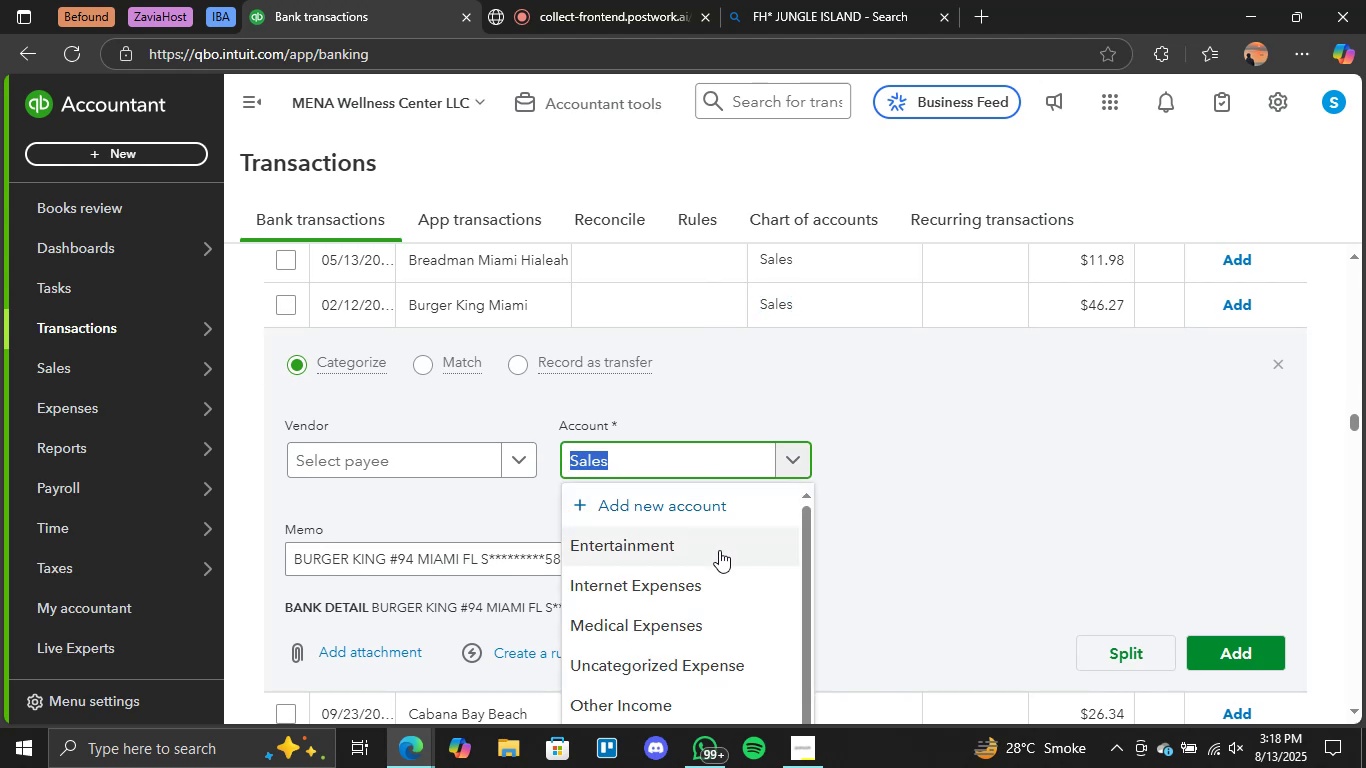 
left_click([702, 550])
 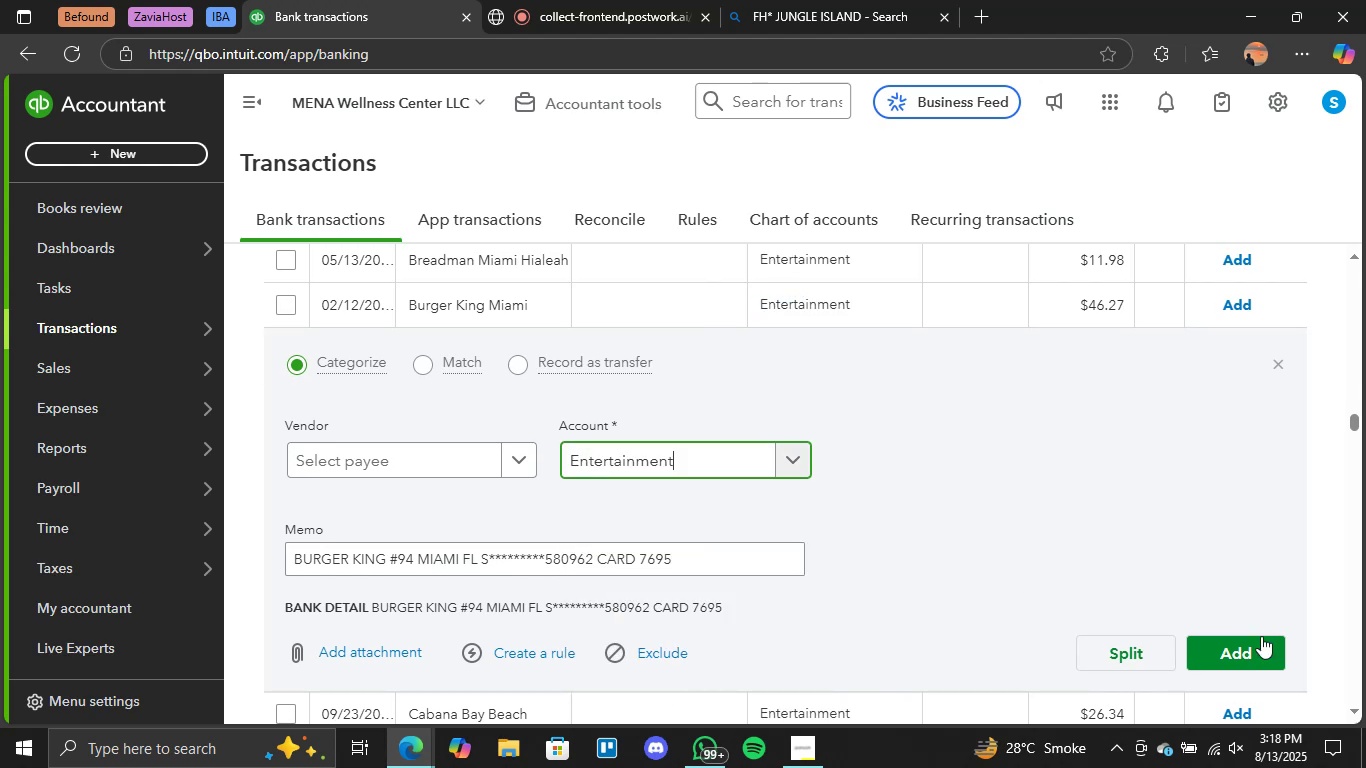 
left_click([1247, 647])
 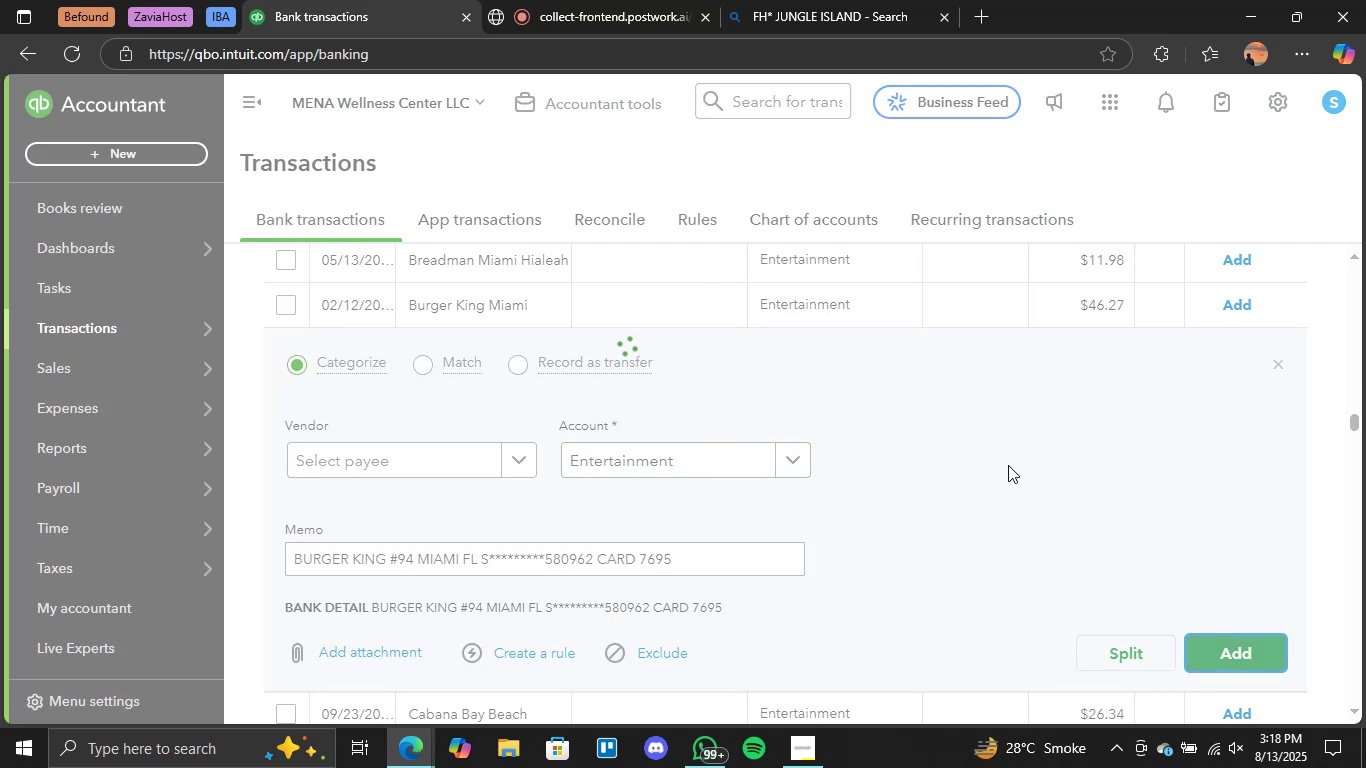 
wait(6.14)
 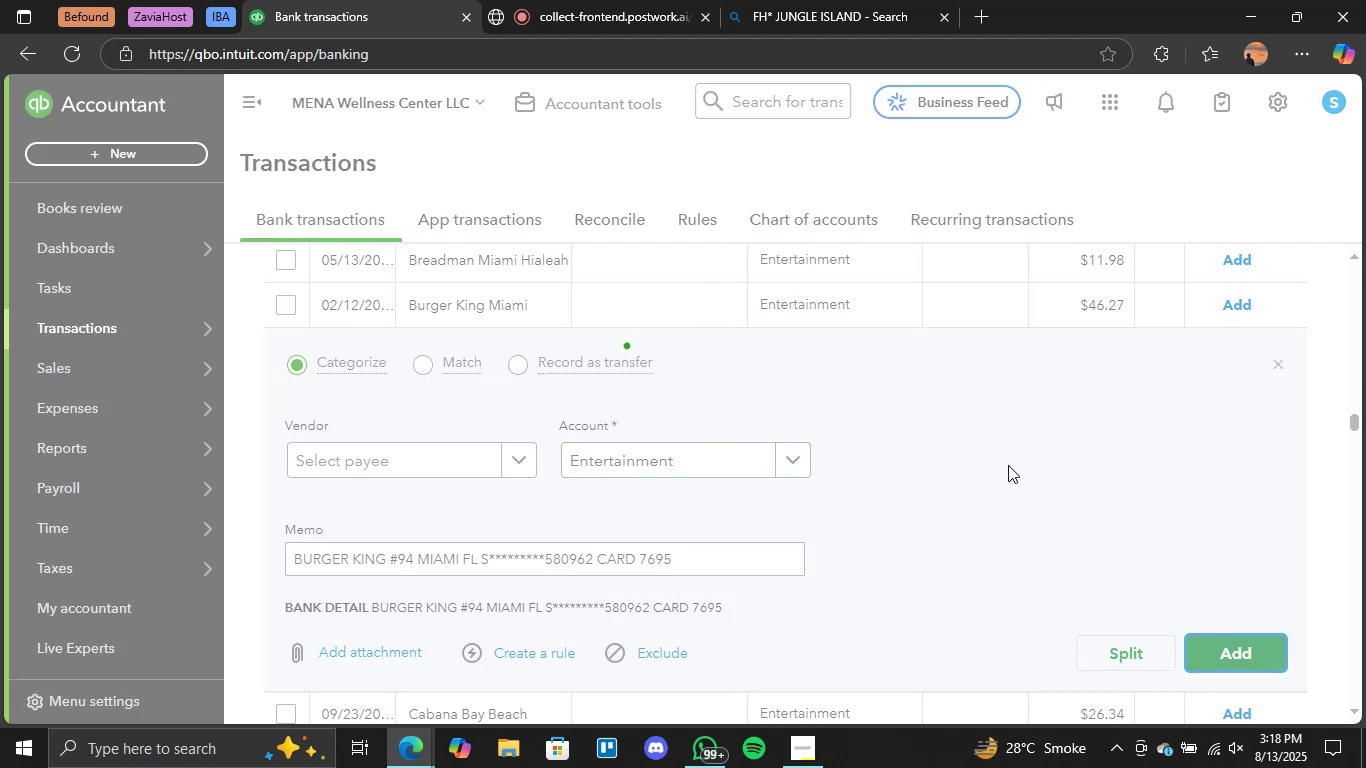 
scroll: coordinate [804, 517], scroll_direction: down, amount: 15.0
 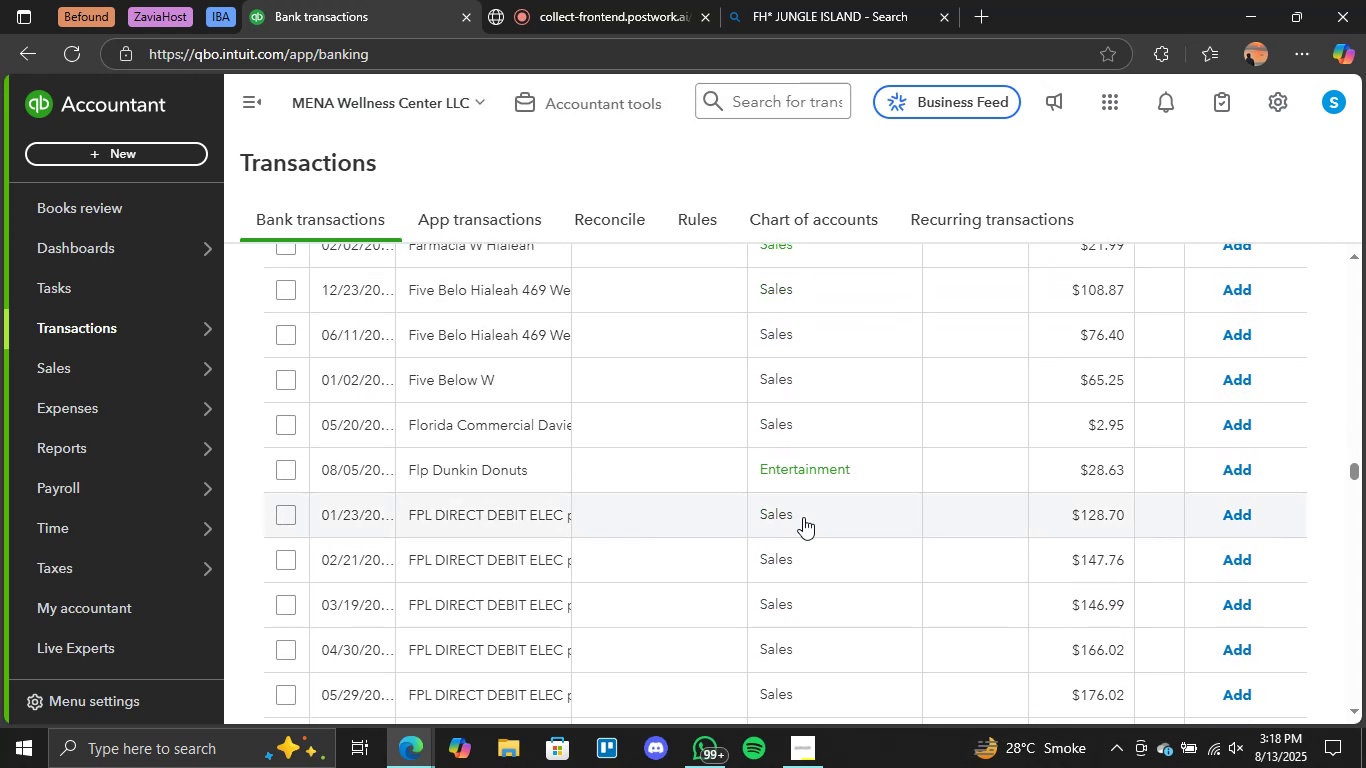 
scroll: coordinate [803, 518], scroll_direction: down, amount: 4.0
 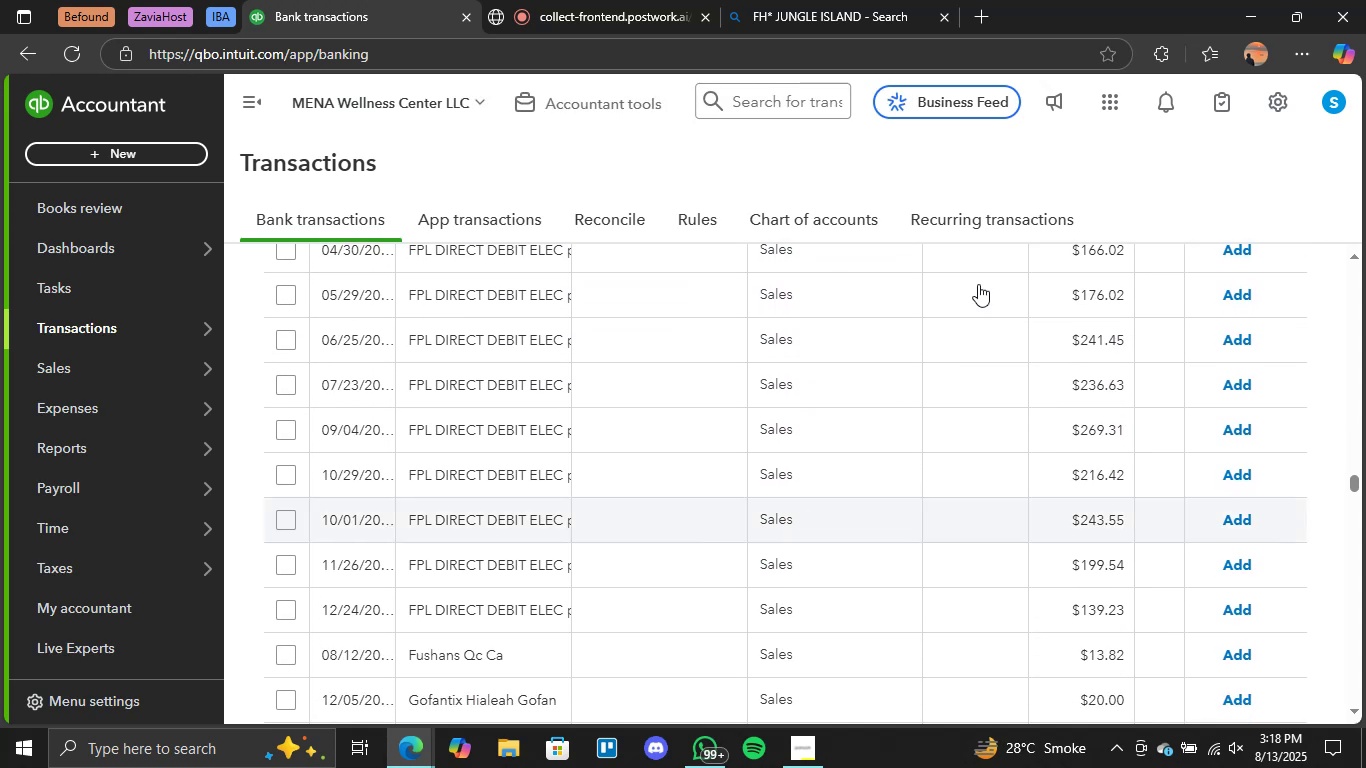 
left_click([1020, 226])
 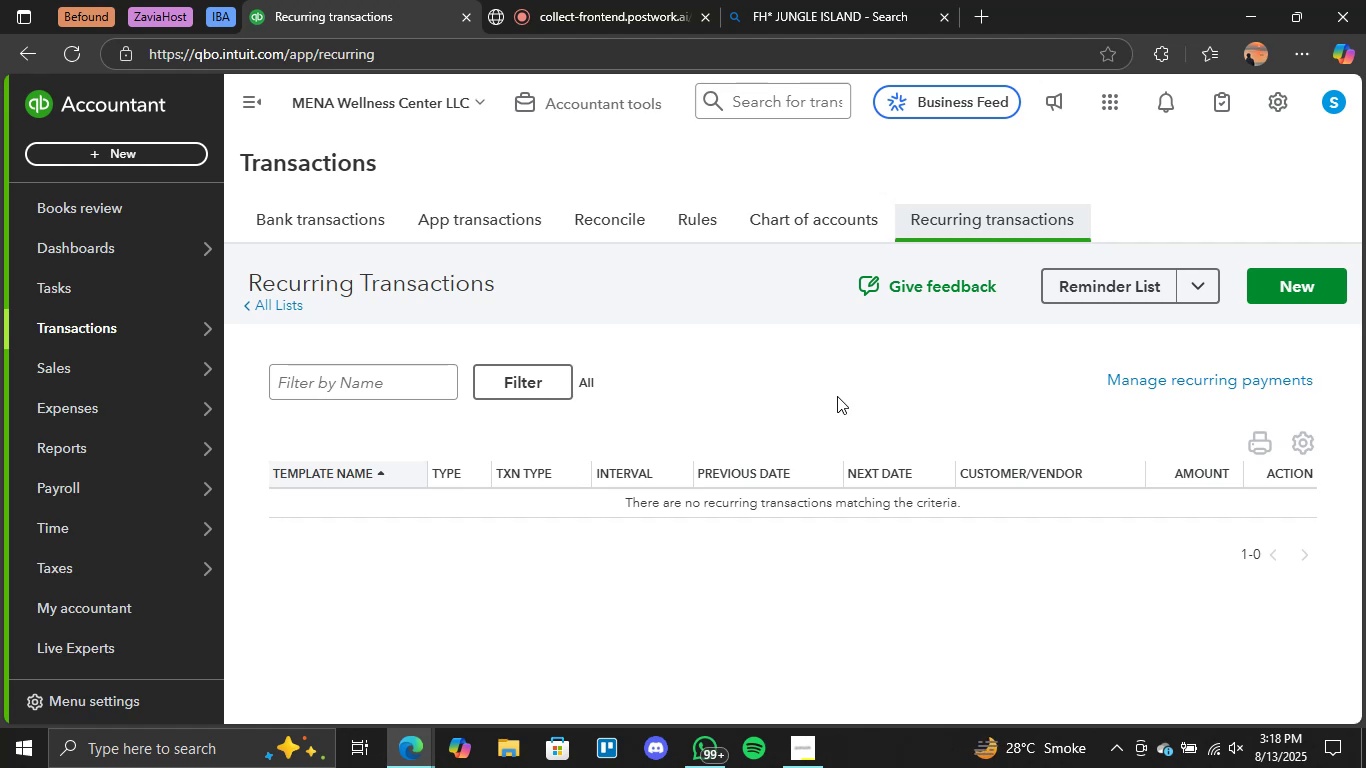 
wait(34.91)
 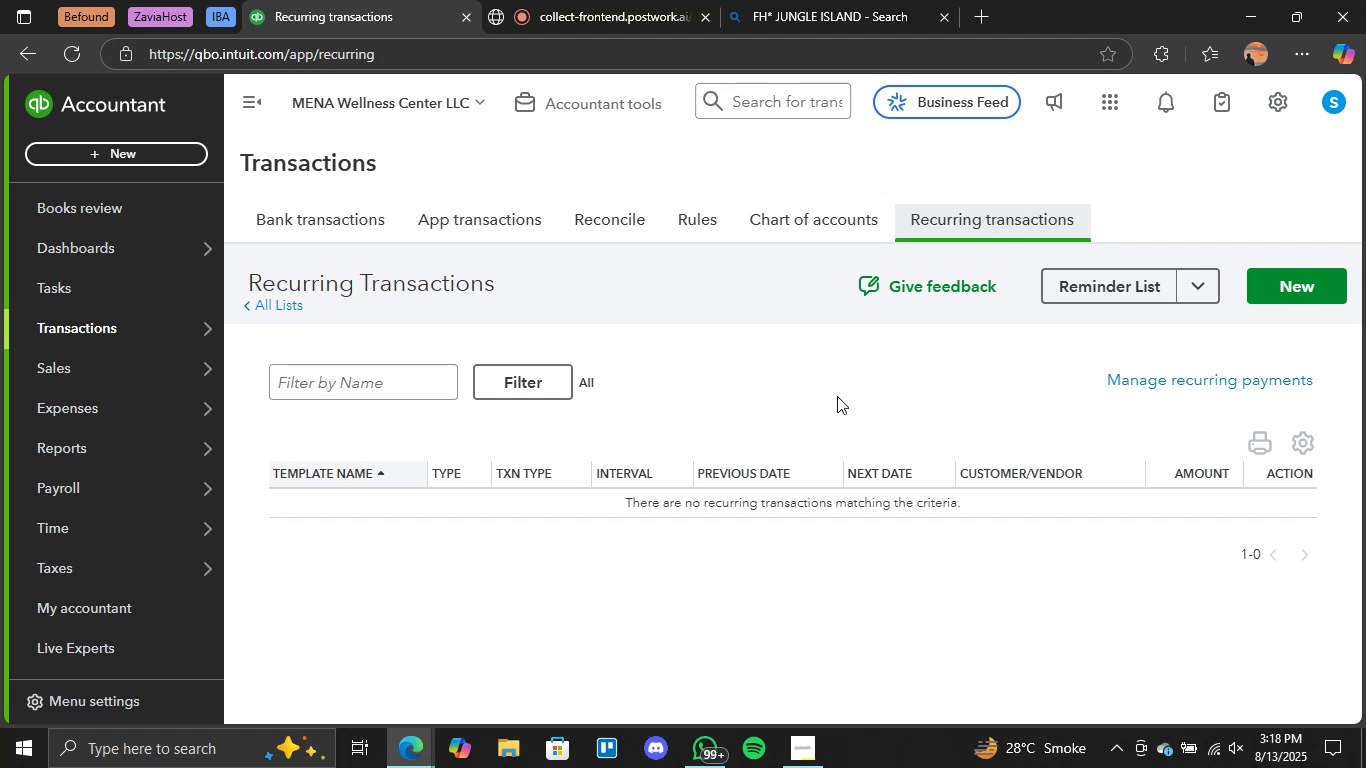 
left_click([308, 224])
 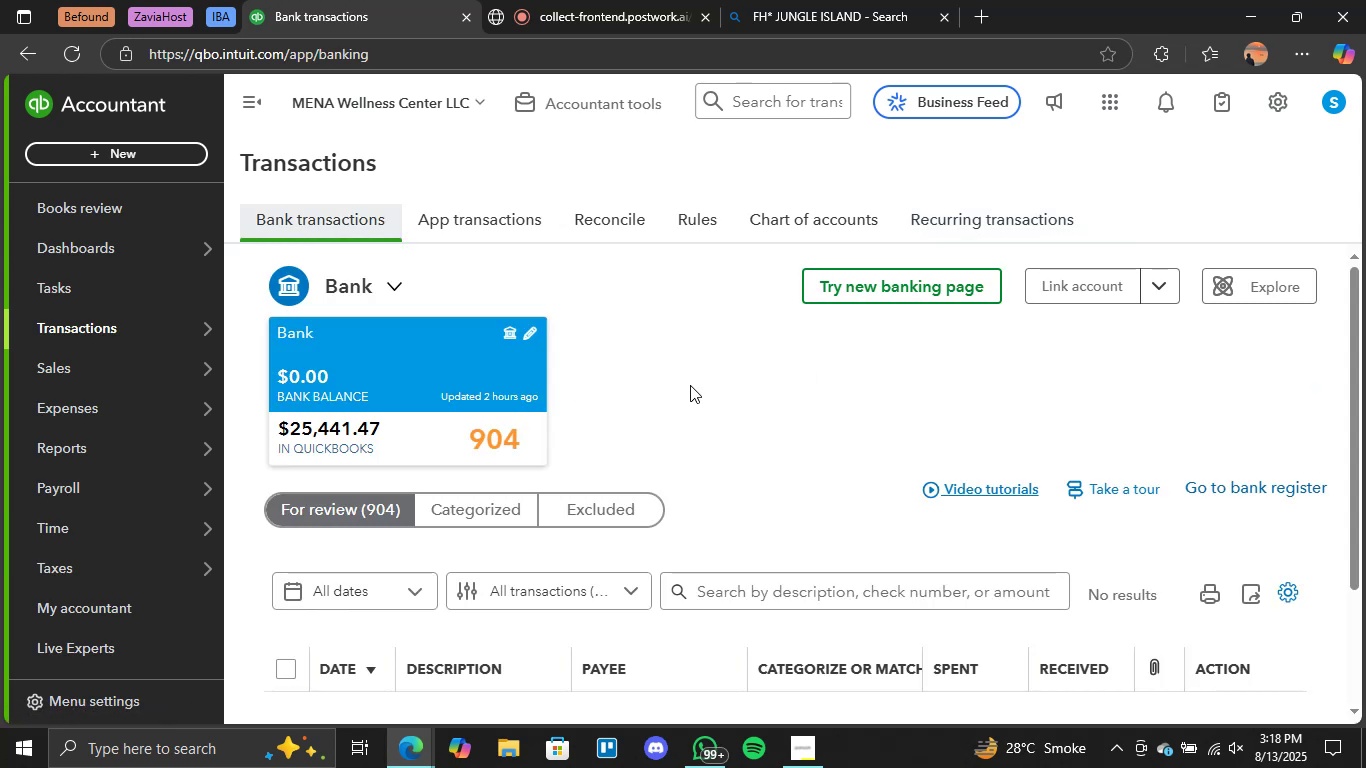 
wait(7.08)
 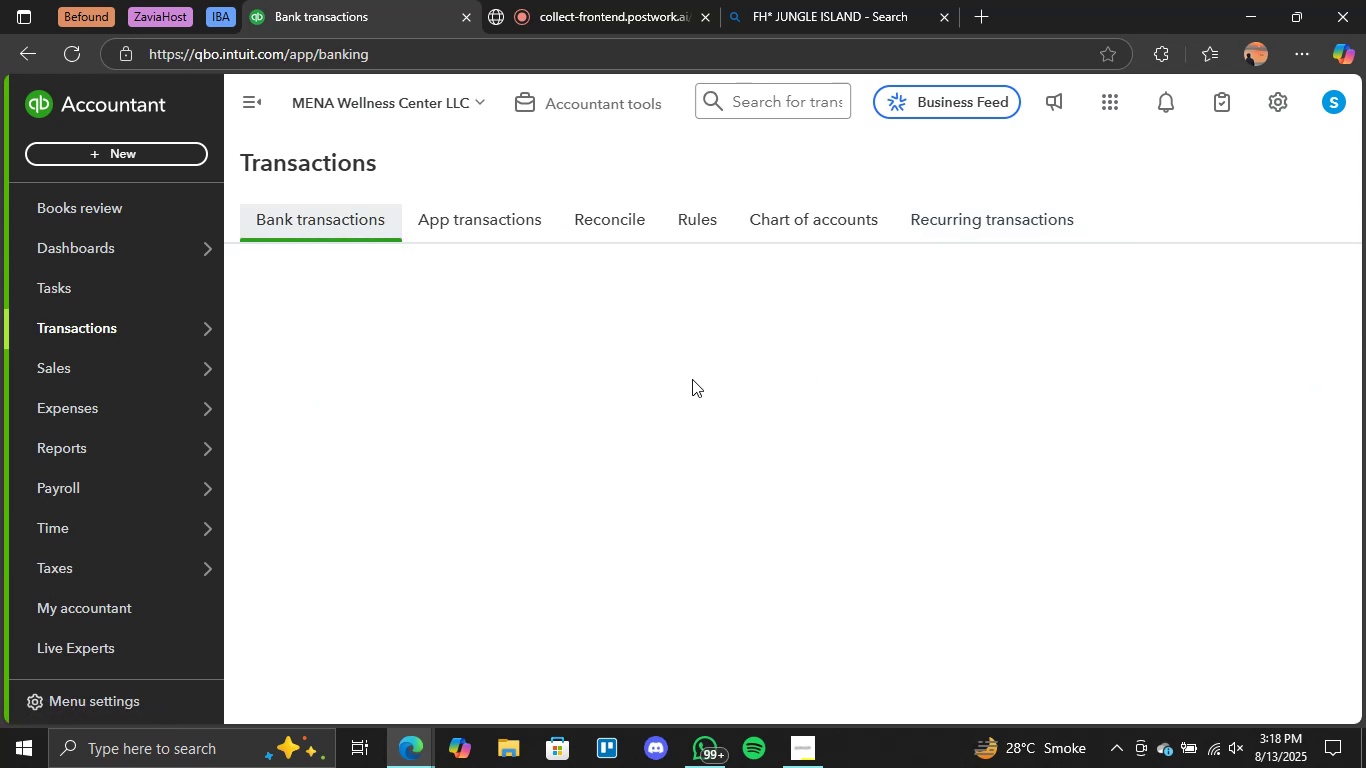 
scroll: coordinate [559, 491], scroll_direction: down, amount: 8.0
 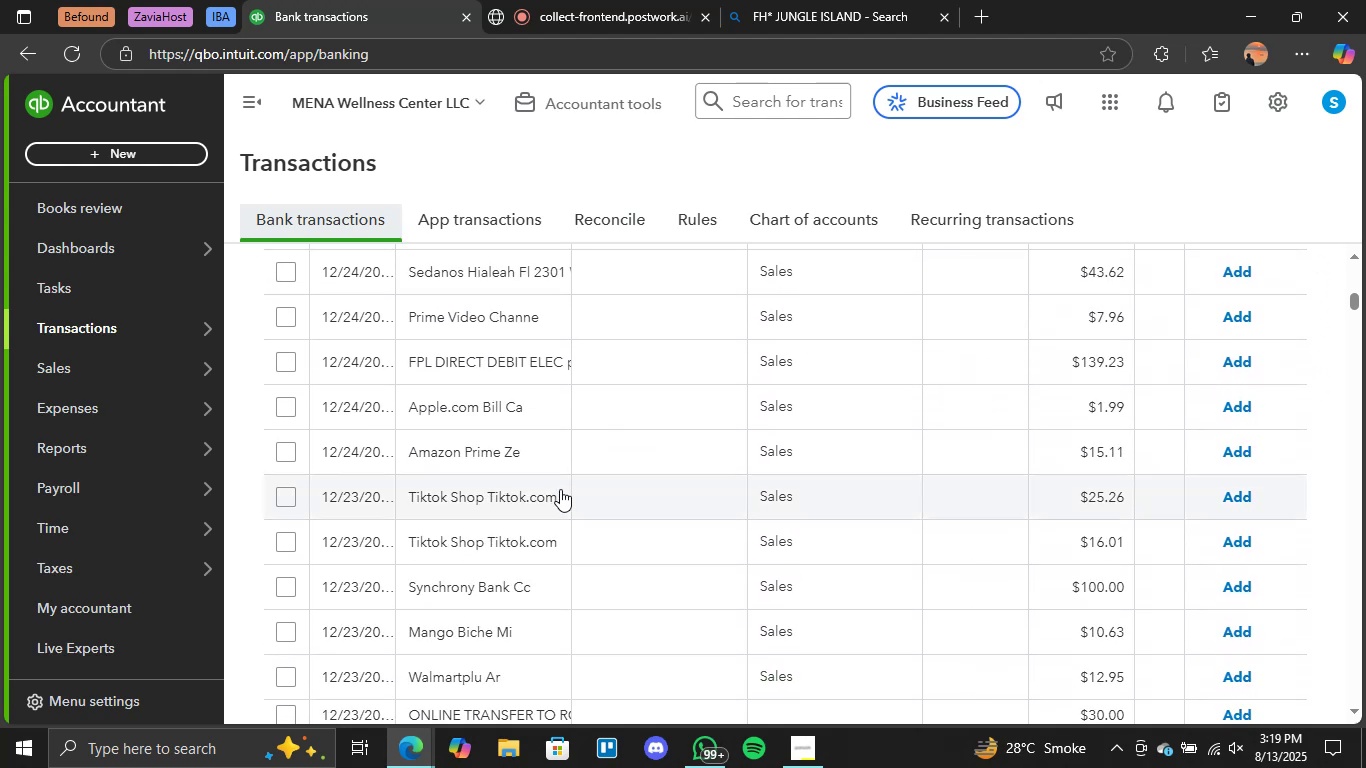 
scroll: coordinate [581, 493], scroll_direction: up, amount: 7.0
 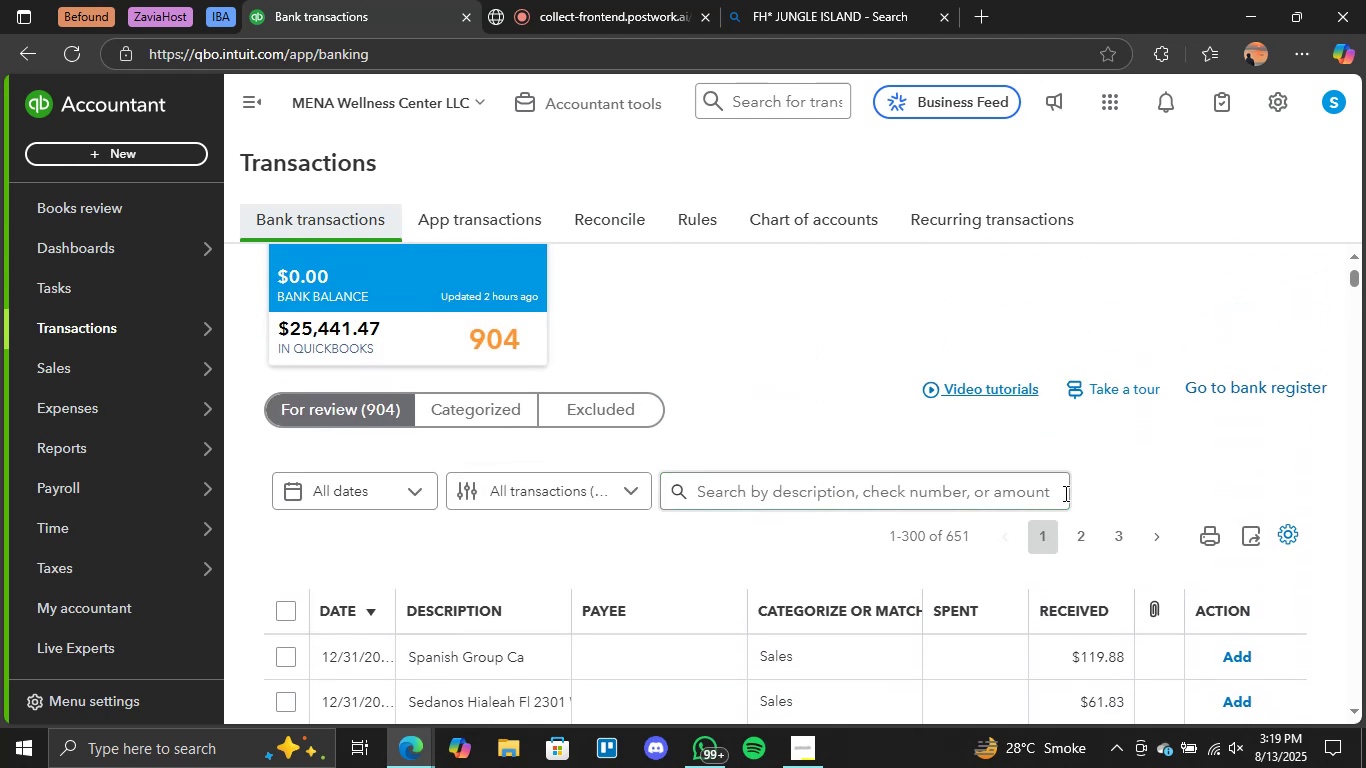 
scroll: coordinate [778, 499], scroll_direction: down, amount: 2.0
 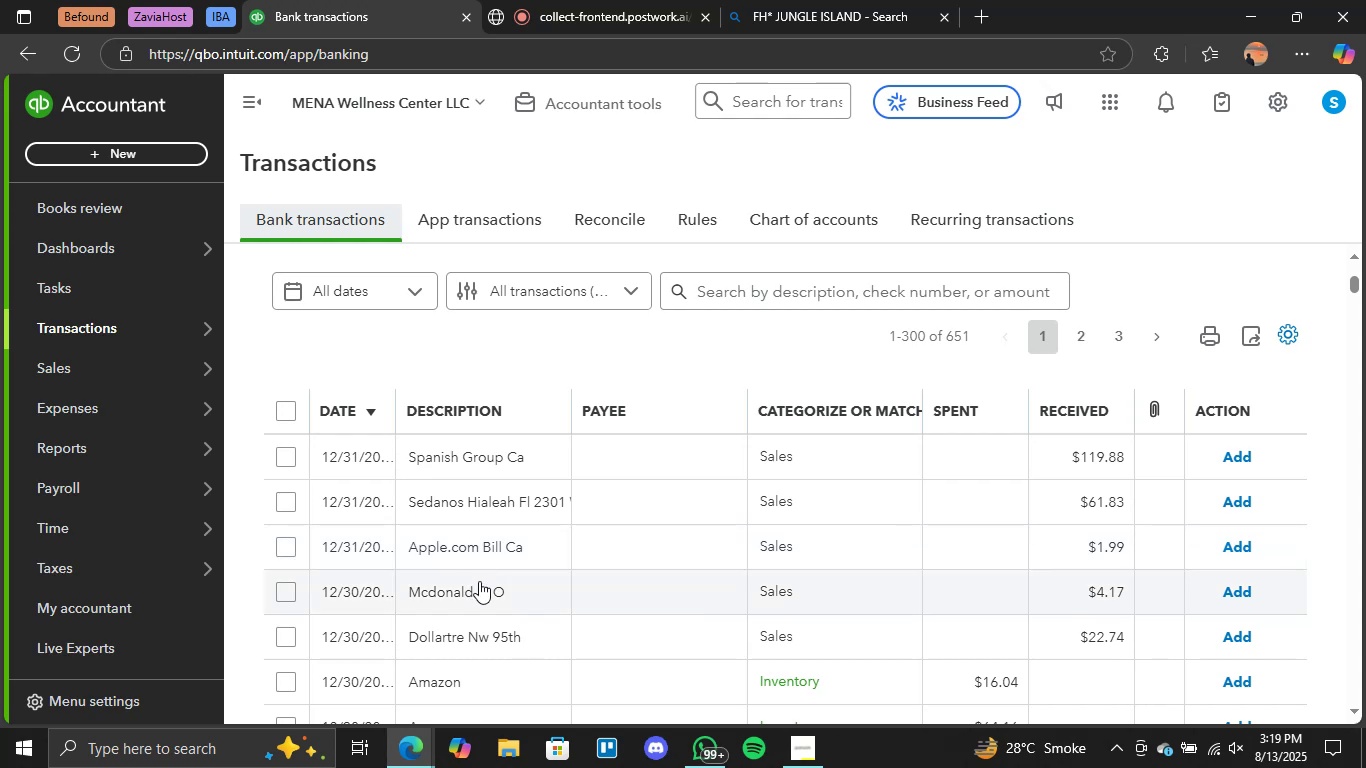 
left_click([784, 590])
 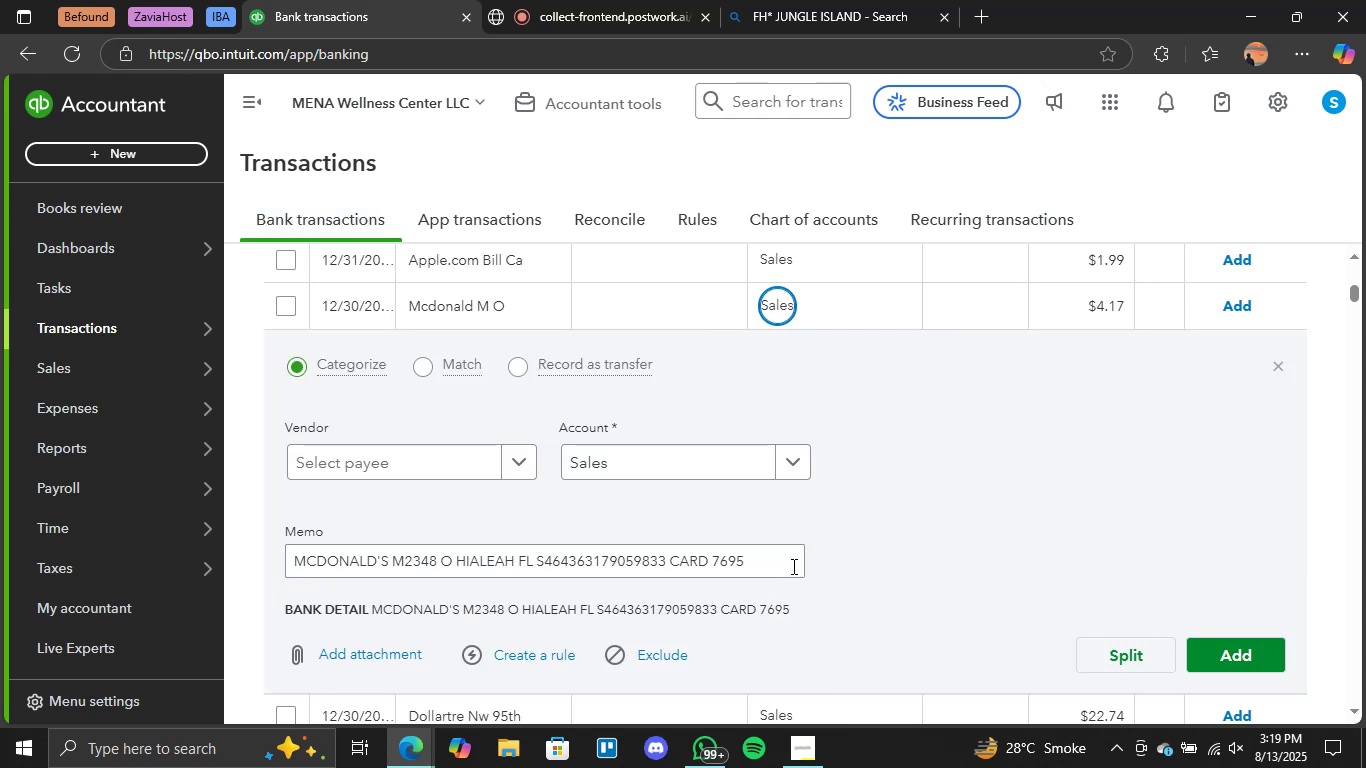 
left_click([801, 478])
 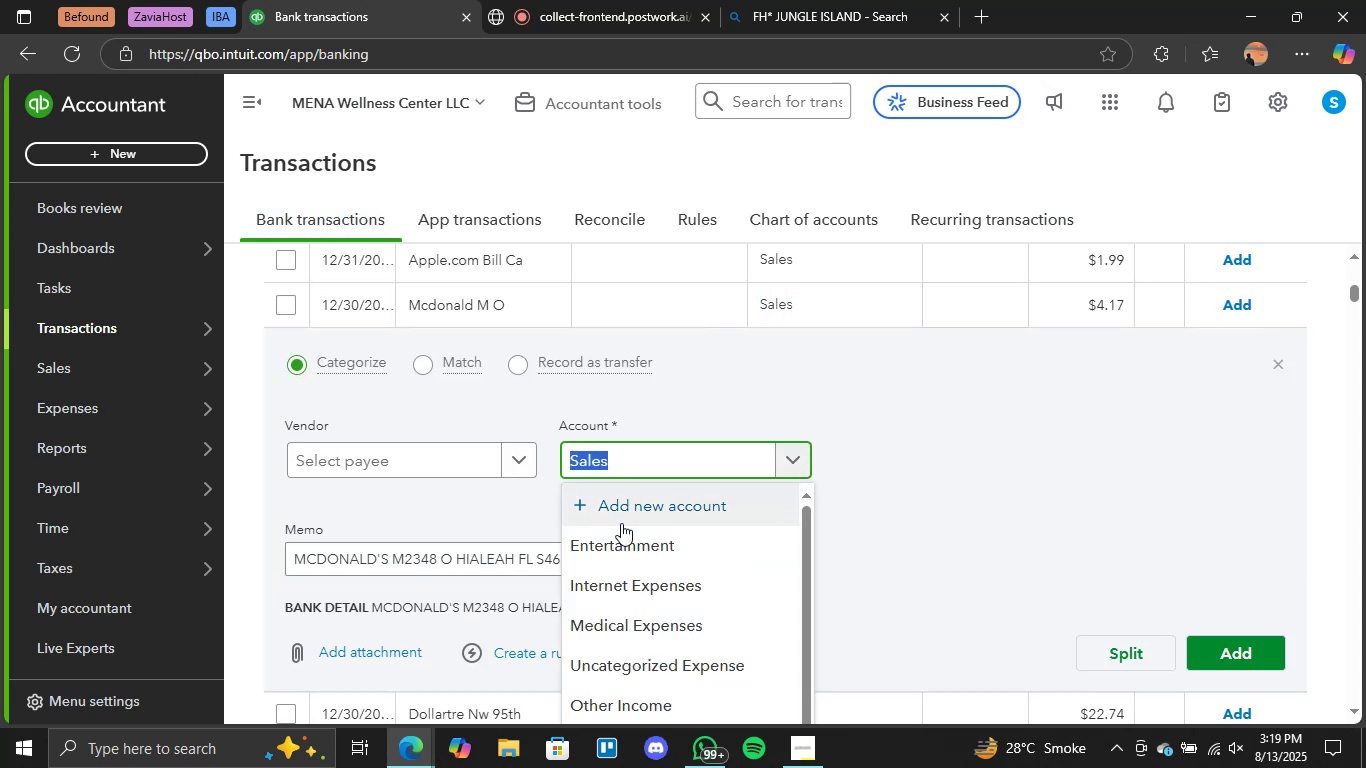 
left_click([620, 538])
 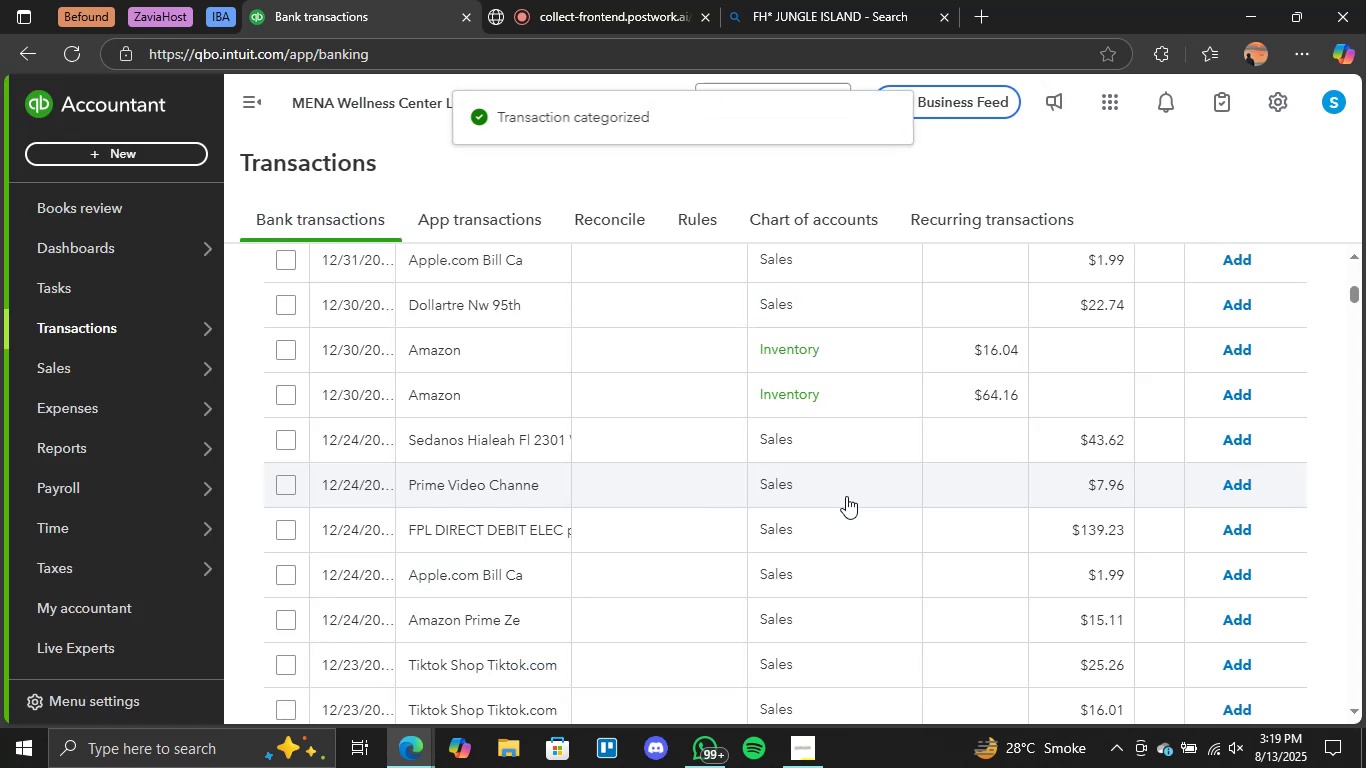 
wait(7.0)
 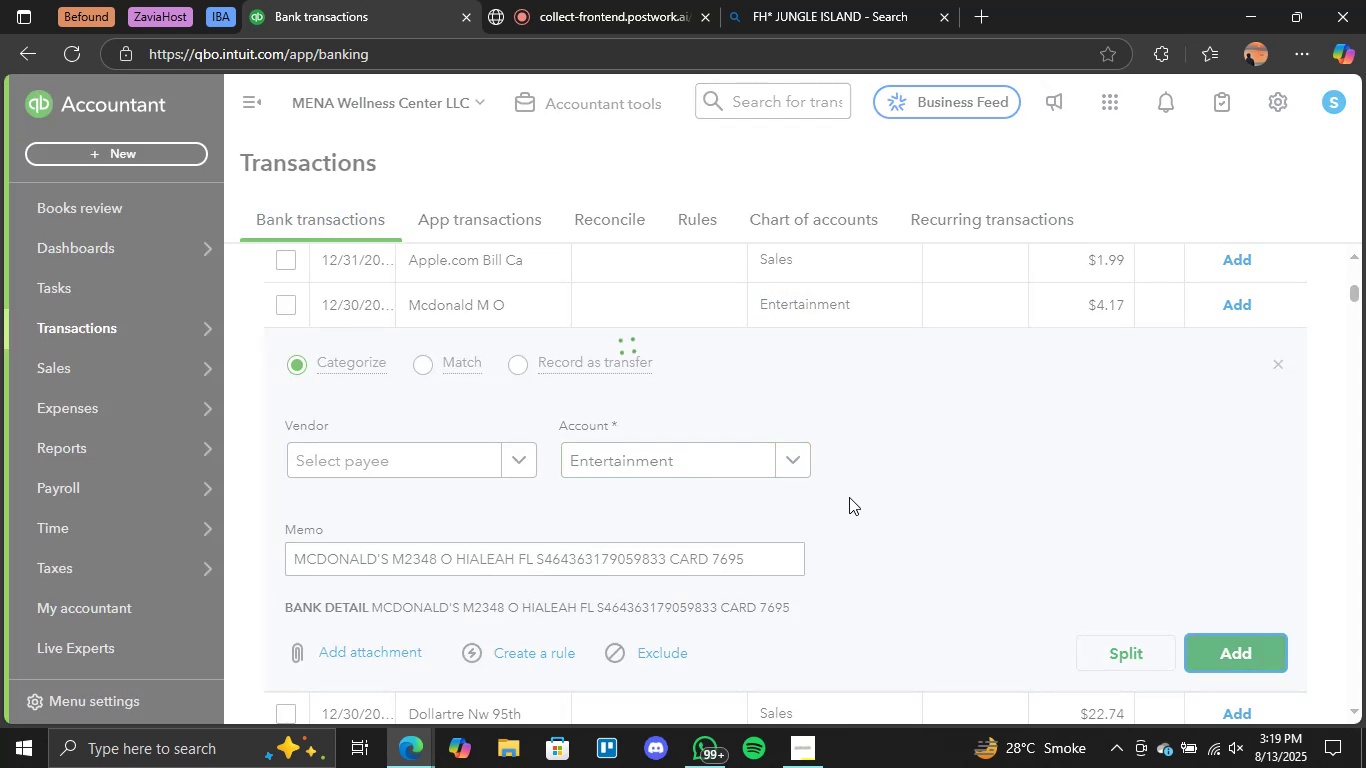 
scroll: coordinate [692, 407], scroll_direction: up, amount: 4.0
 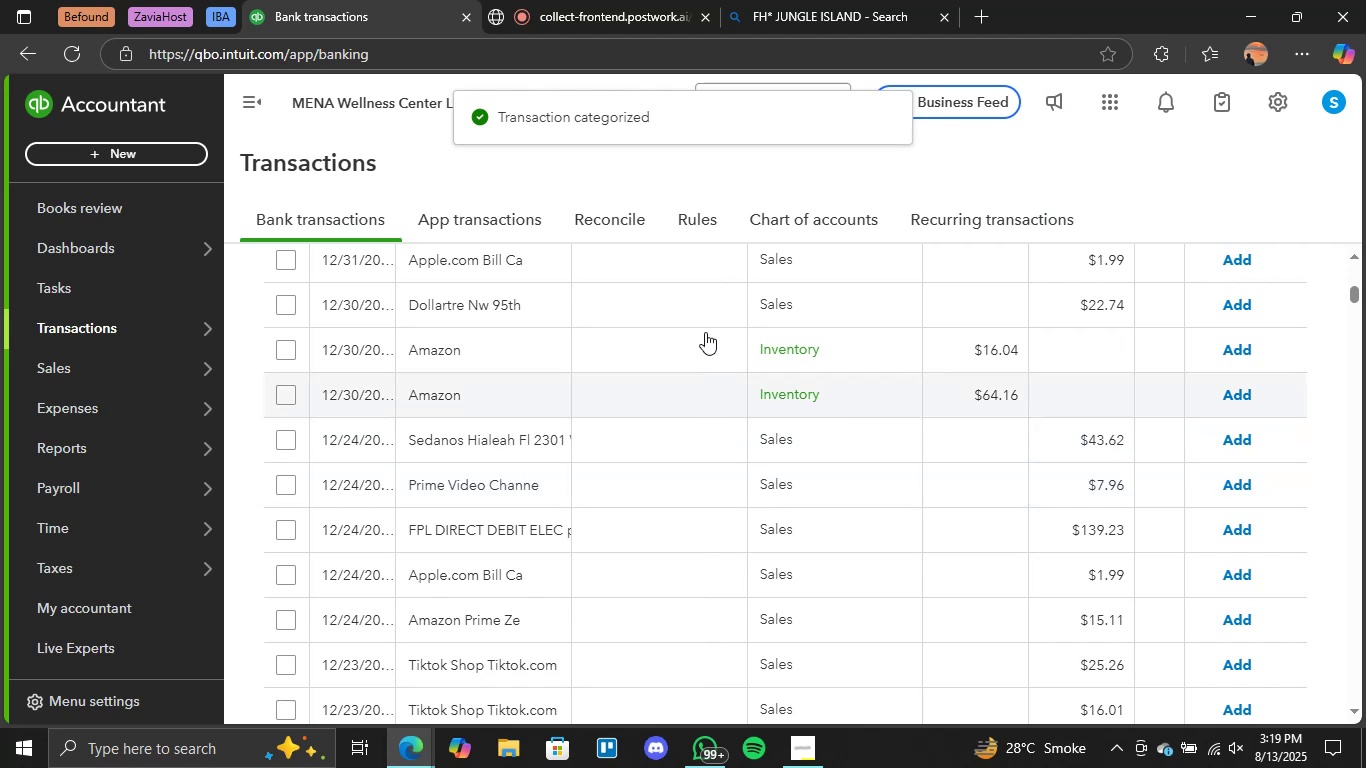 
scroll: coordinate [708, 357], scroll_direction: none, amount: 0.0
 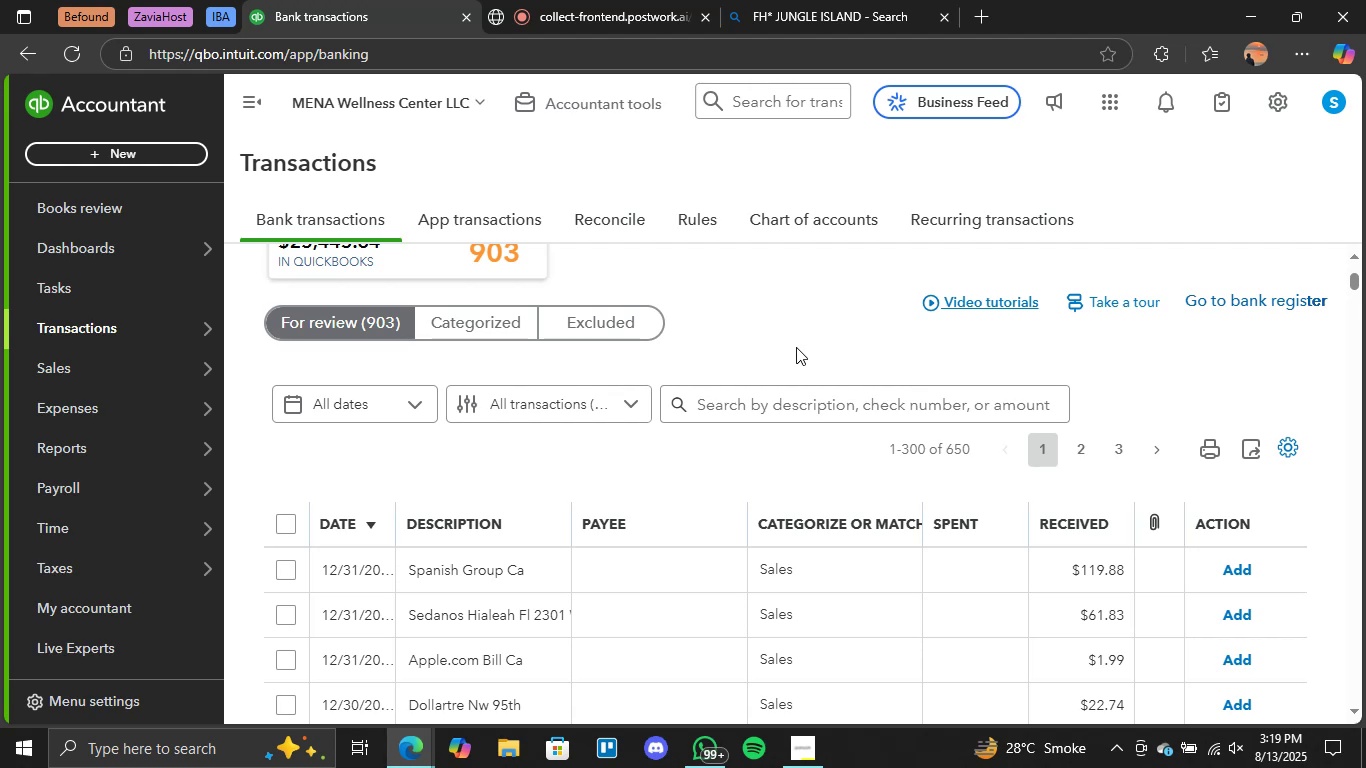 
wait(14.66)
 